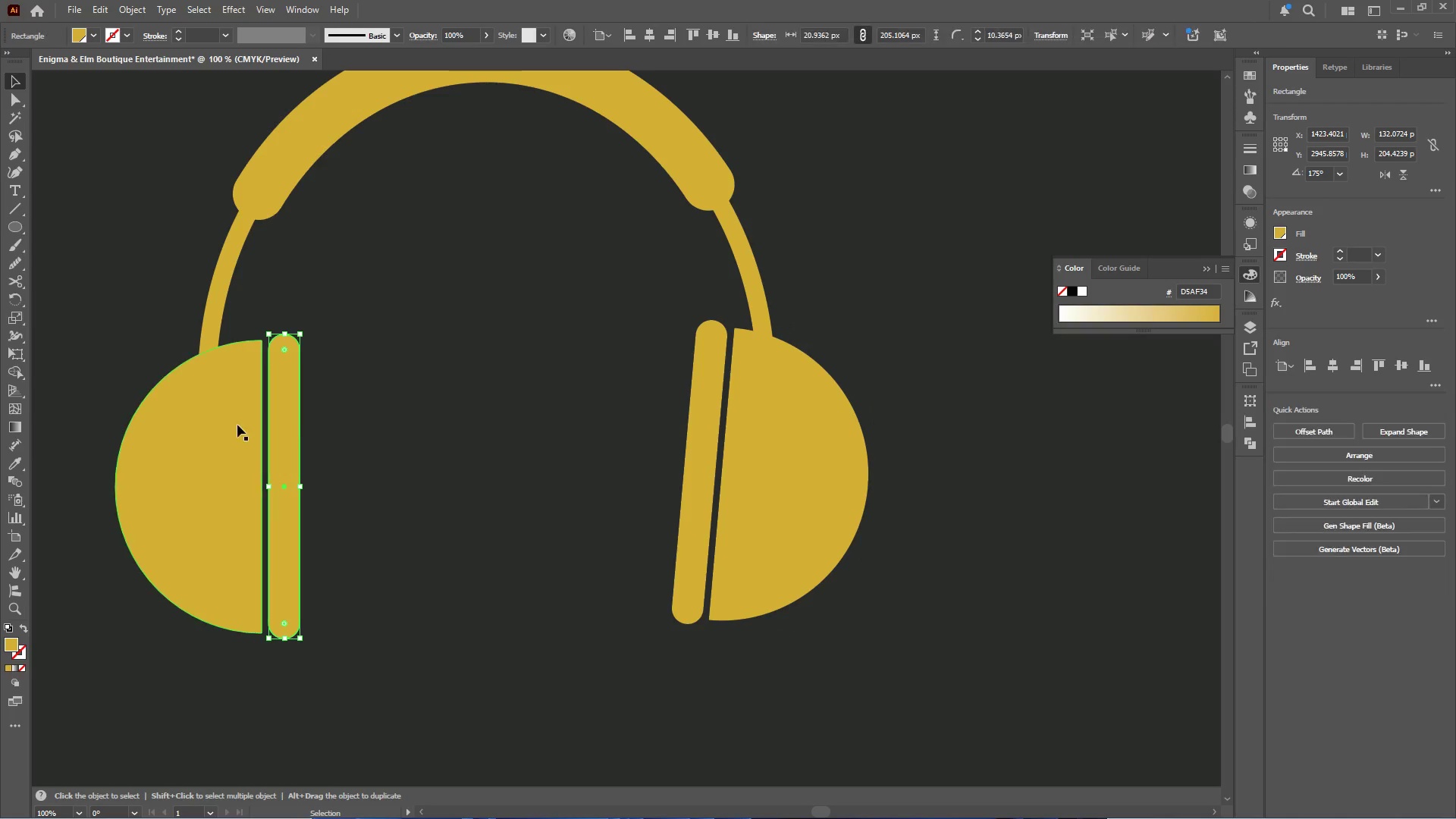 
hold_key(key=ShiftLeft, duration=0.7)
left_click([219, 429])
 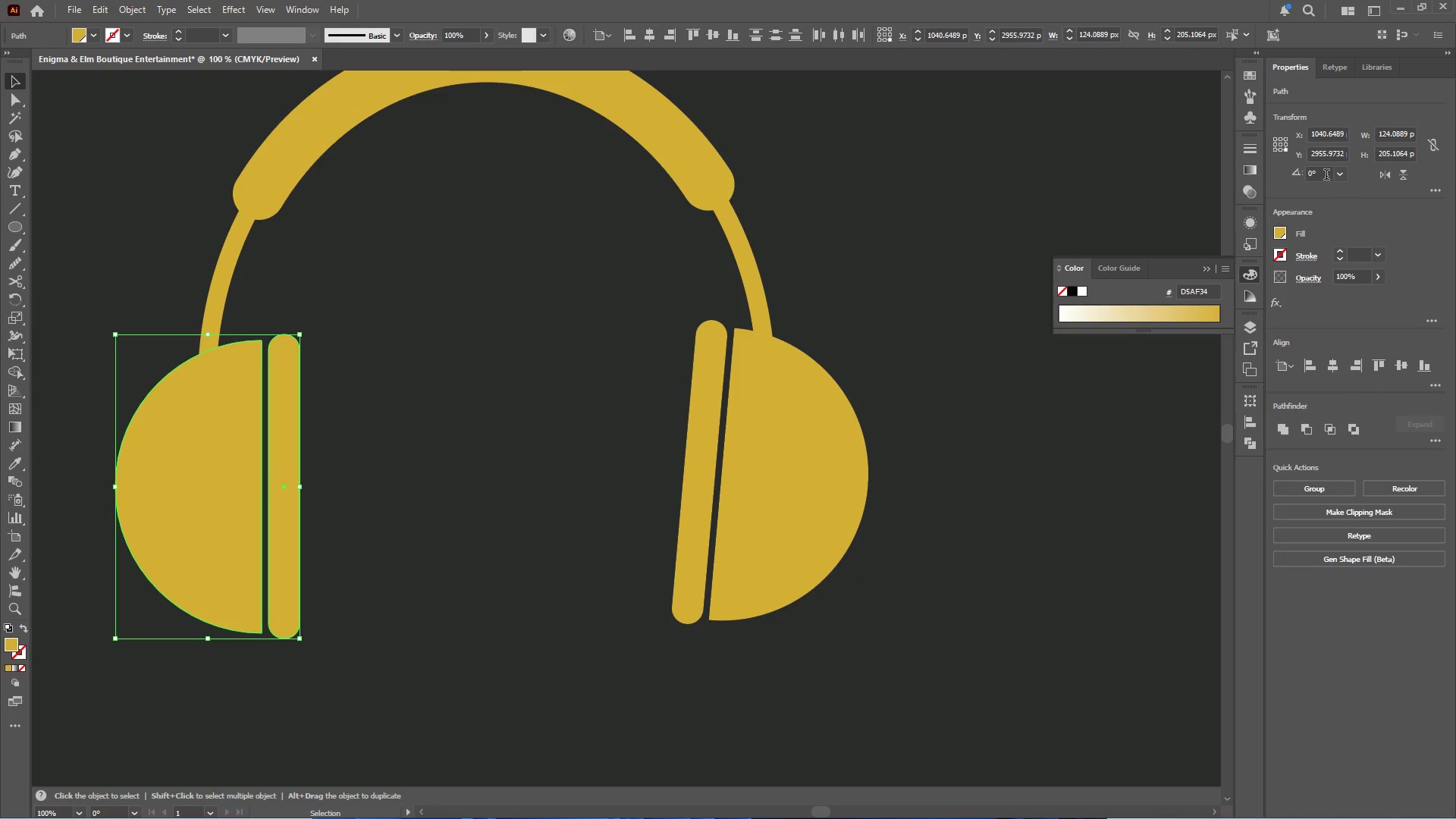 
left_click([1326, 172])
 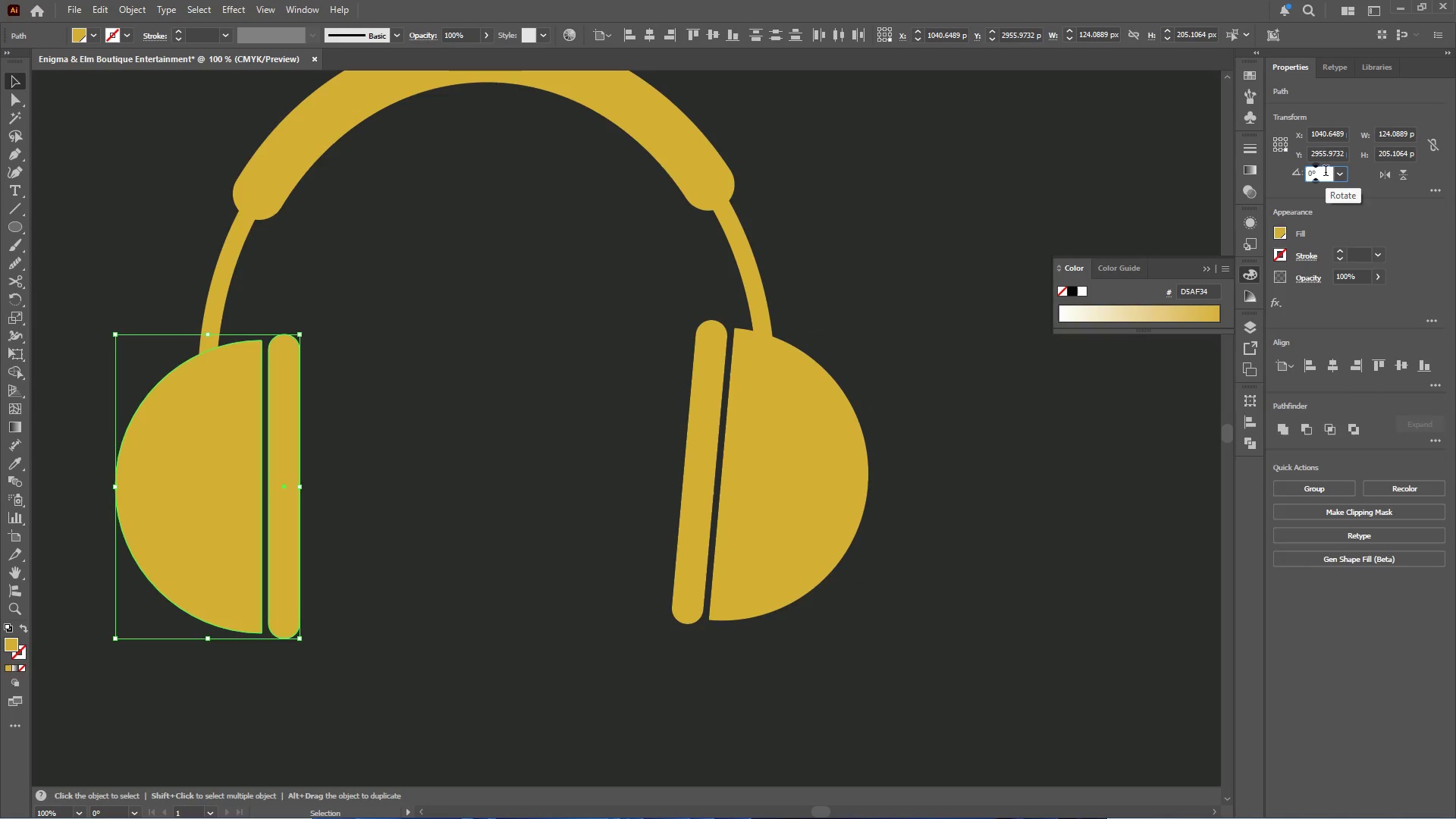 
scroll: coordinate [1326, 171], scroll_direction: up, amount: 5.0
 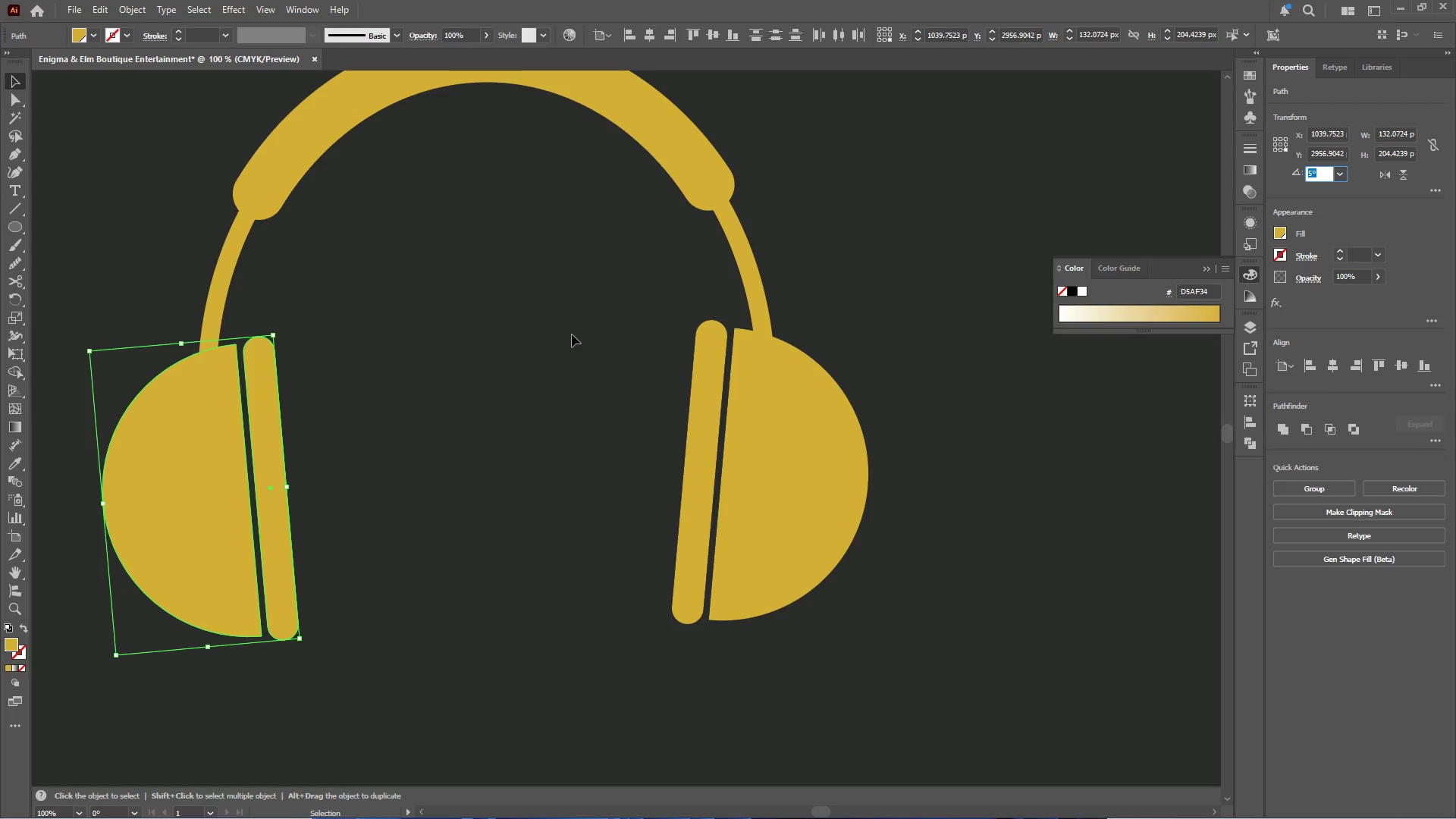 
hold_key(key=AltLeft, duration=0.45)
scroll: coordinate [536, 347], scroll_direction: down, amount: 2.0
 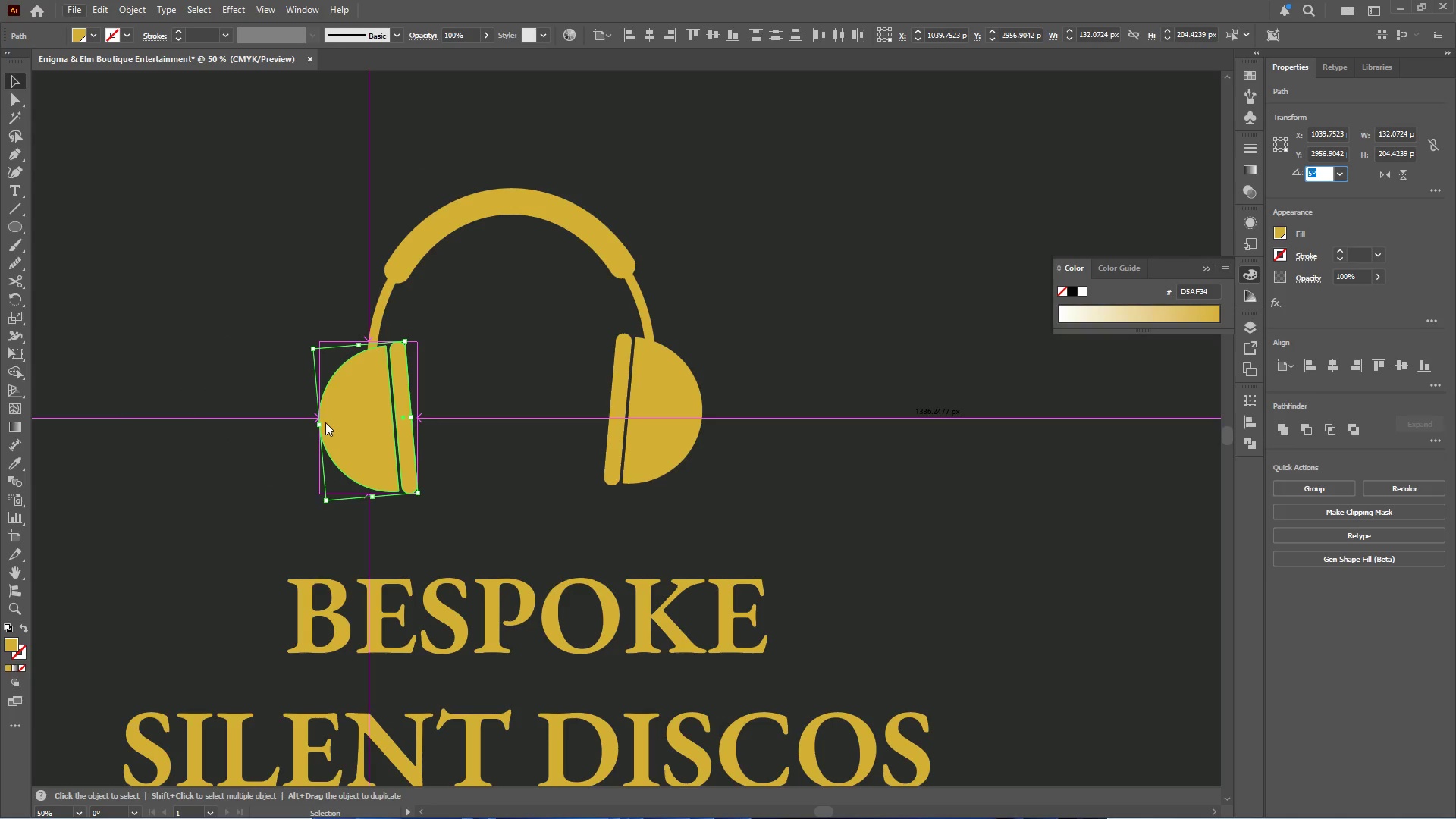 
left_click([325, 422])
 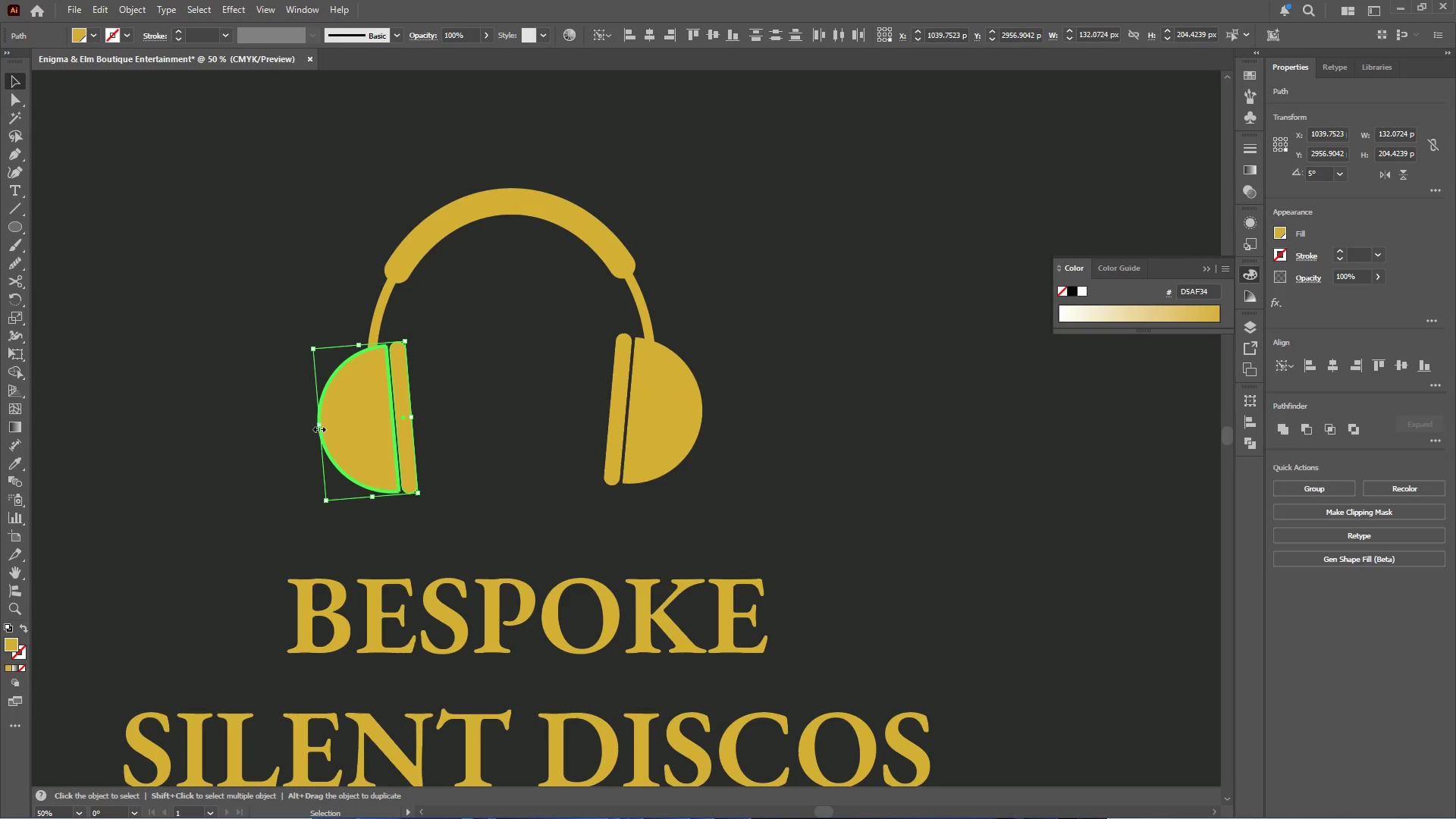 
left_click([402, 417])
 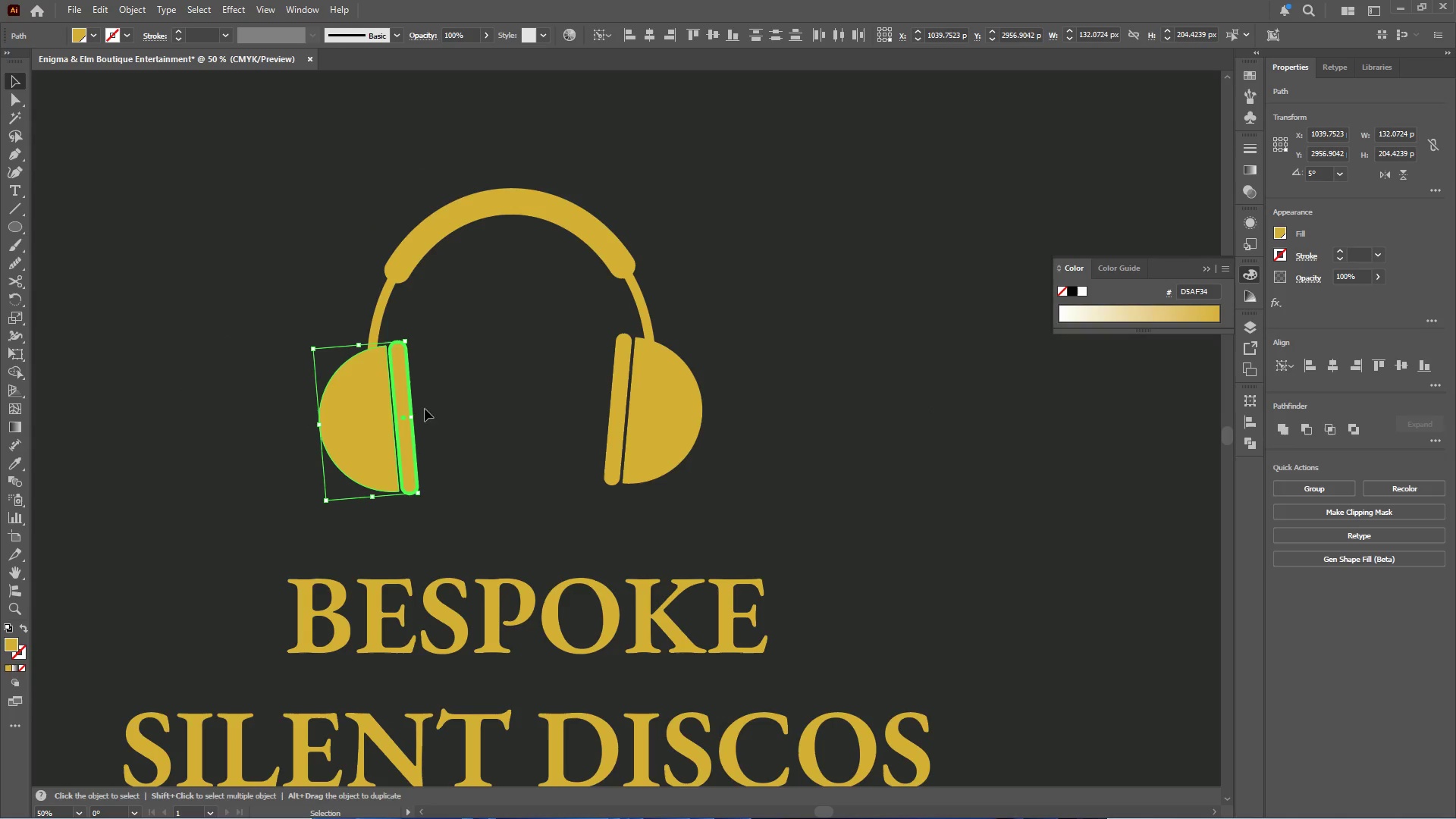 
left_click([457, 397])
 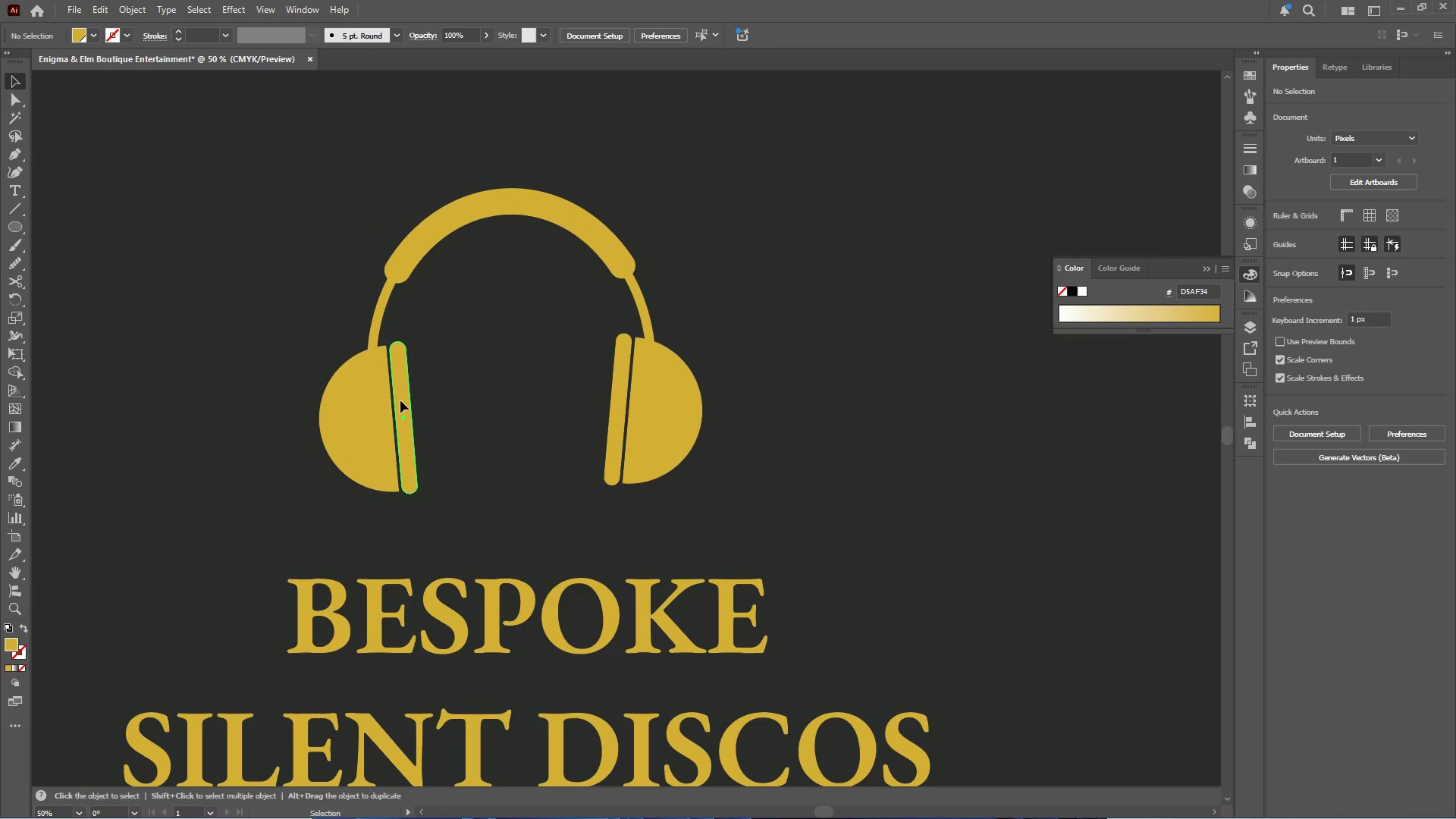 
key(Shift+ShiftLeft)
 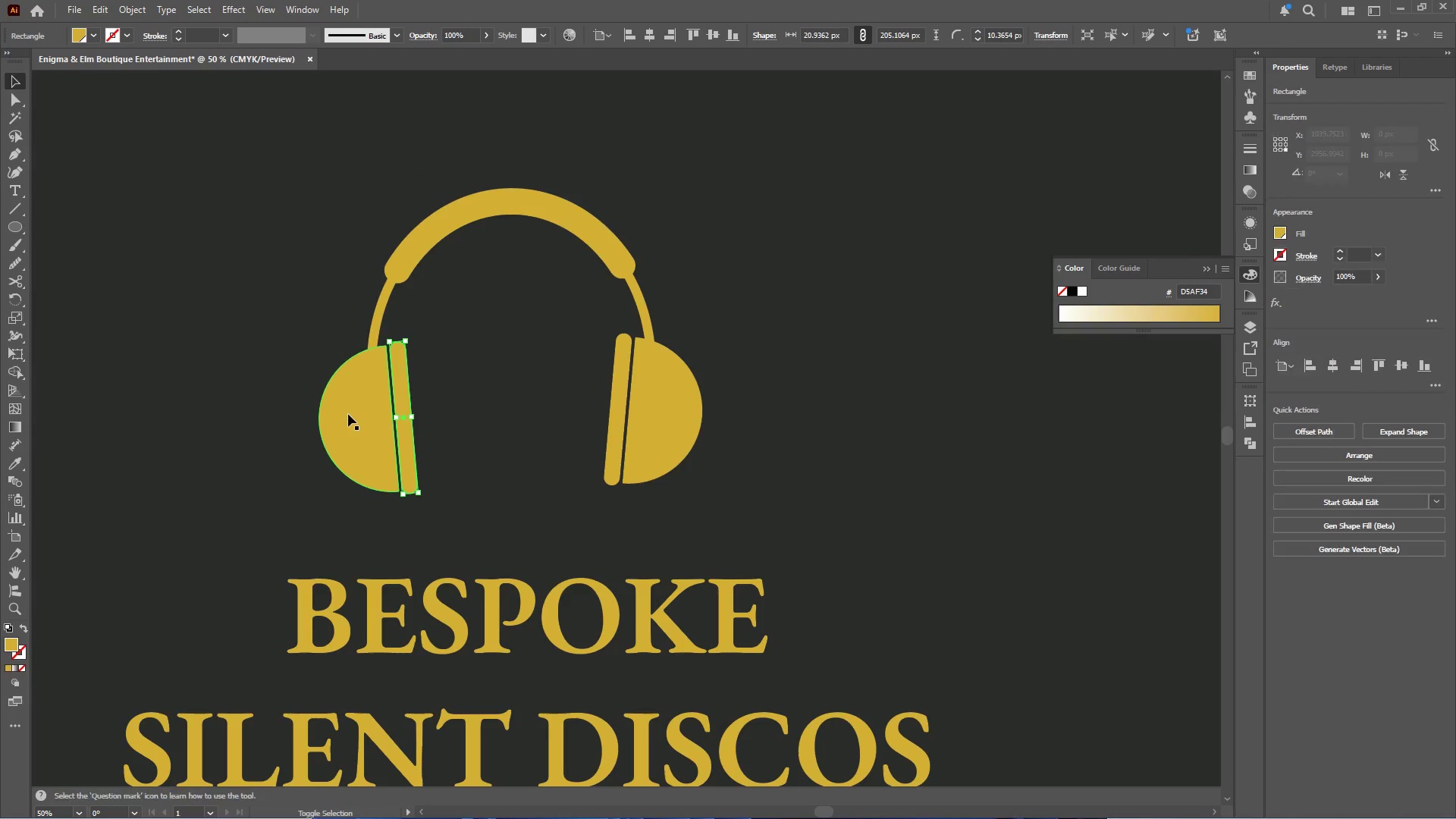 
double_click([348, 414])
 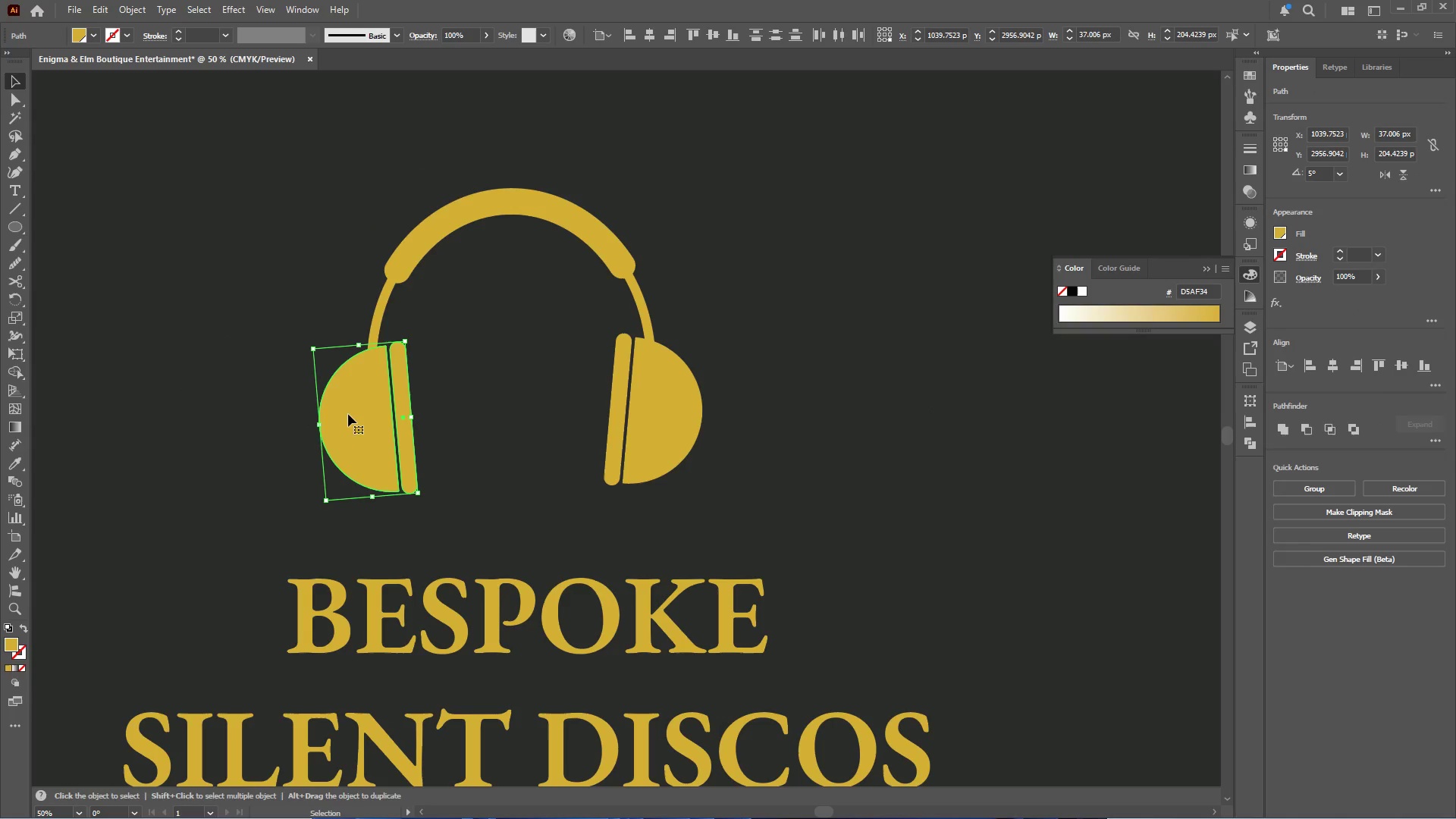 
hold_key(key=AltLeft, duration=0.34)
scroll: coordinate [360, 413], scroll_direction: up, amount: 1.0
 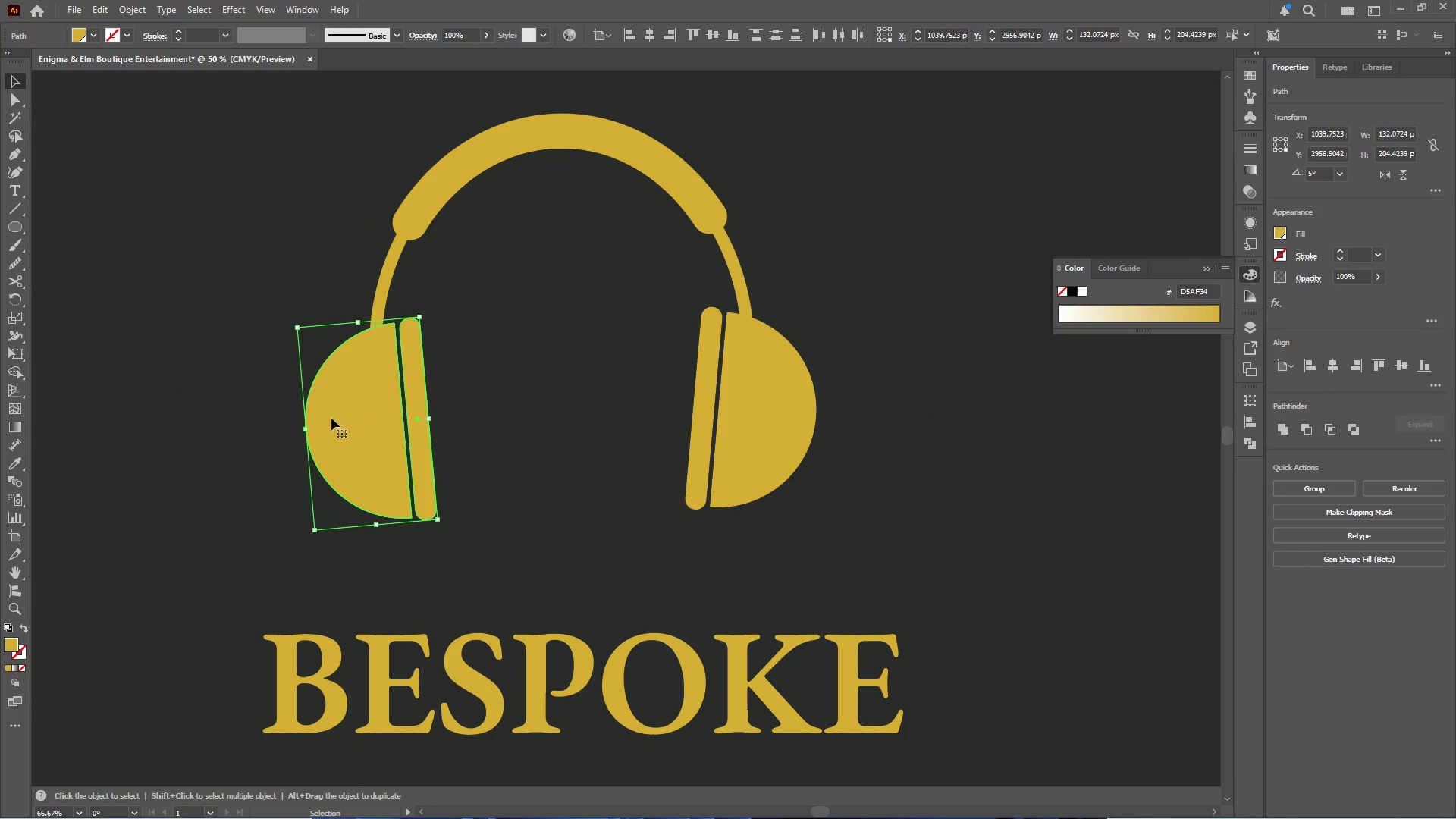 
hold_key(key=AltLeft, duration=2.03)
hold_key(key=ShiftLeft, duration=2.05)
left_click_drag(start_coordinate=[307, 427], to_coordinate=[319, 424])
 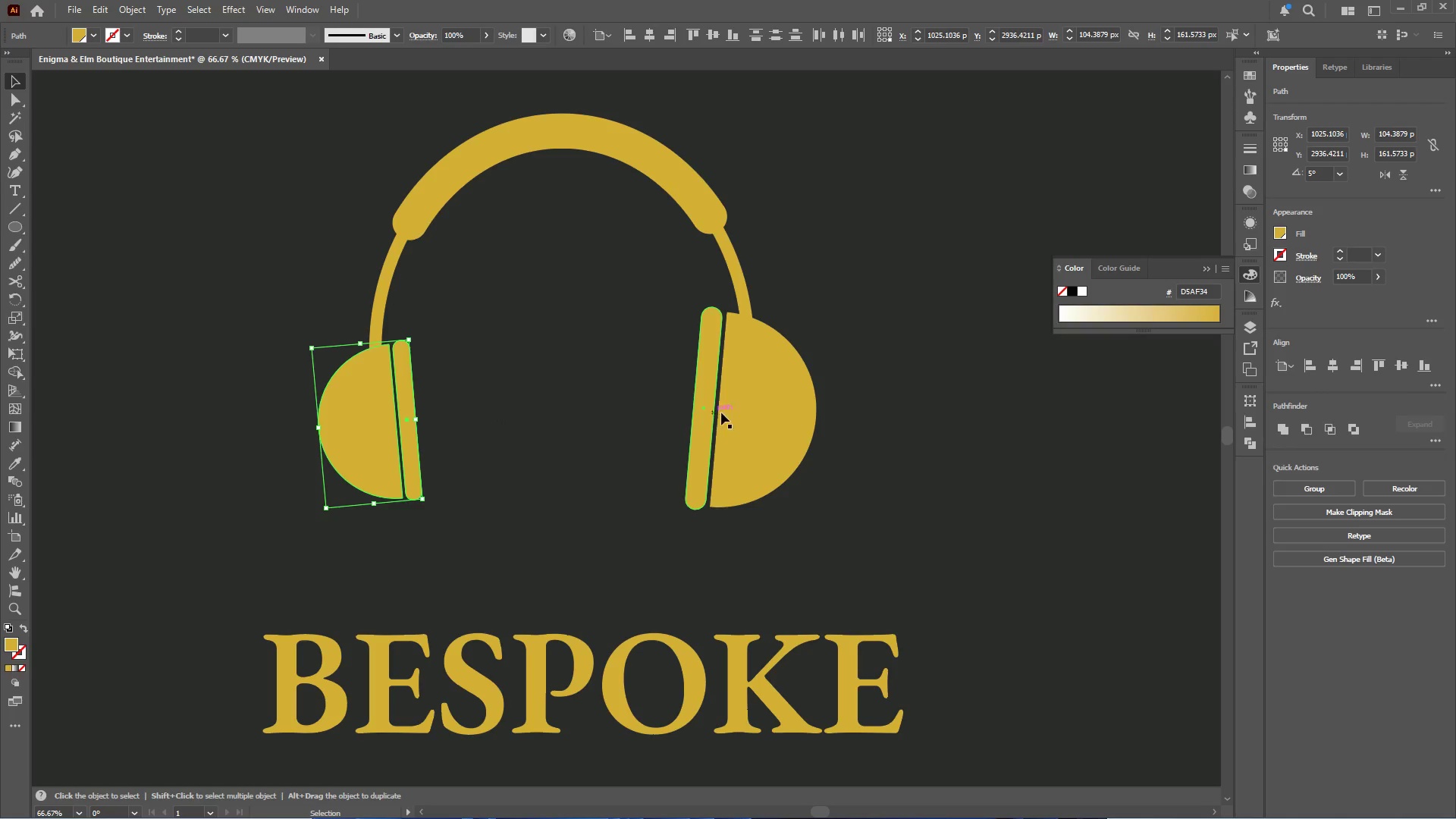 
hold_key(key=ShiftLeft, duration=0.59)
left_click([702, 411])
 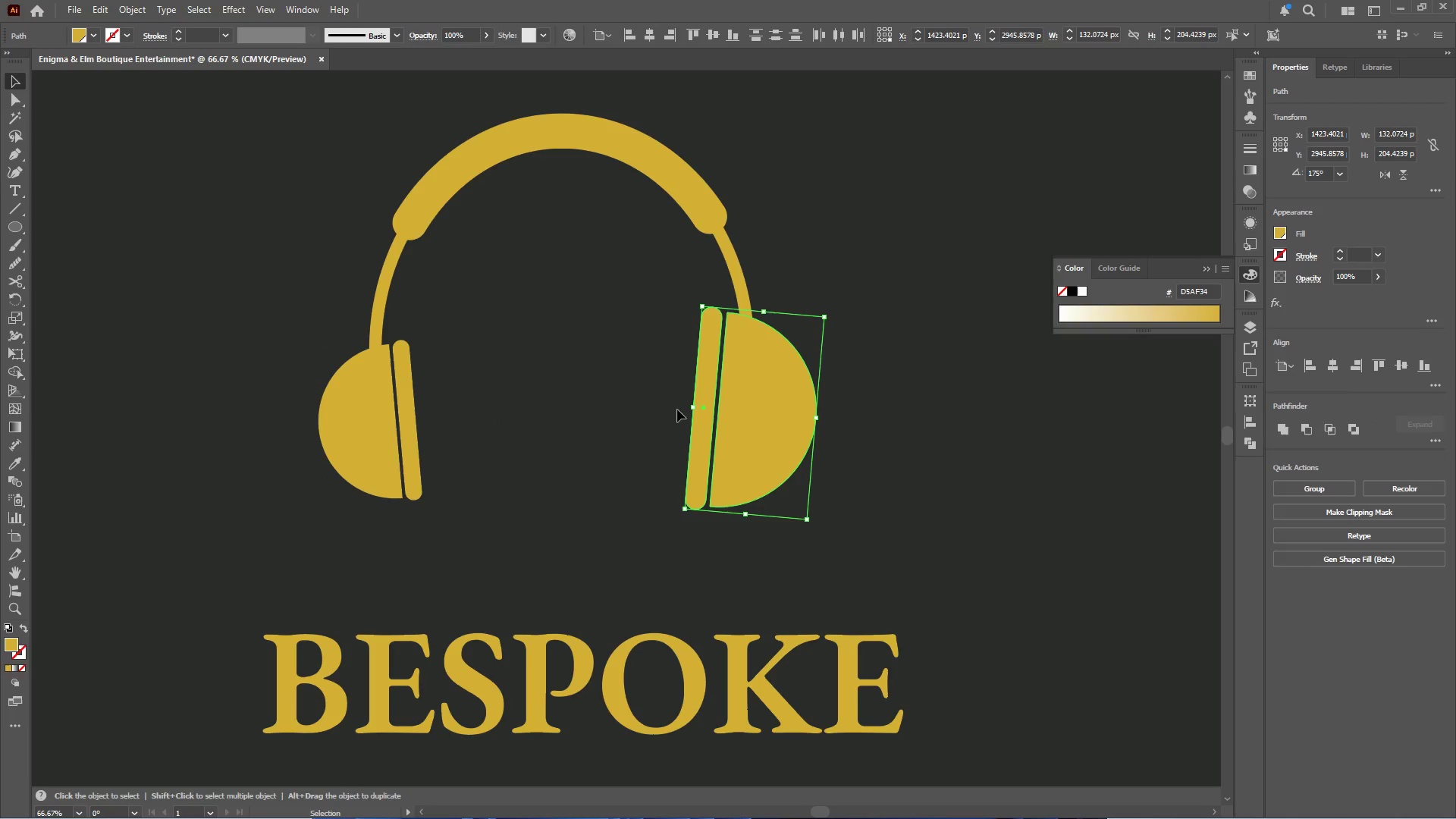 
key(Delete)
 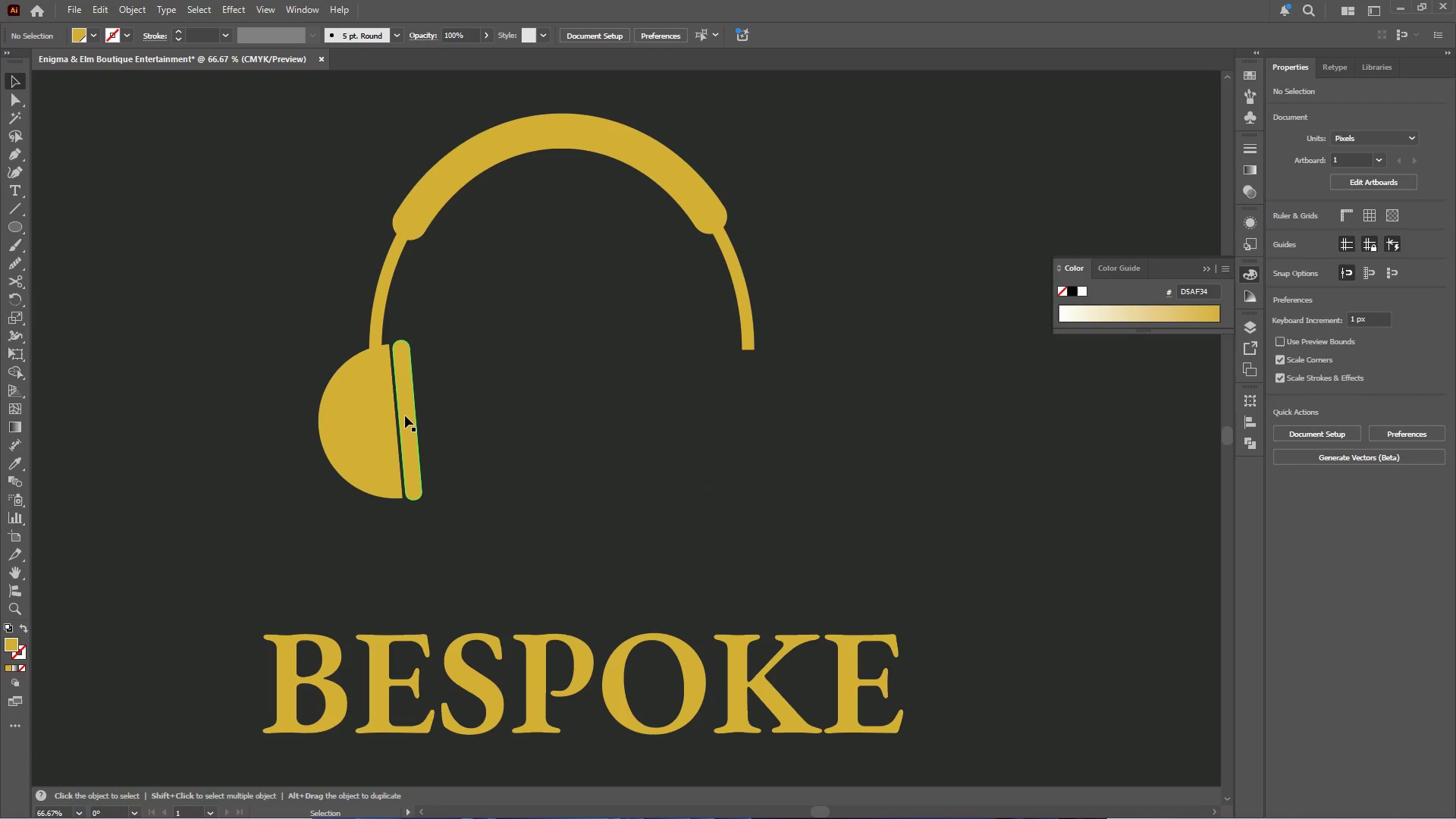 
left_click([406, 414])
 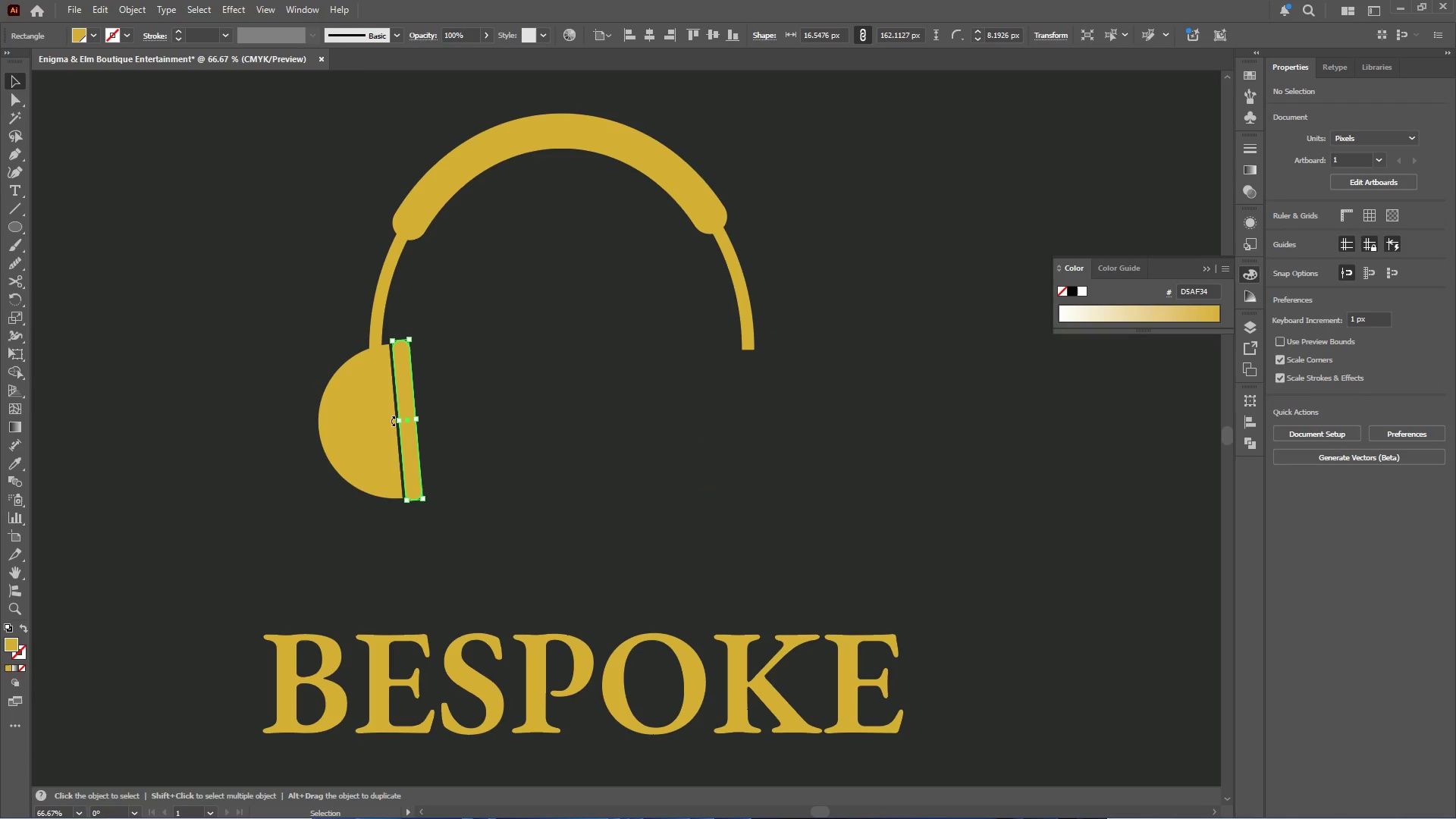 
hold_key(key=ShiftLeft, duration=0.39)
double_click([372, 427])
 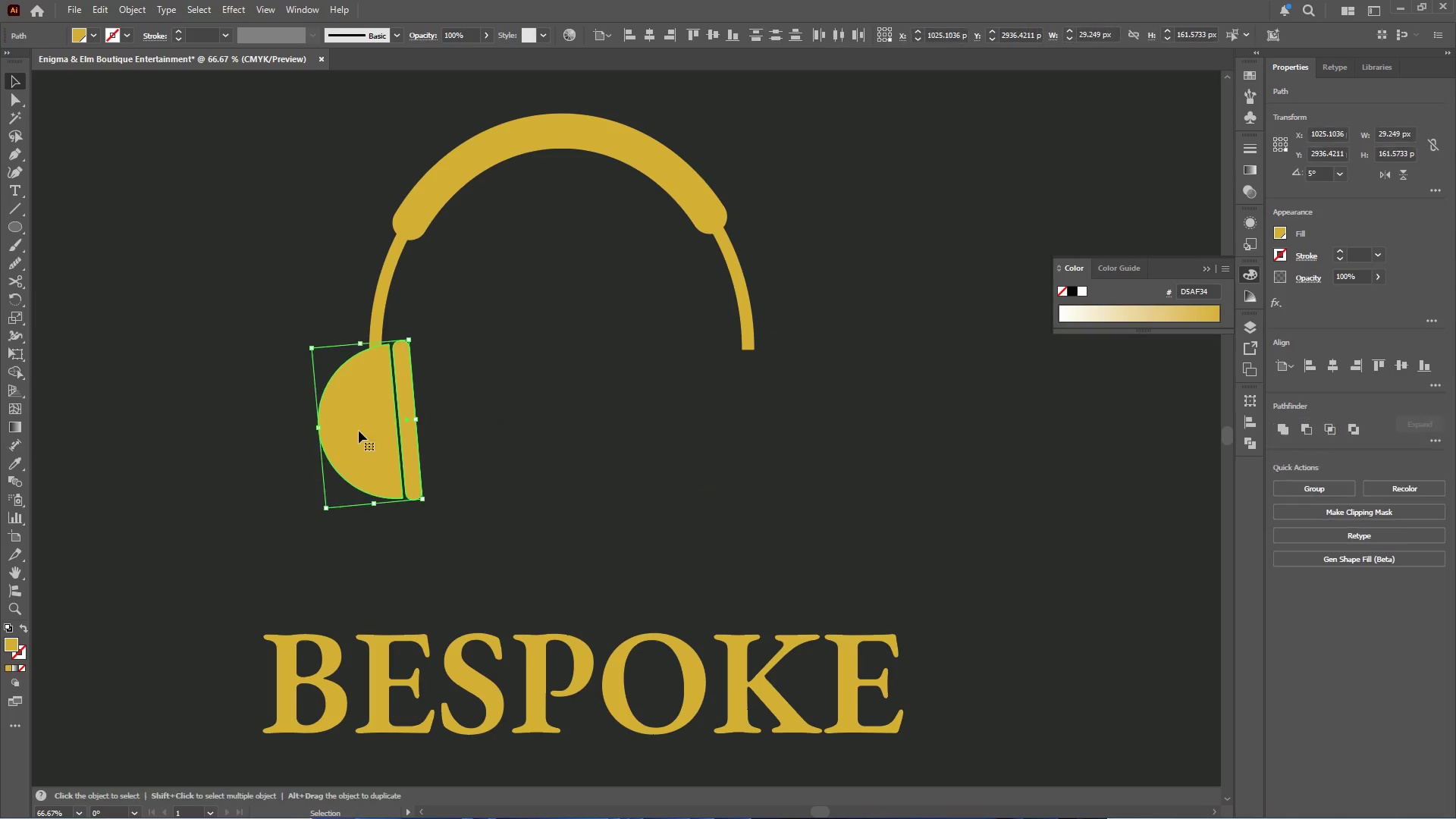 
hold_key(key=AltLeft, duration=0.75)
left_click_drag(start_coordinate=[360, 431], to_coordinate=[646, 429])
 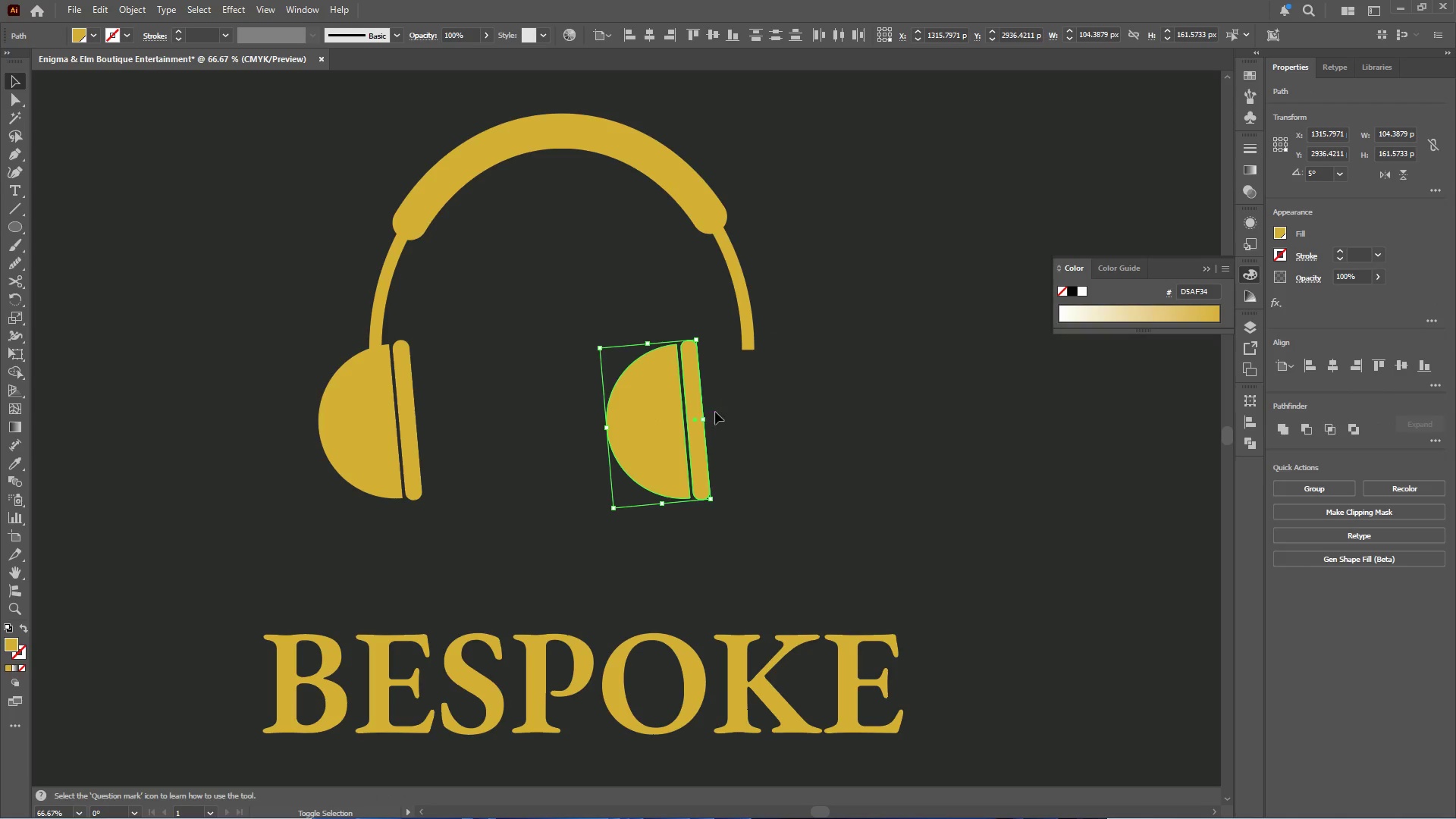 
hold_key(key=ShiftLeft, duration=0.53)
 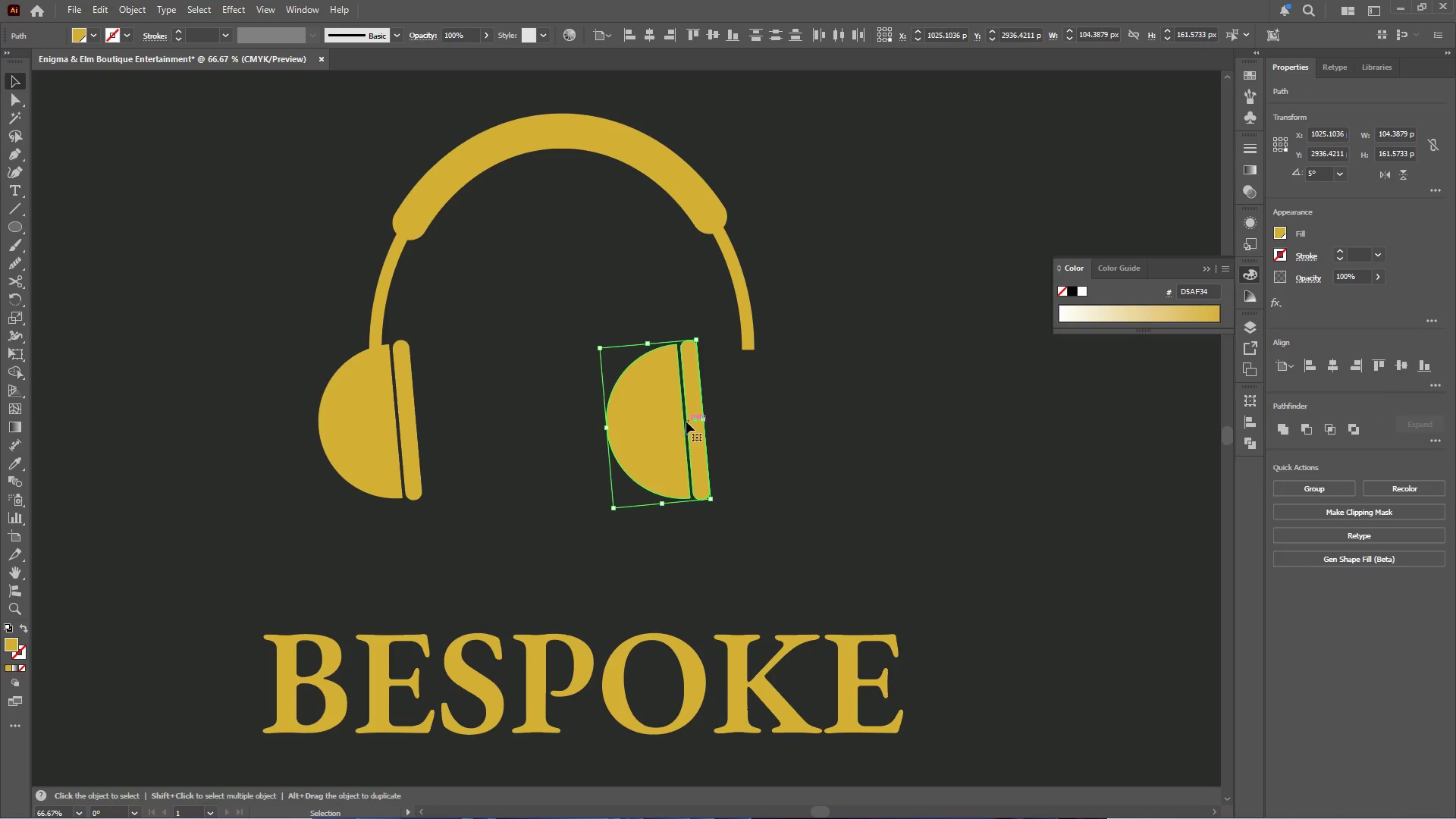 
hold_key(key=ShiftLeft, duration=6.66)
left_click_drag(start_coordinate=[711, 419], to_coordinate=[588, 400])
 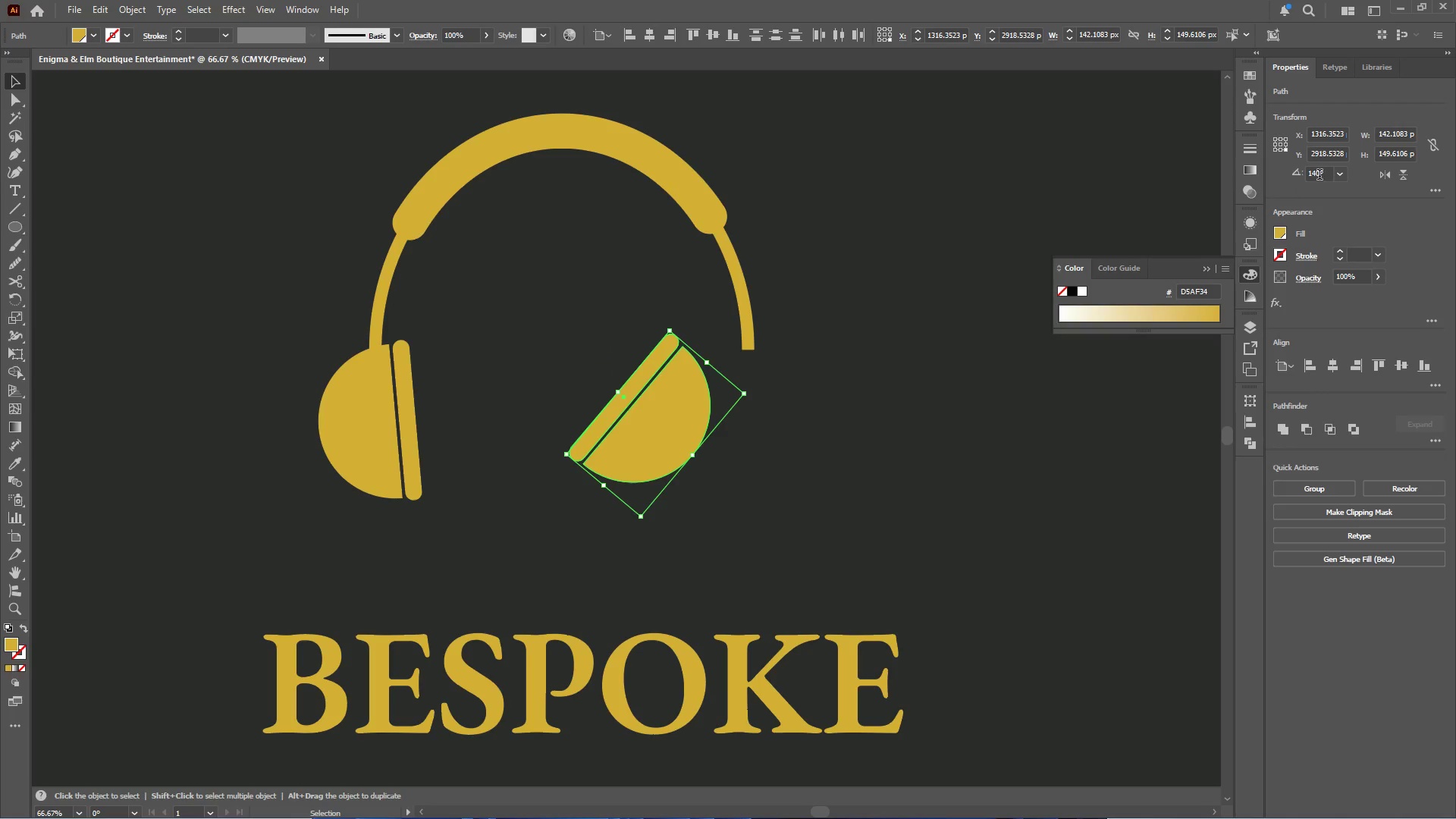 
left_click_drag(start_coordinate=[1322, 173], to_coordinate=[1278, 172])
 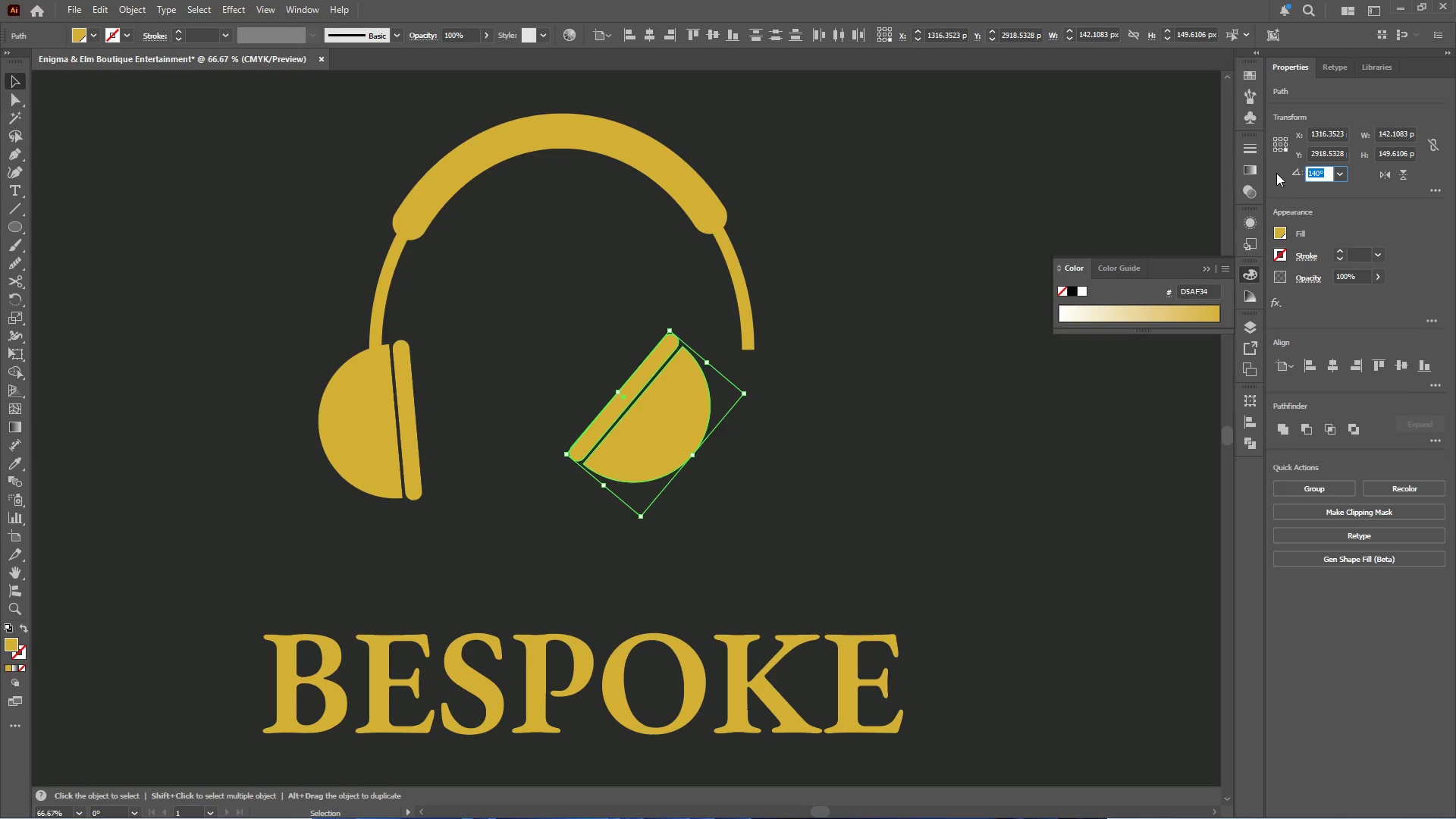 
key(Numpad1)
 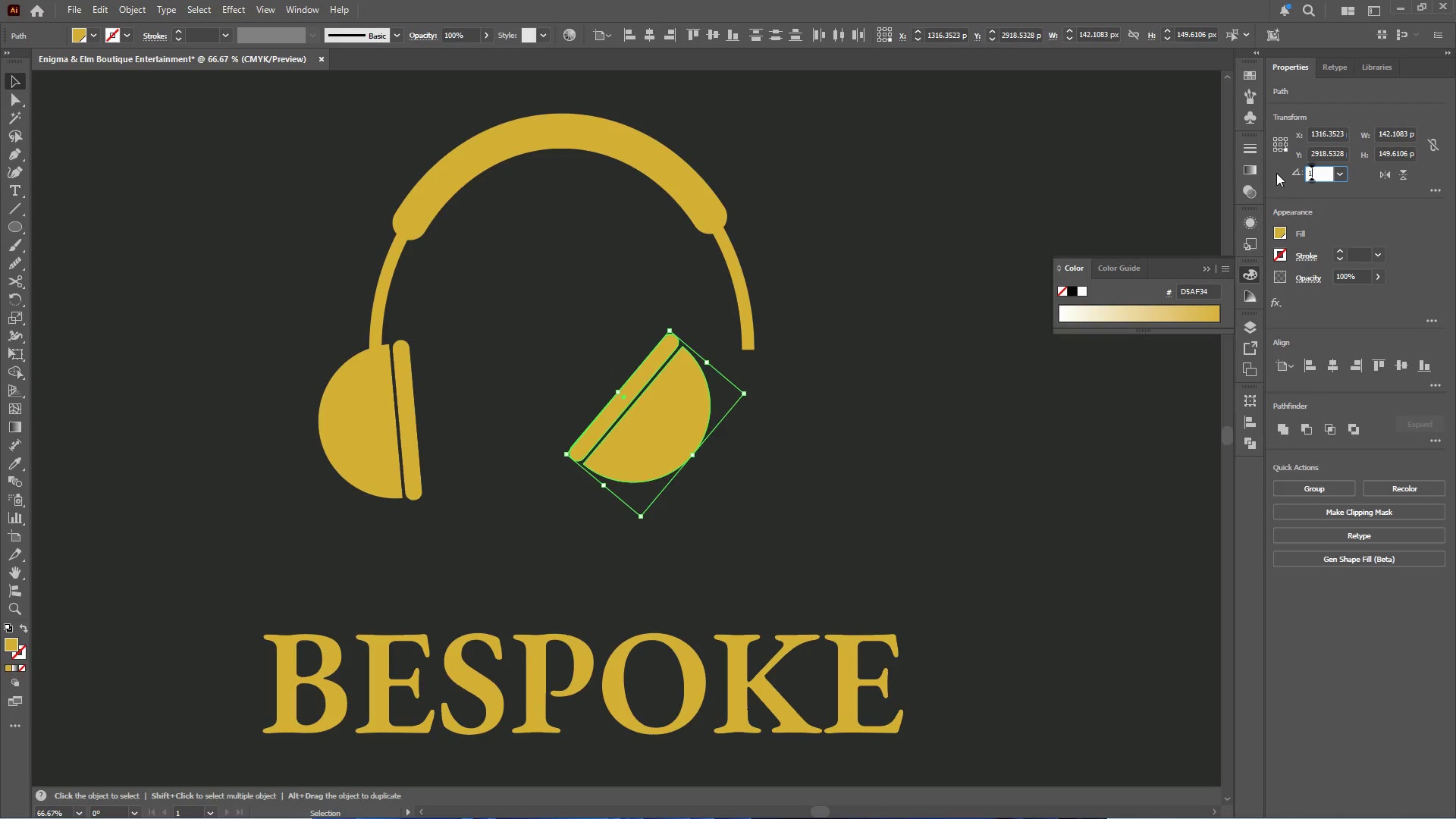 
key(Numpad7)
 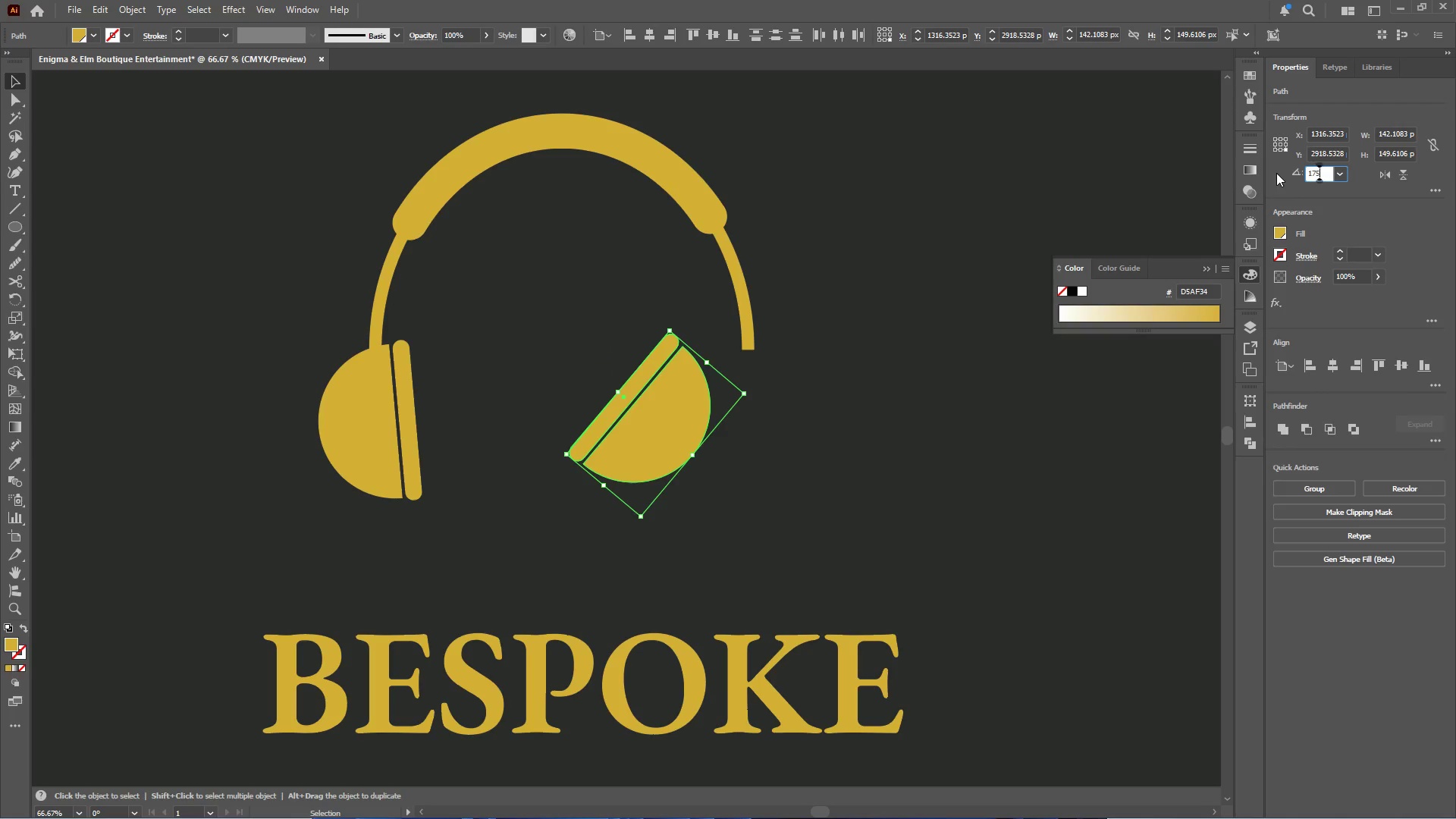 
key(Numpad5)
 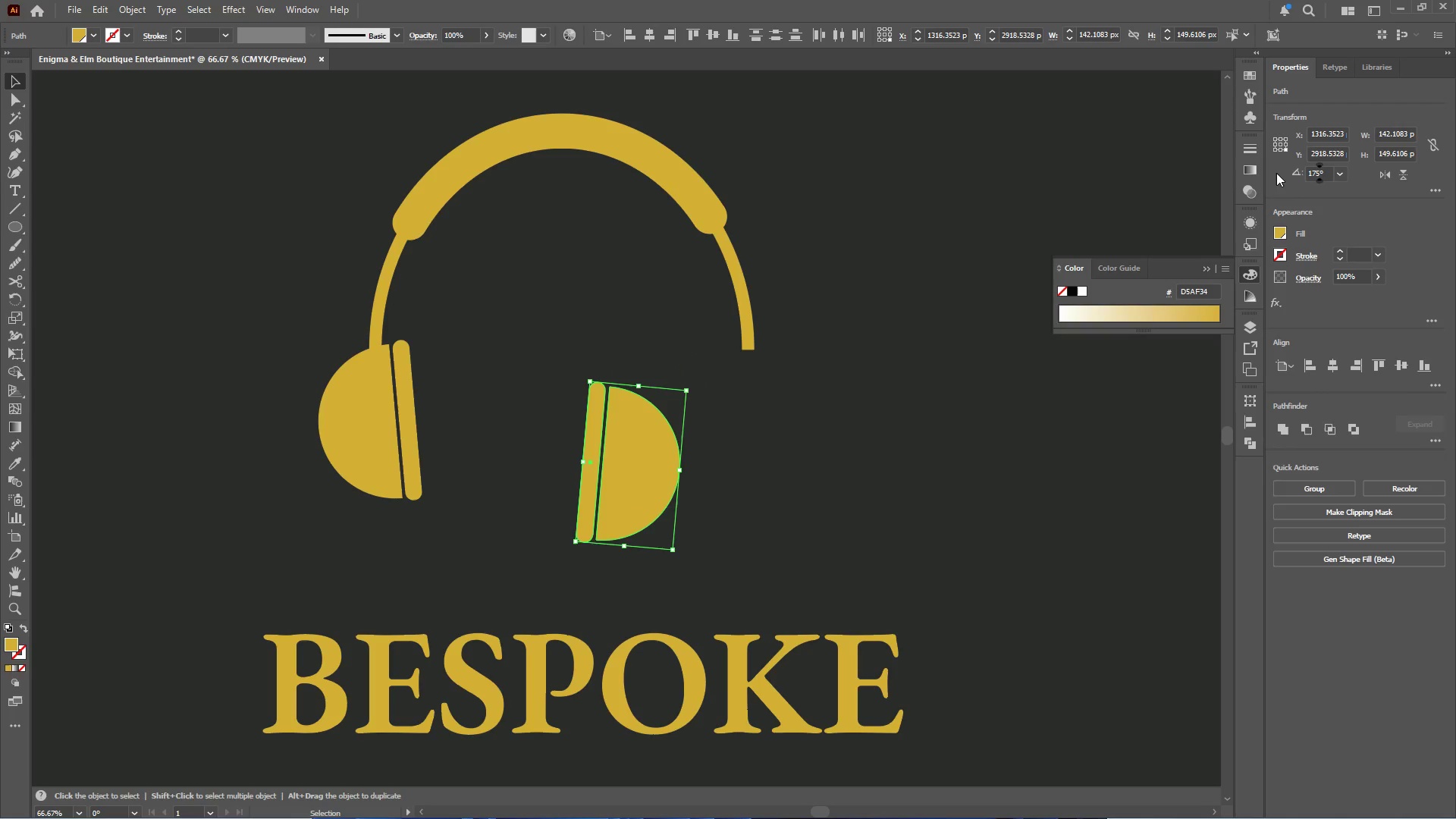 
key(Enter)
 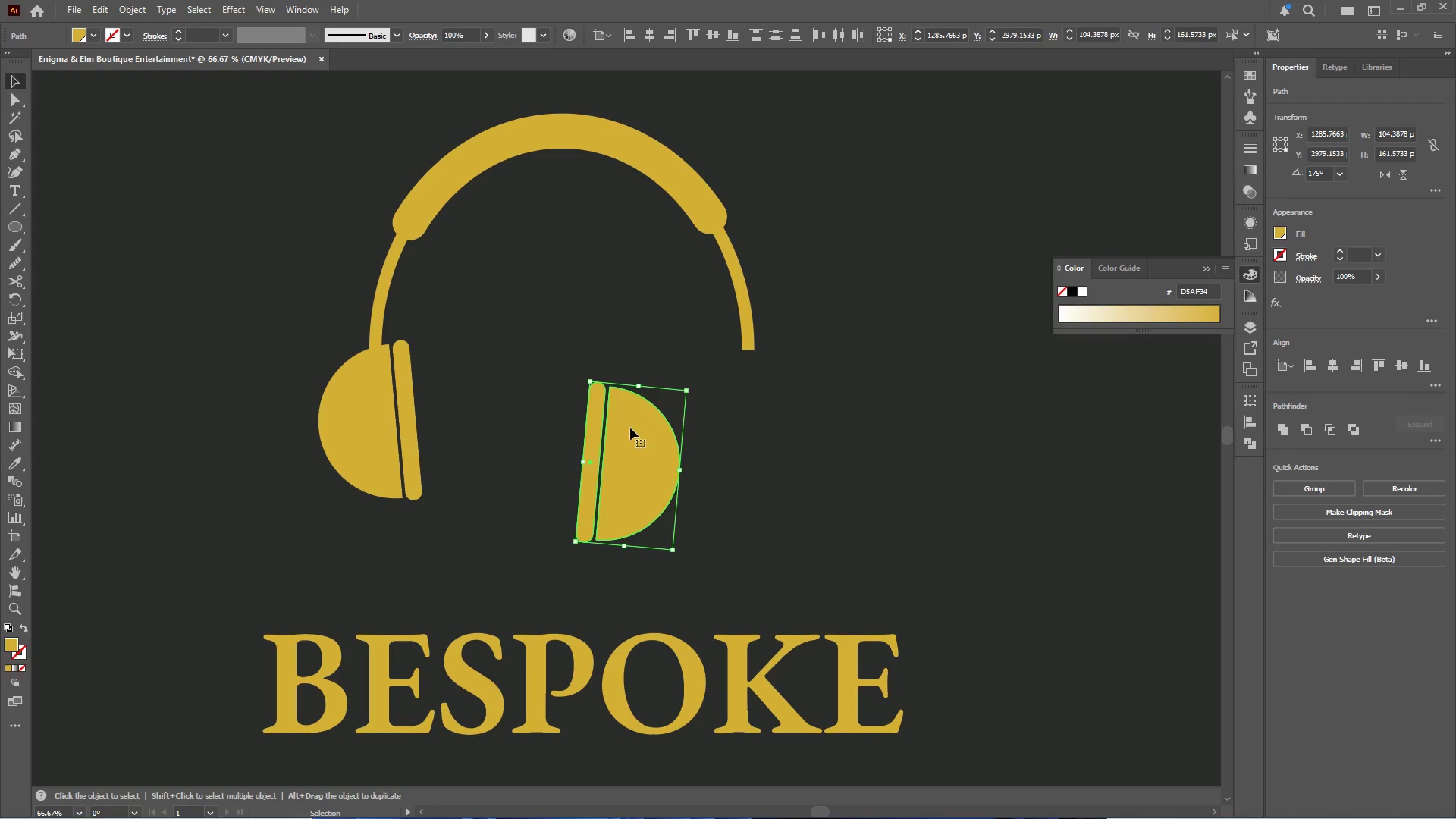 
left_click_drag(start_coordinate=[635, 443], to_coordinate=[748, 394])
 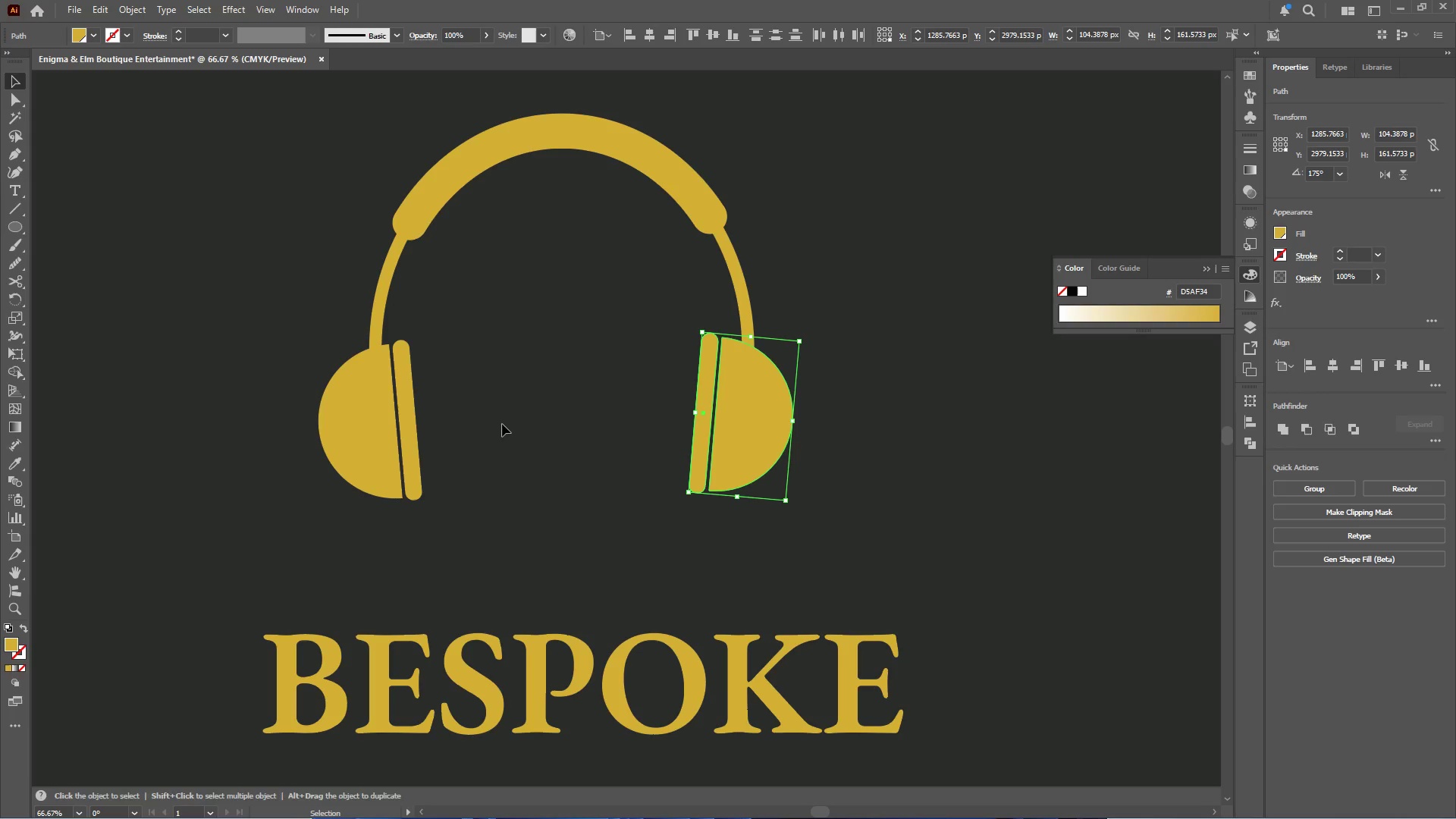 
hold_key(key=ShiftLeft, duration=1.31)
double_click([374, 438])
 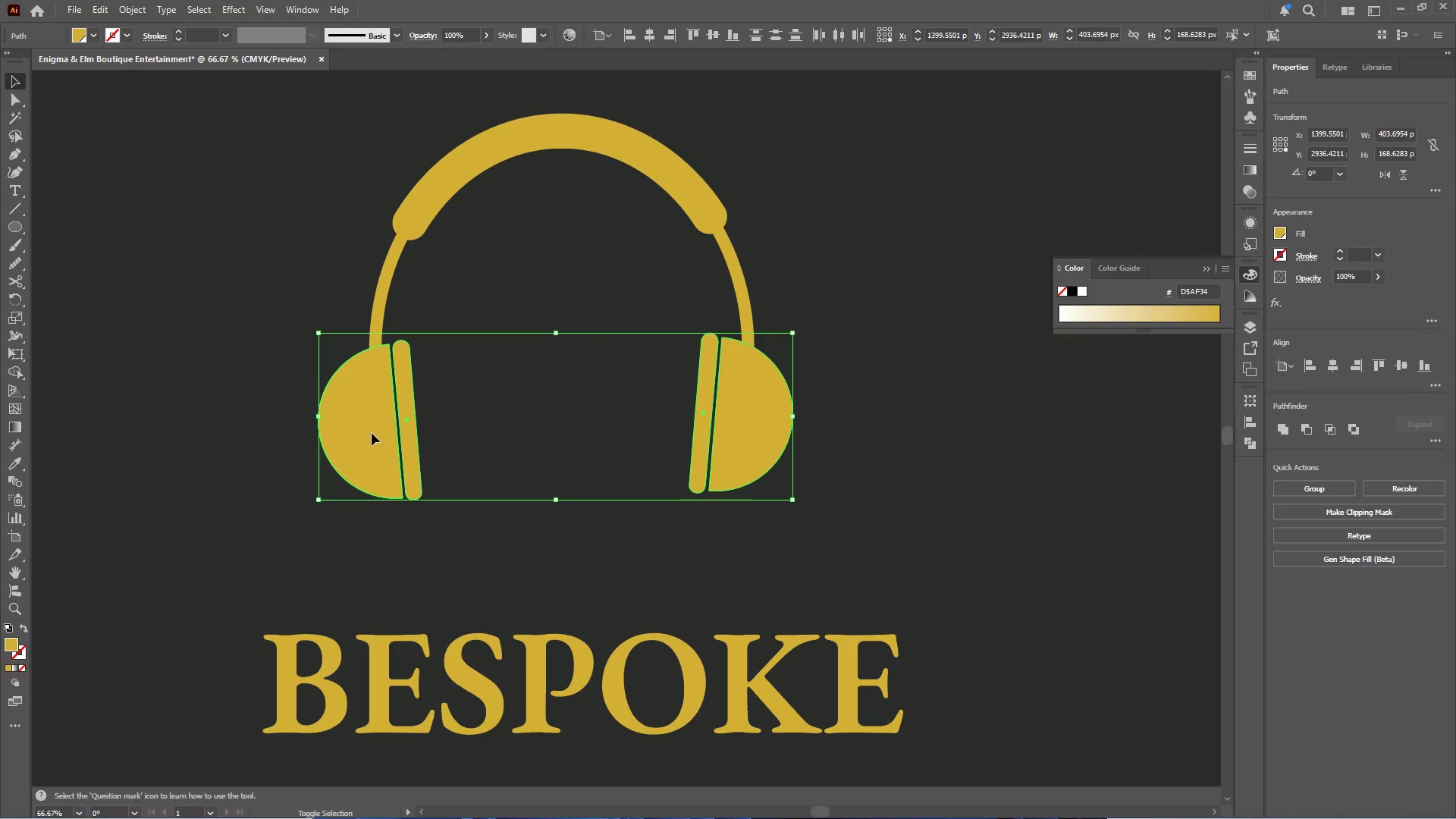 
triple_click([371, 433])
 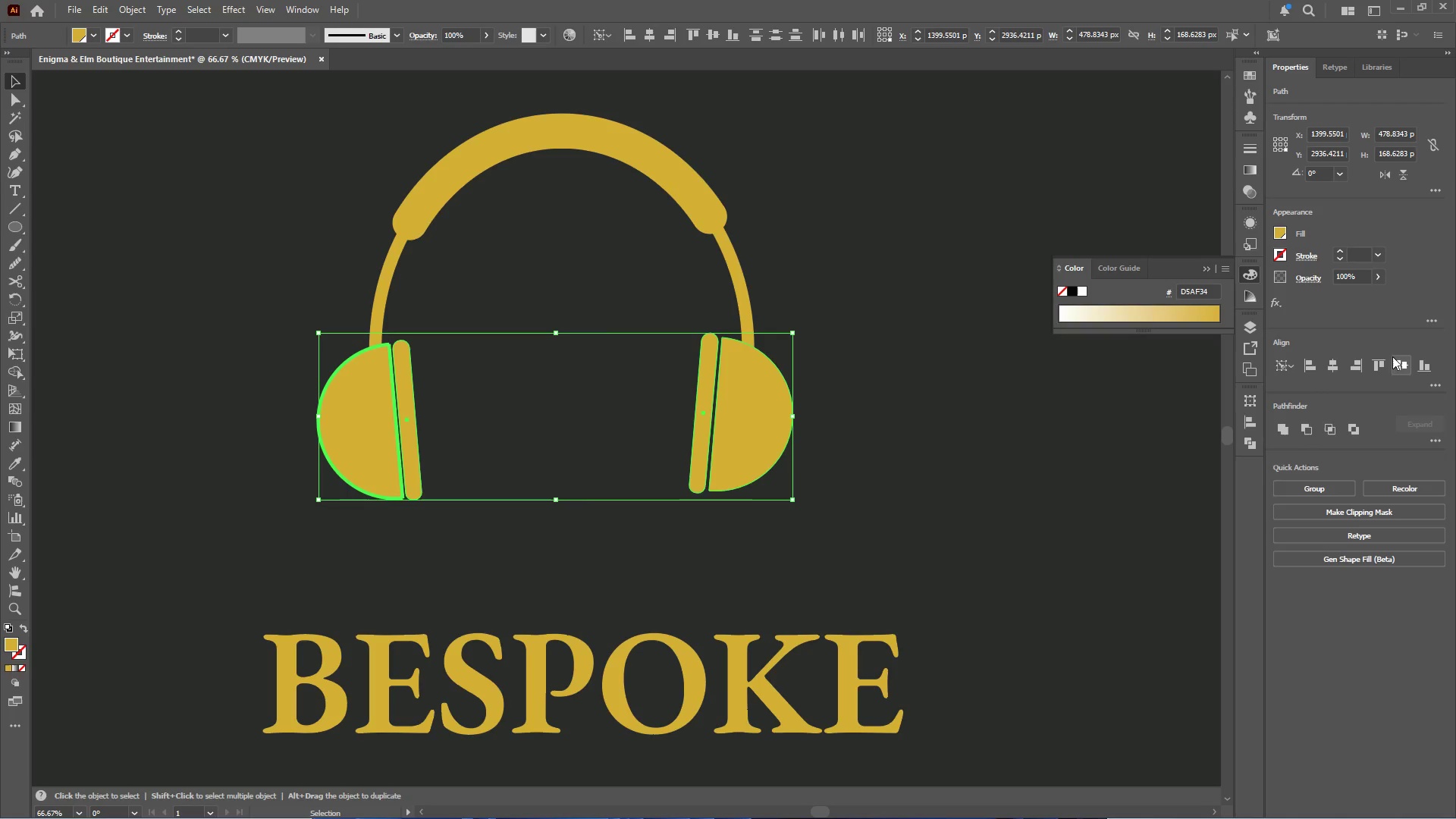 
left_click([1397, 361])
 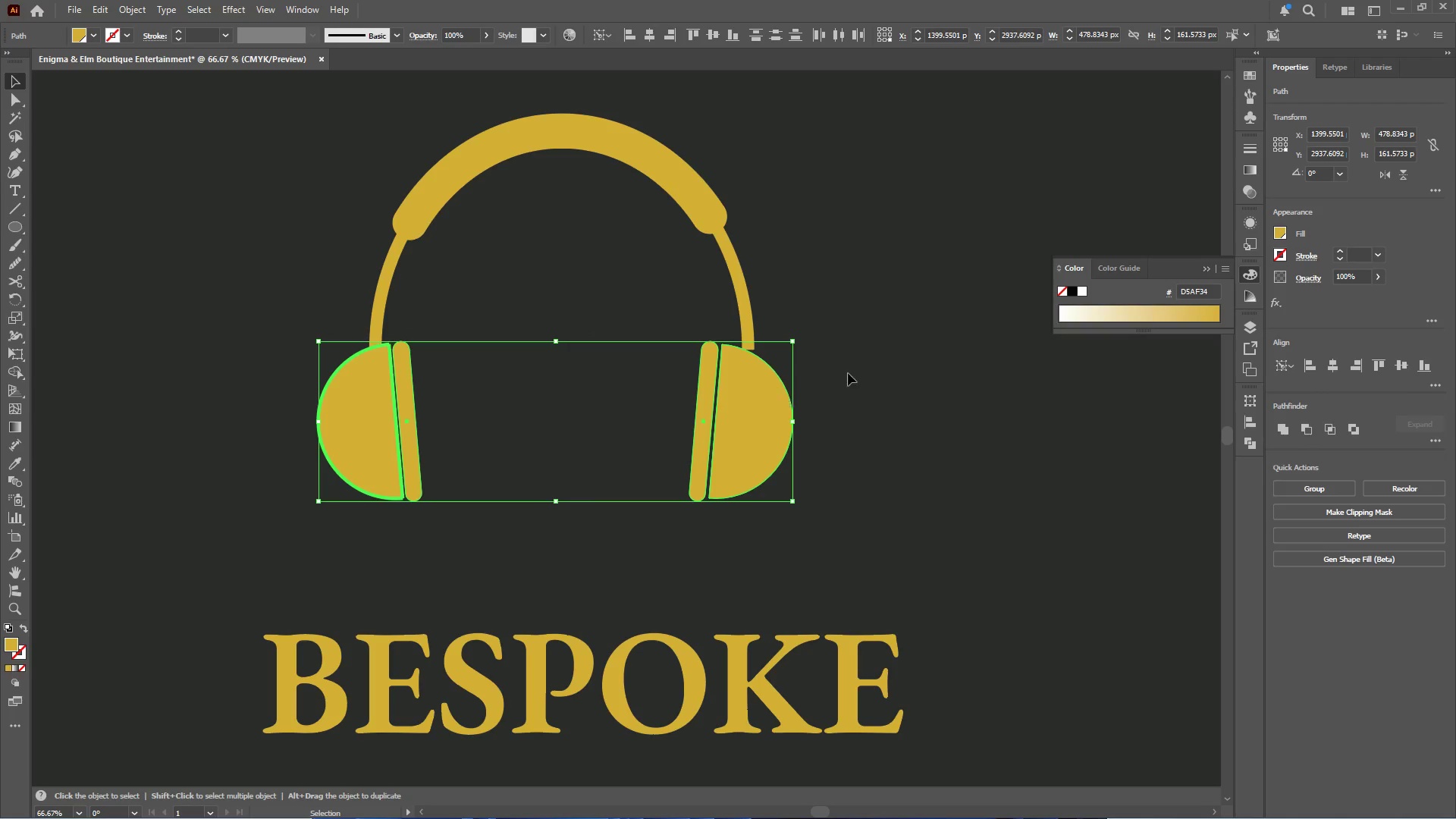 
left_click([853, 372])
 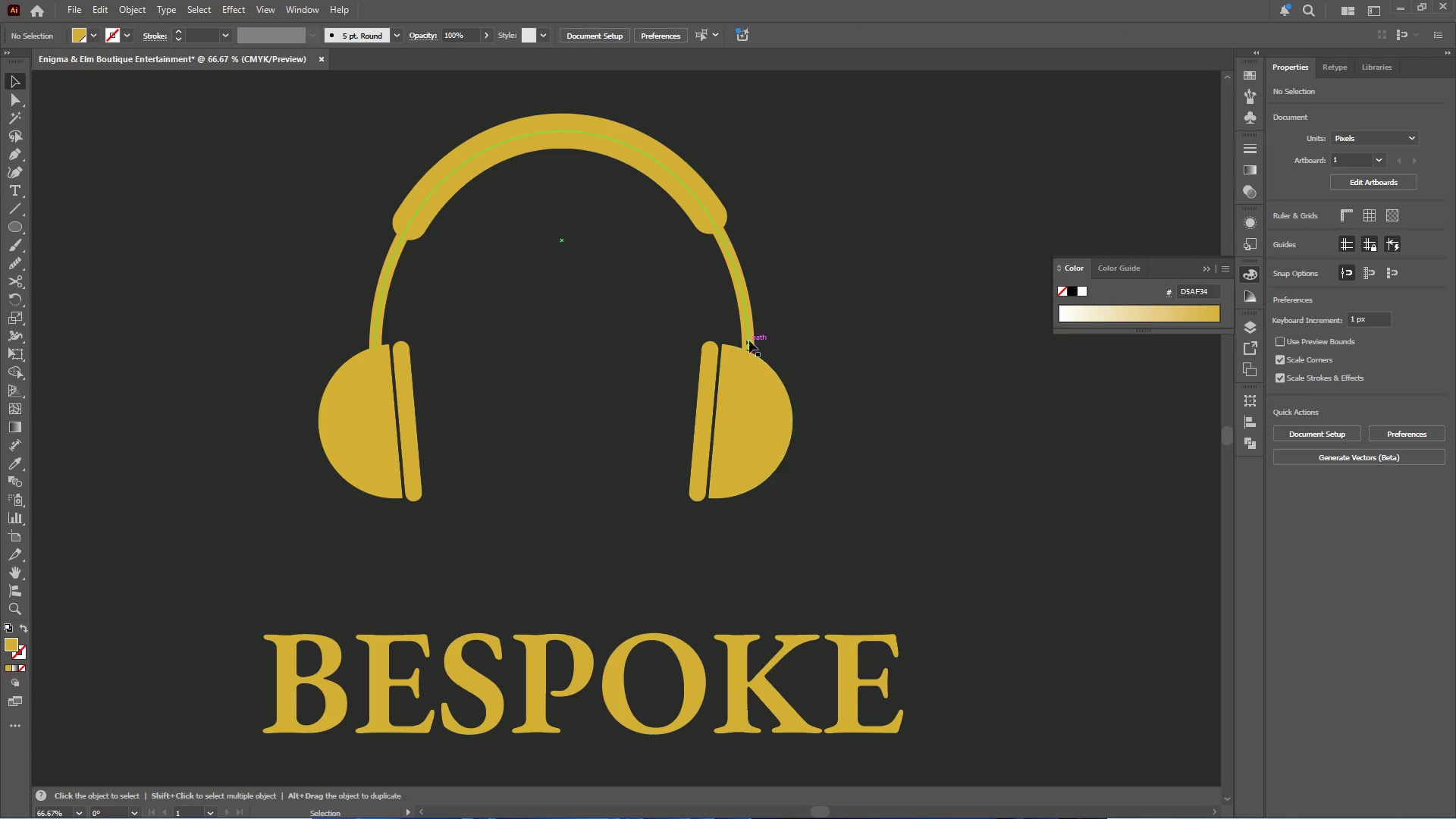 
left_click([749, 328])
 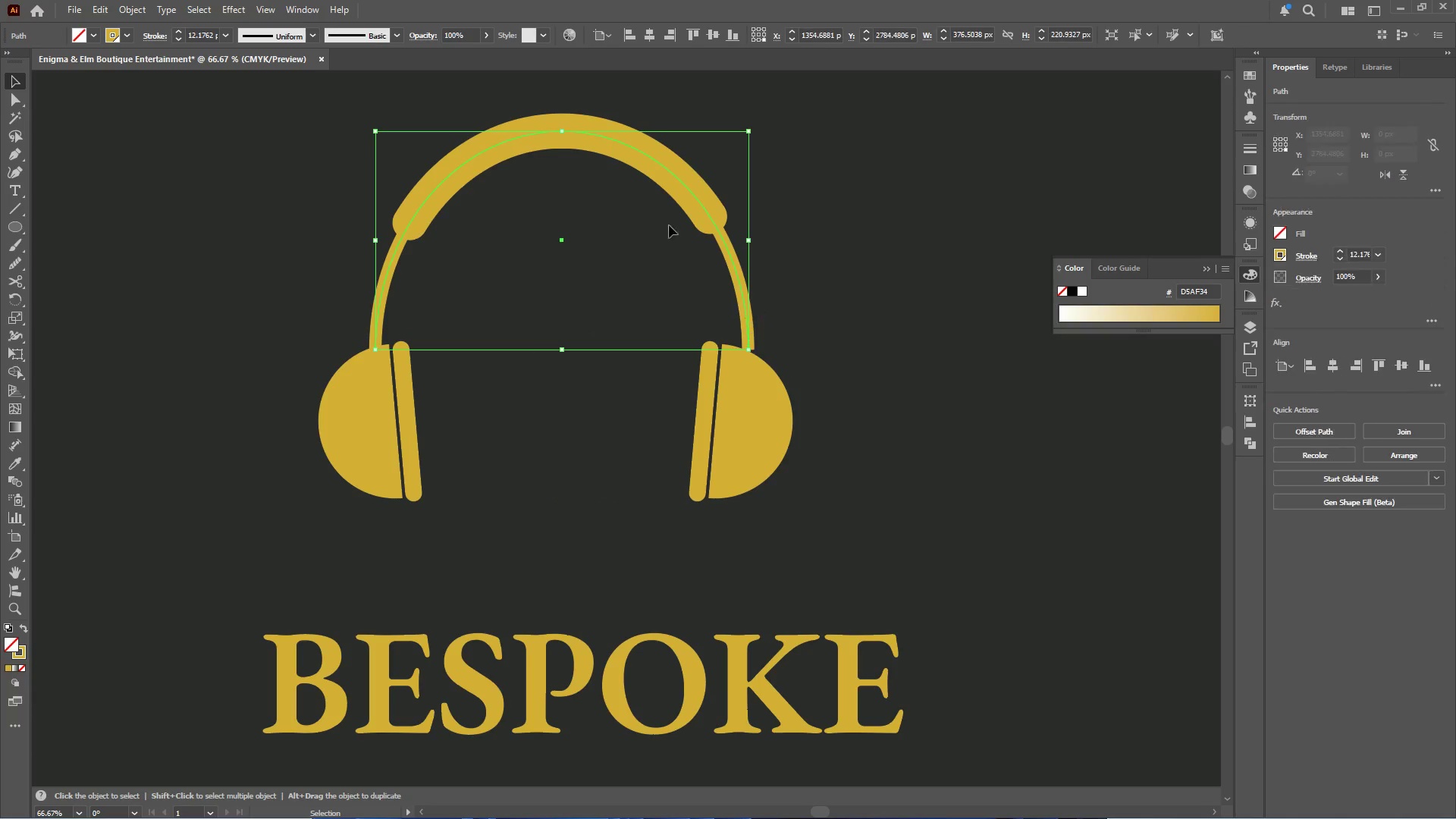 
hold_key(key=ShiftLeft, duration=1.17)
 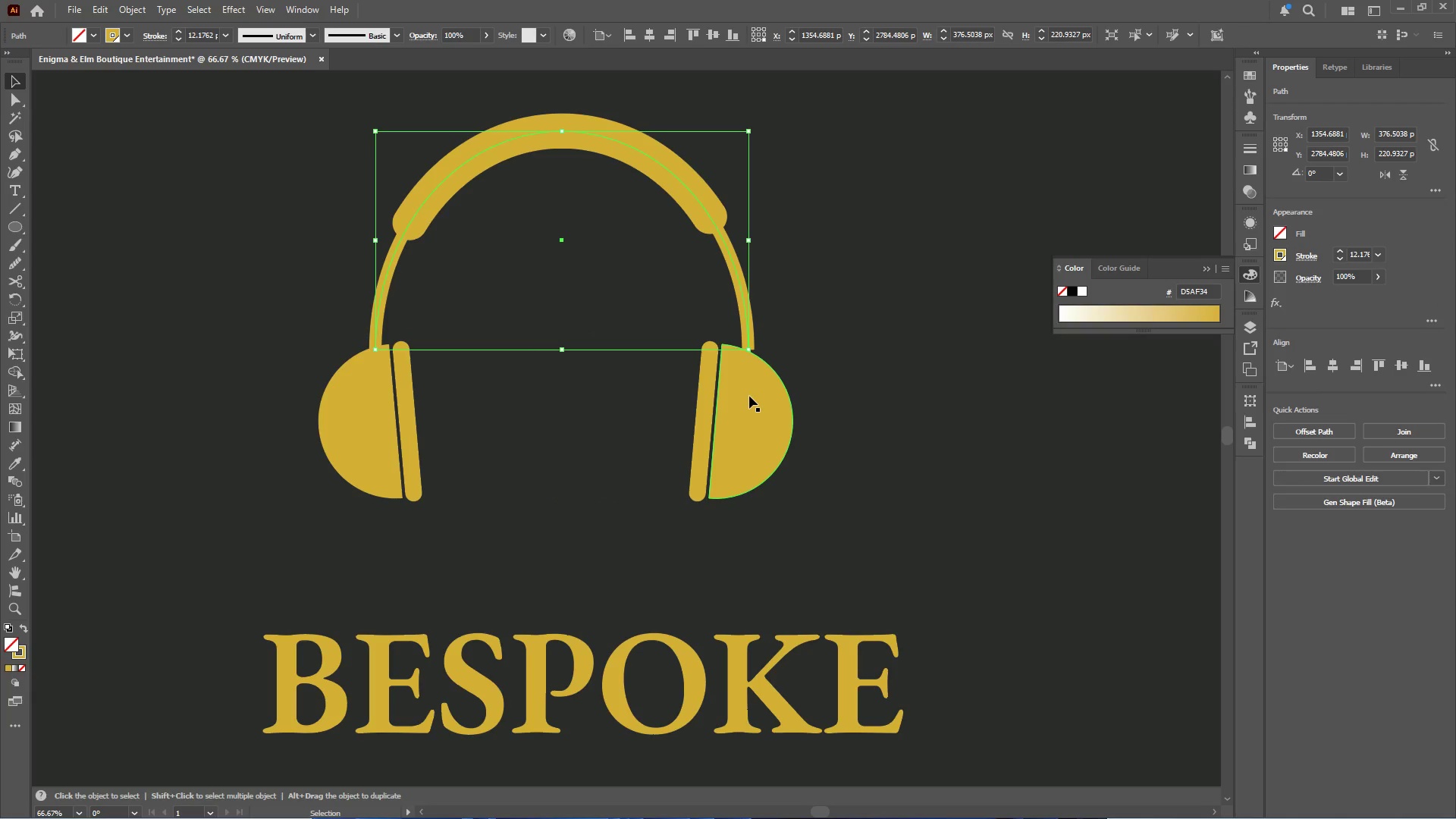 
left_click([750, 396])
 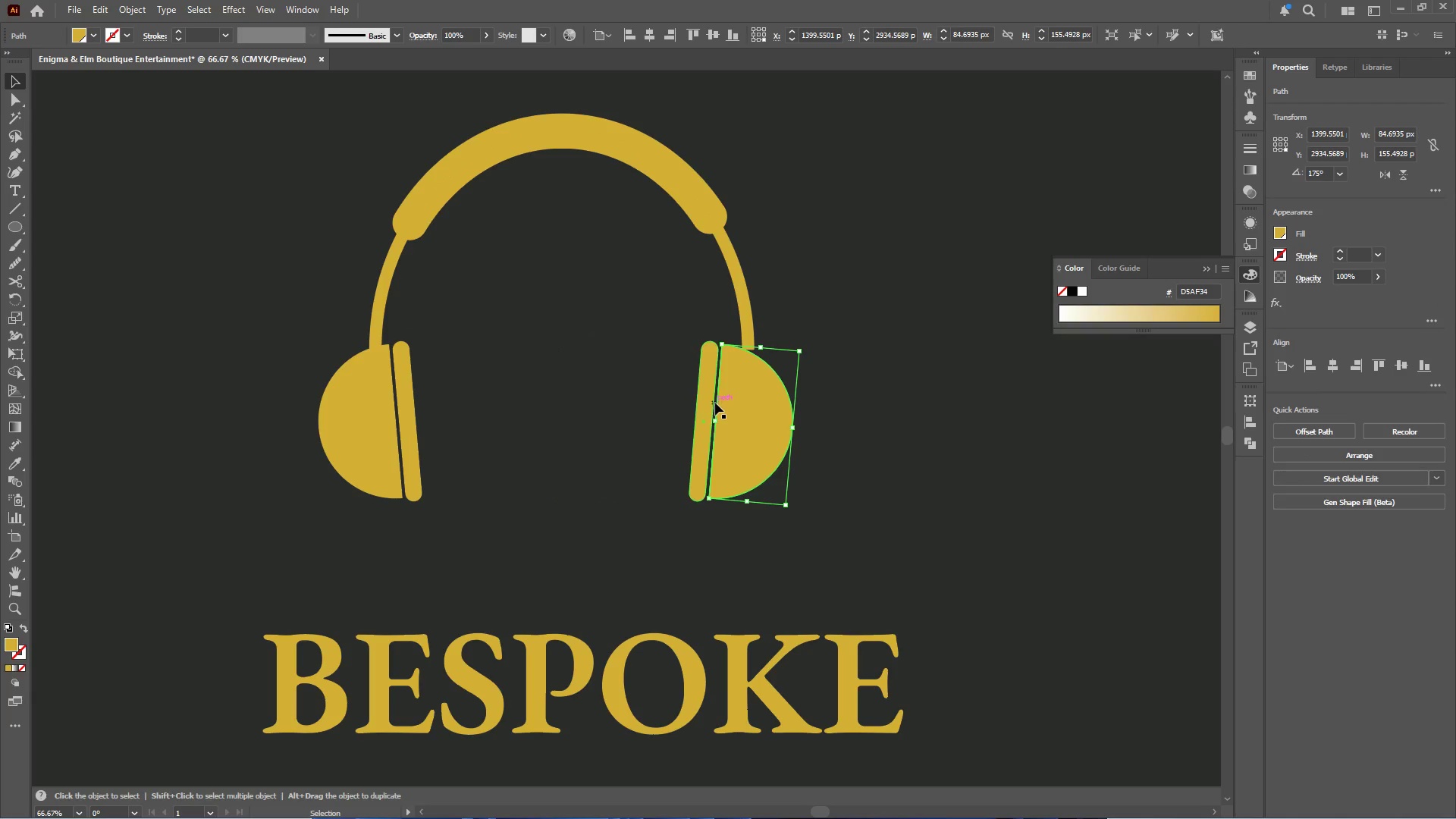 
hold_key(key=ShiftLeft, duration=0.55)
left_click([705, 403])
 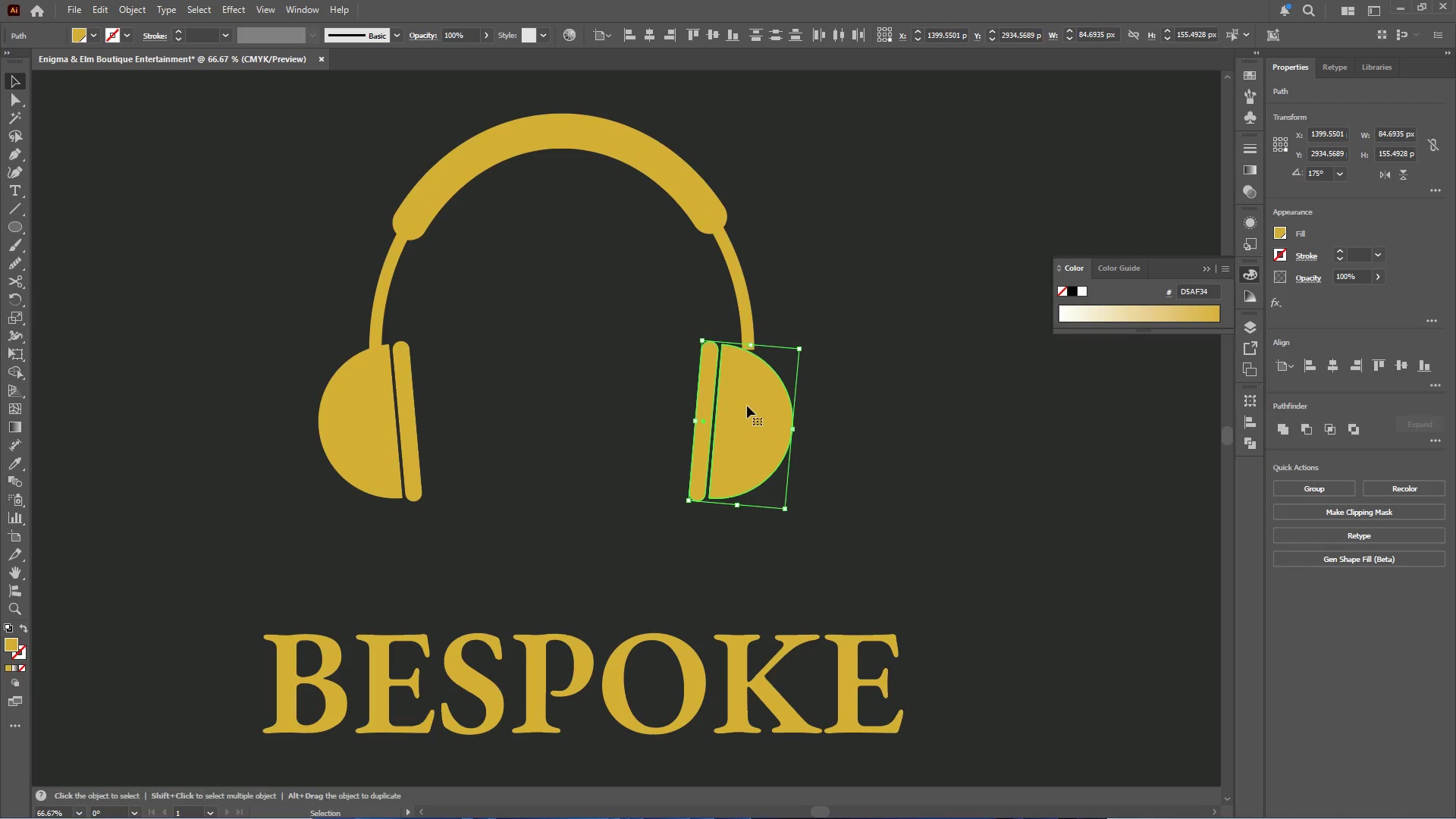 
left_click_drag(start_coordinate=[747, 406], to_coordinate=[759, 405])
 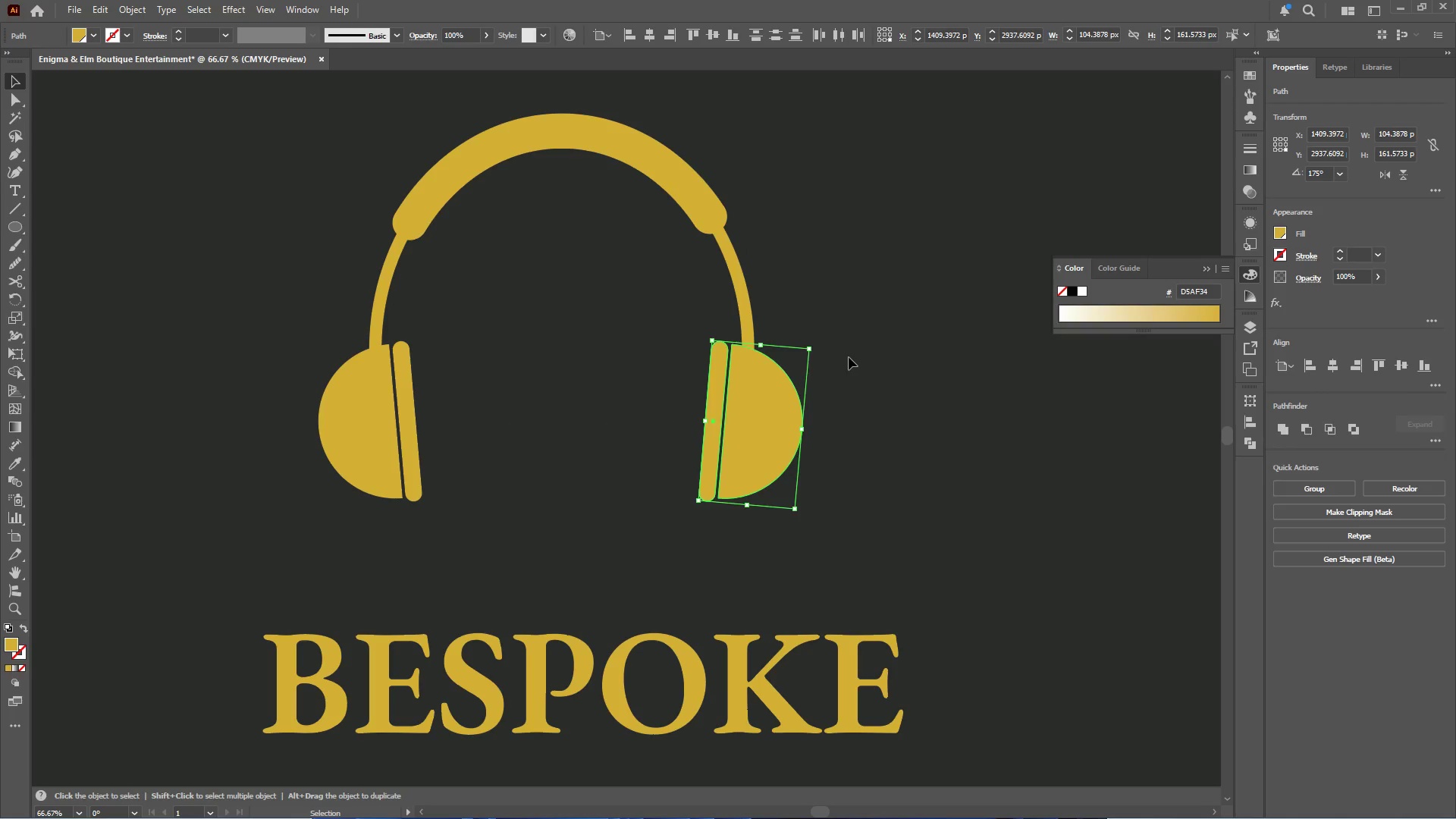 
hold_key(key=ShiftLeft, duration=2.84)
 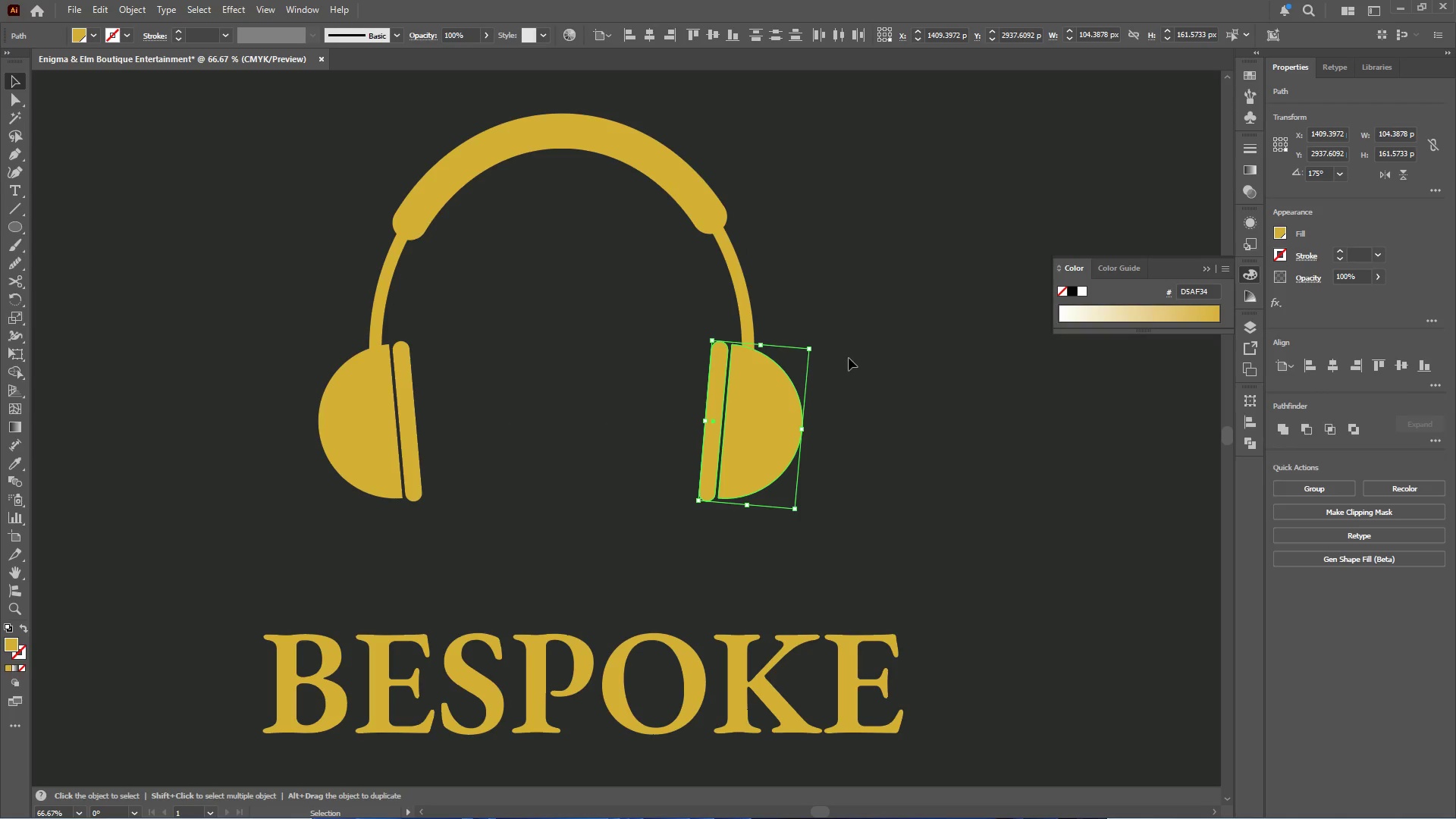 
left_click([849, 357])
 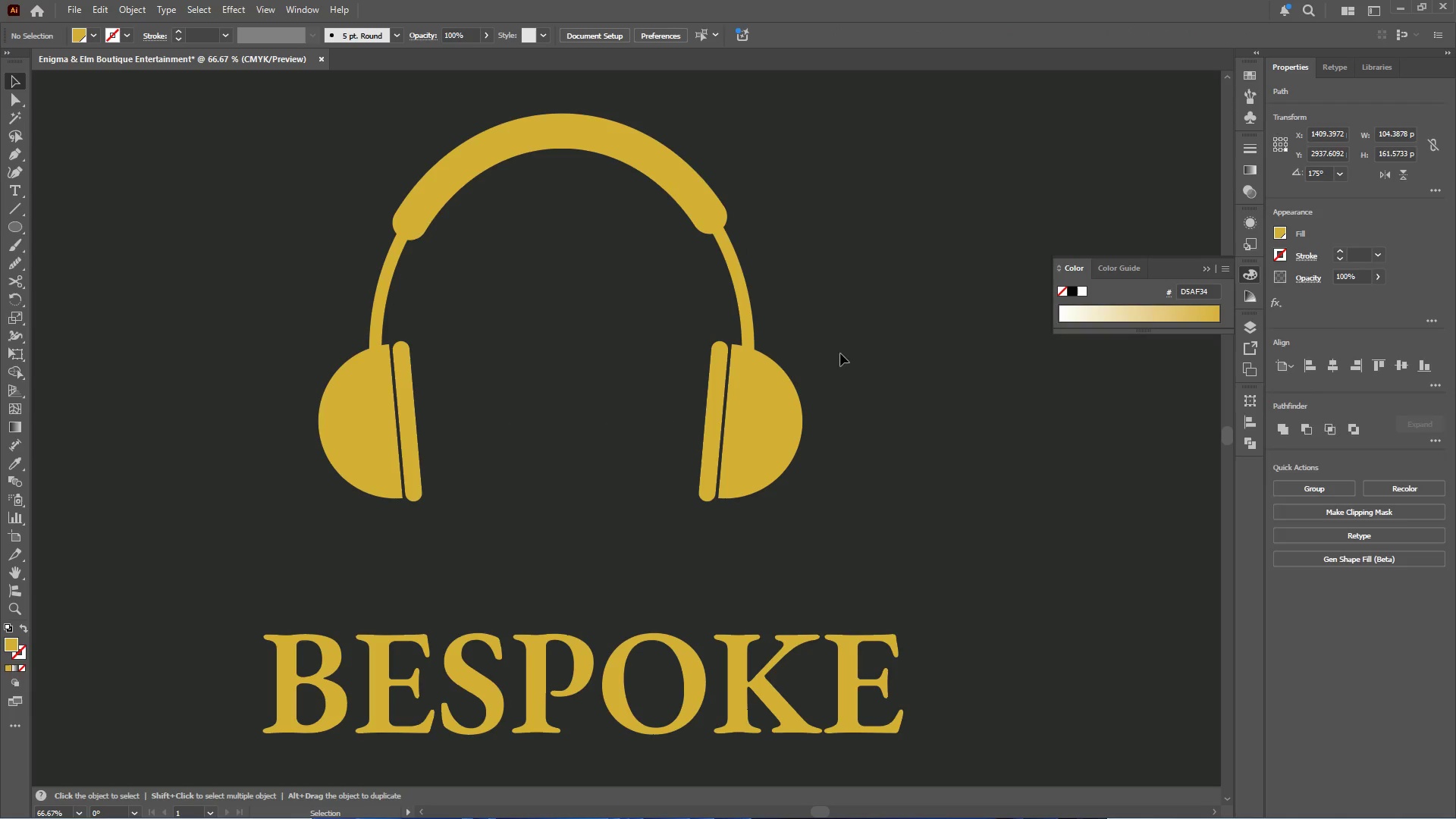 
hold_key(key=AltLeft, duration=0.58)
scroll: coordinate [460, 345], scroll_direction: down, amount: 4.0
 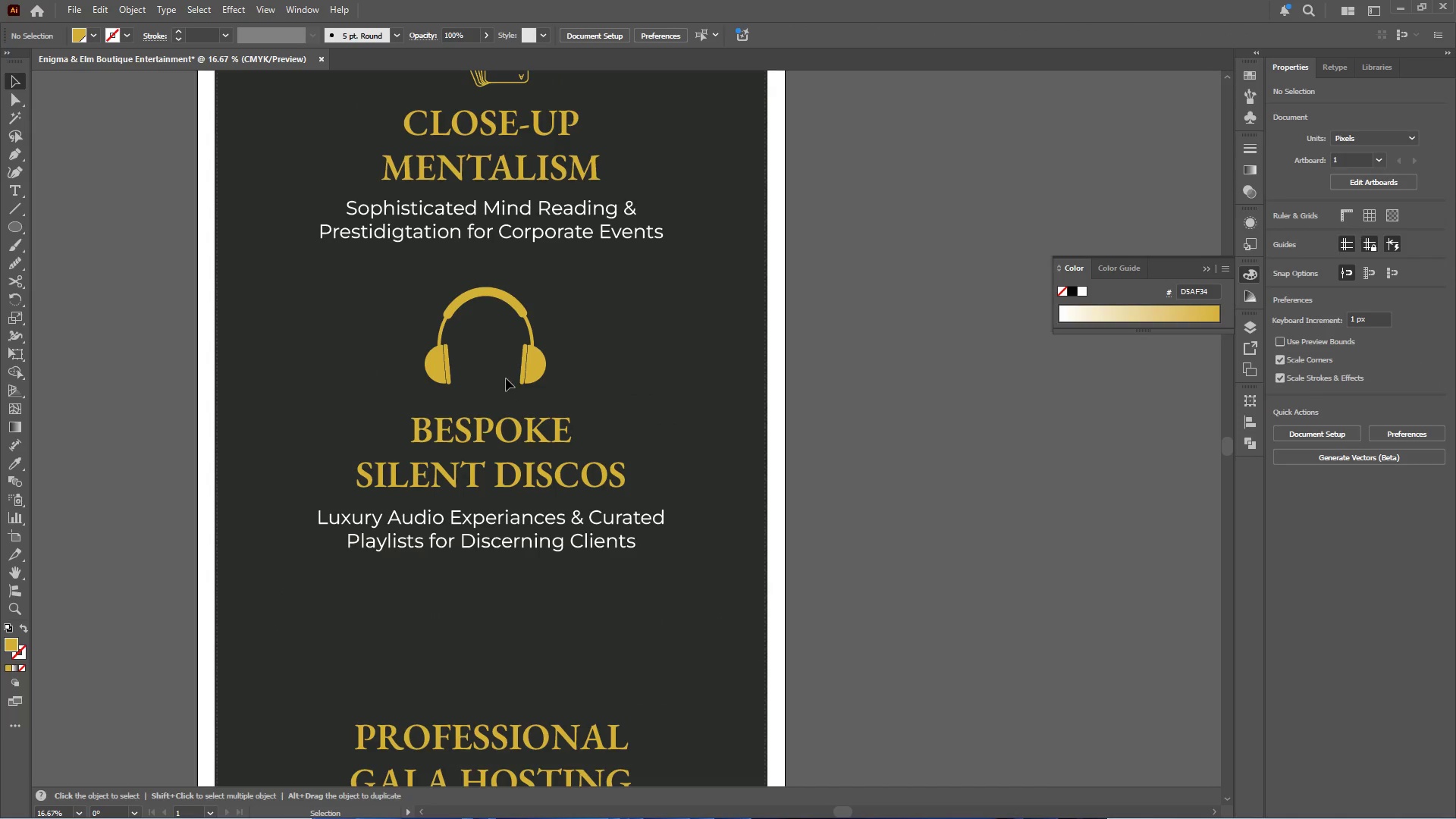 
hold_key(key=AltLeft, duration=0.56)
scroll: coordinate [494, 338], scroll_direction: up, amount: 2.0
 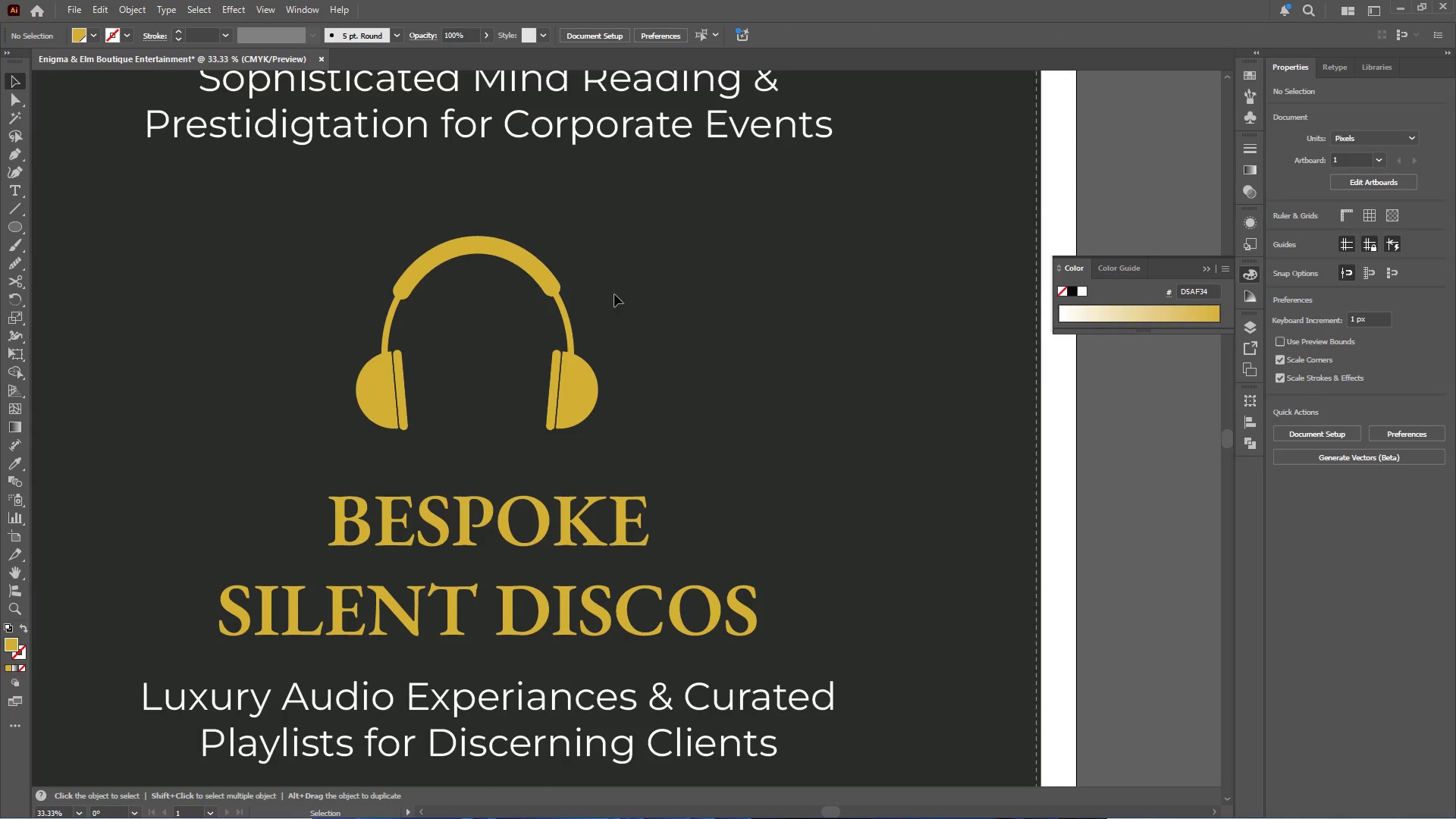 
left_click_drag(start_coordinate=[648, 251], to_coordinate=[341, 416])
 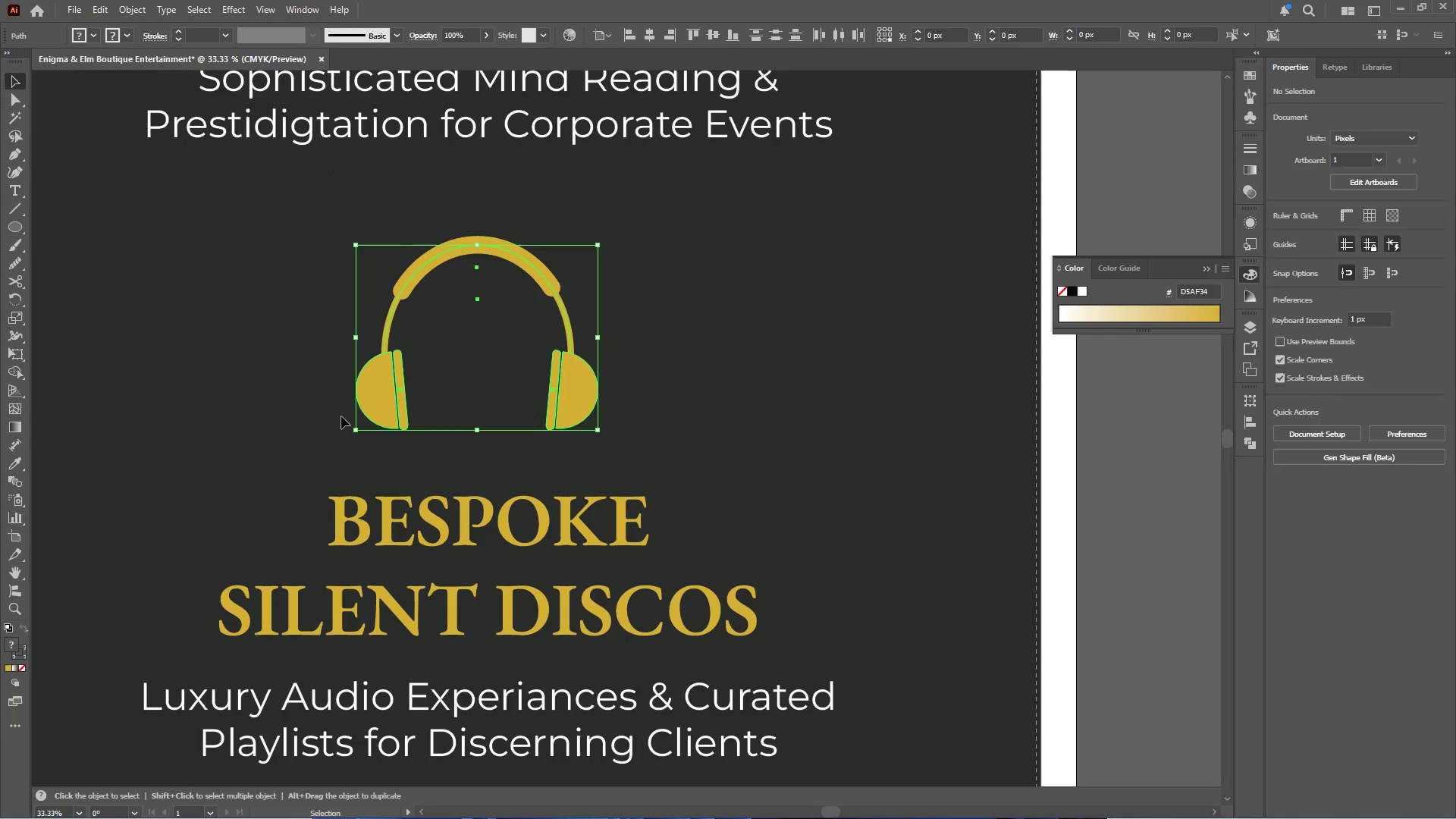 
key(Control+G)
 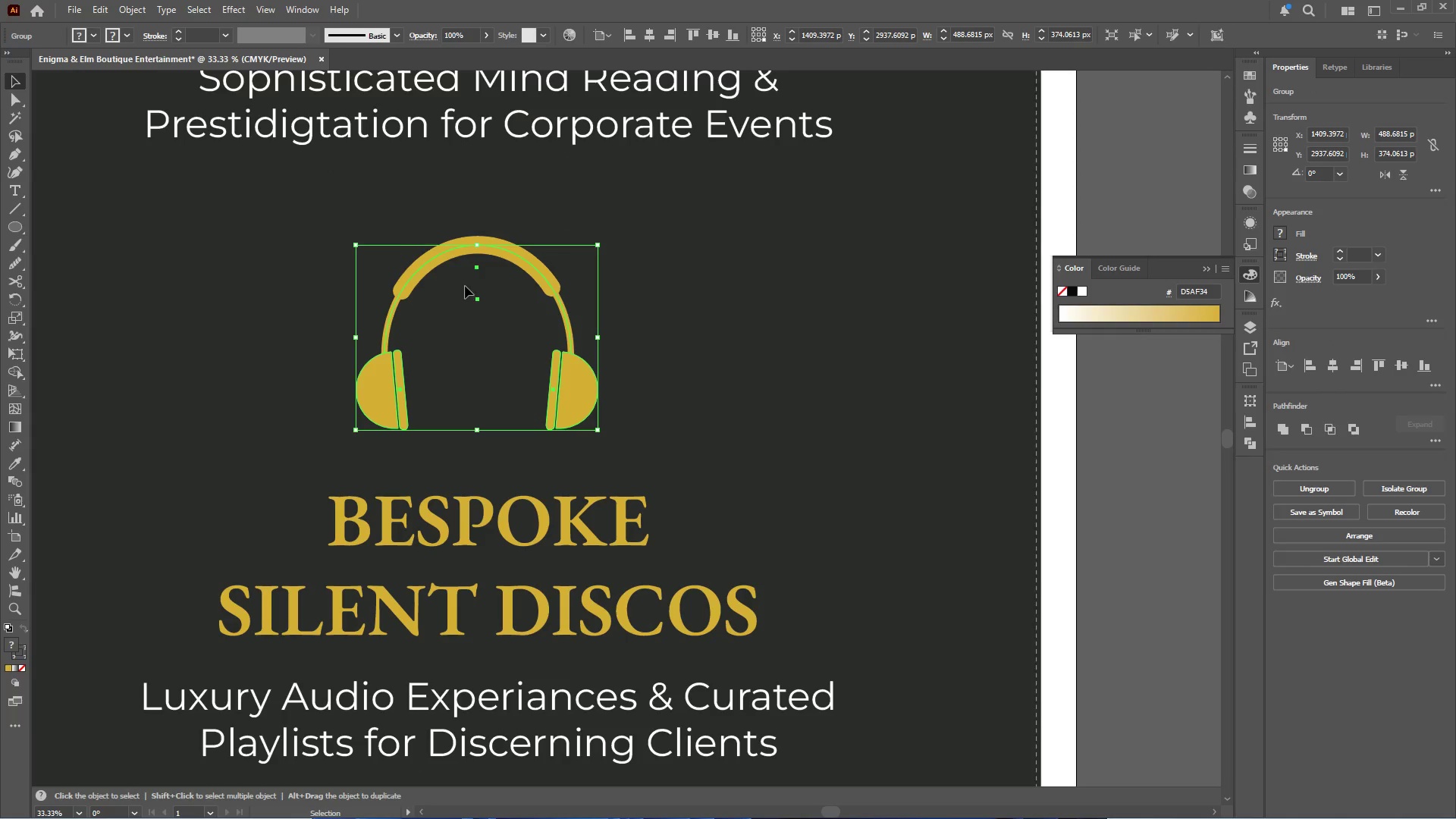 
hold_key(key=ShiftLeft, duration=1.44)
left_click_drag(start_coordinate=[476, 246], to_coordinate=[479, 268])
 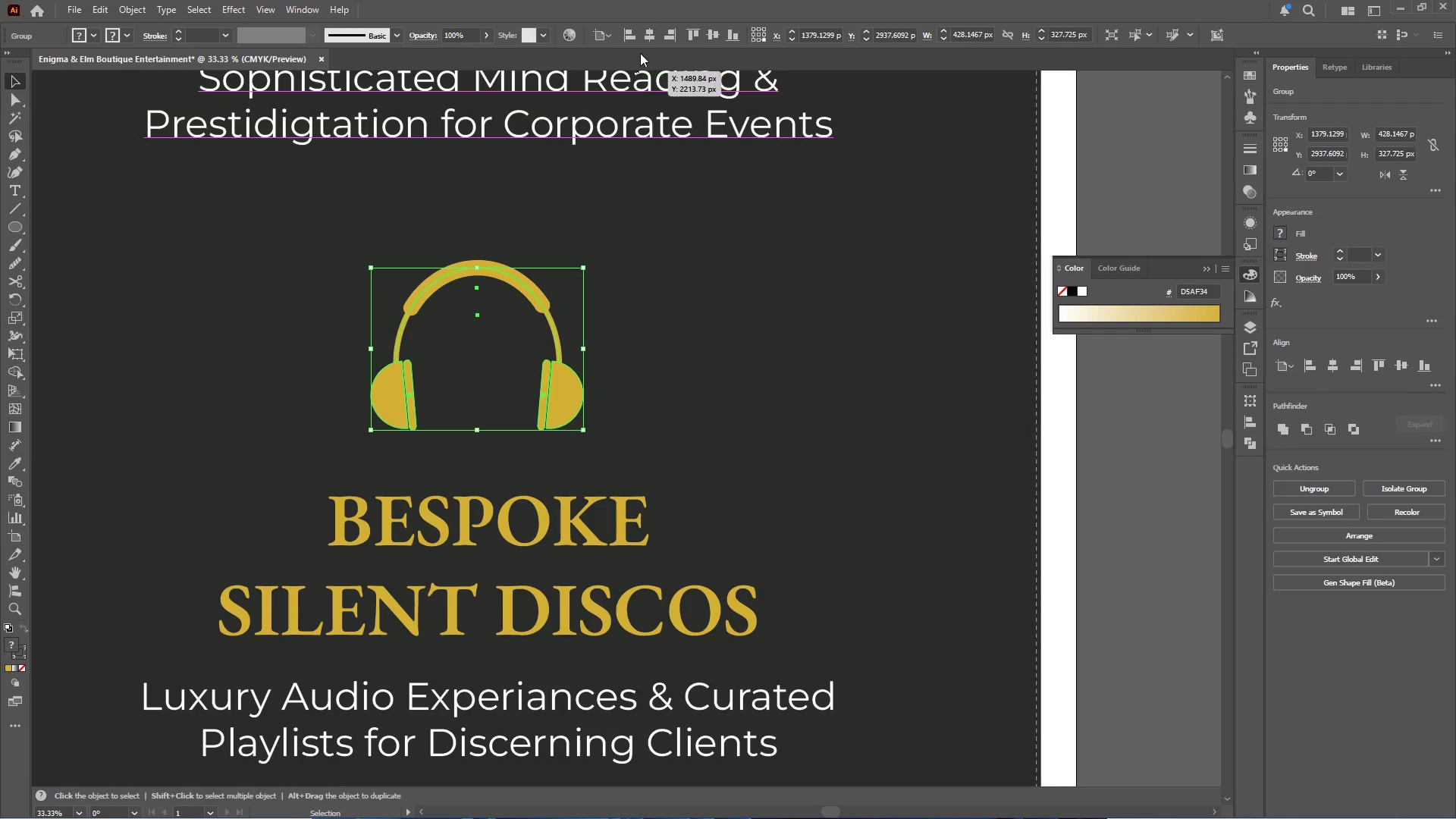 
left_click([648, 33])
 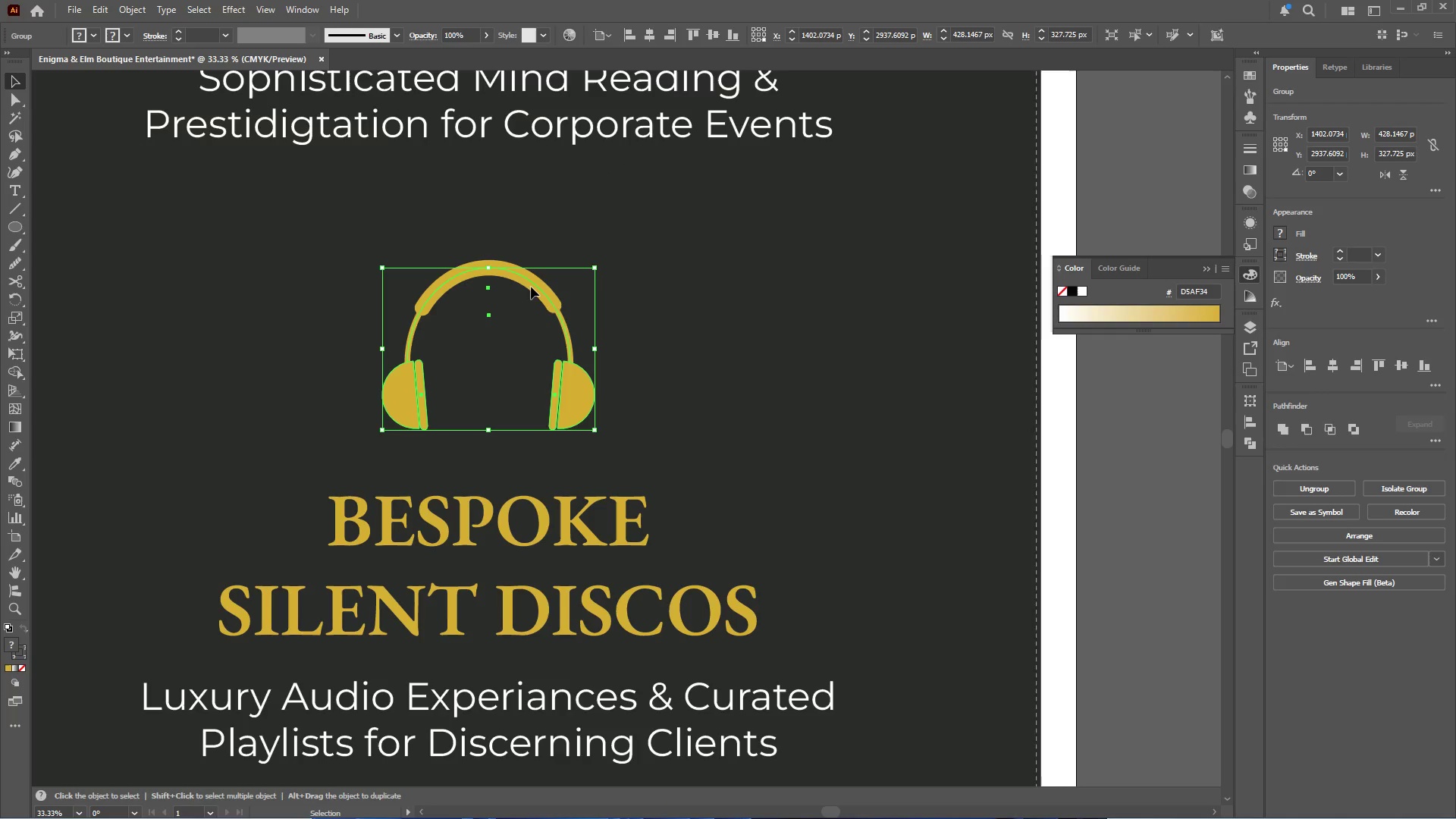 
left_click_drag(start_coordinate=[533, 281], to_coordinate=[533, 289])
 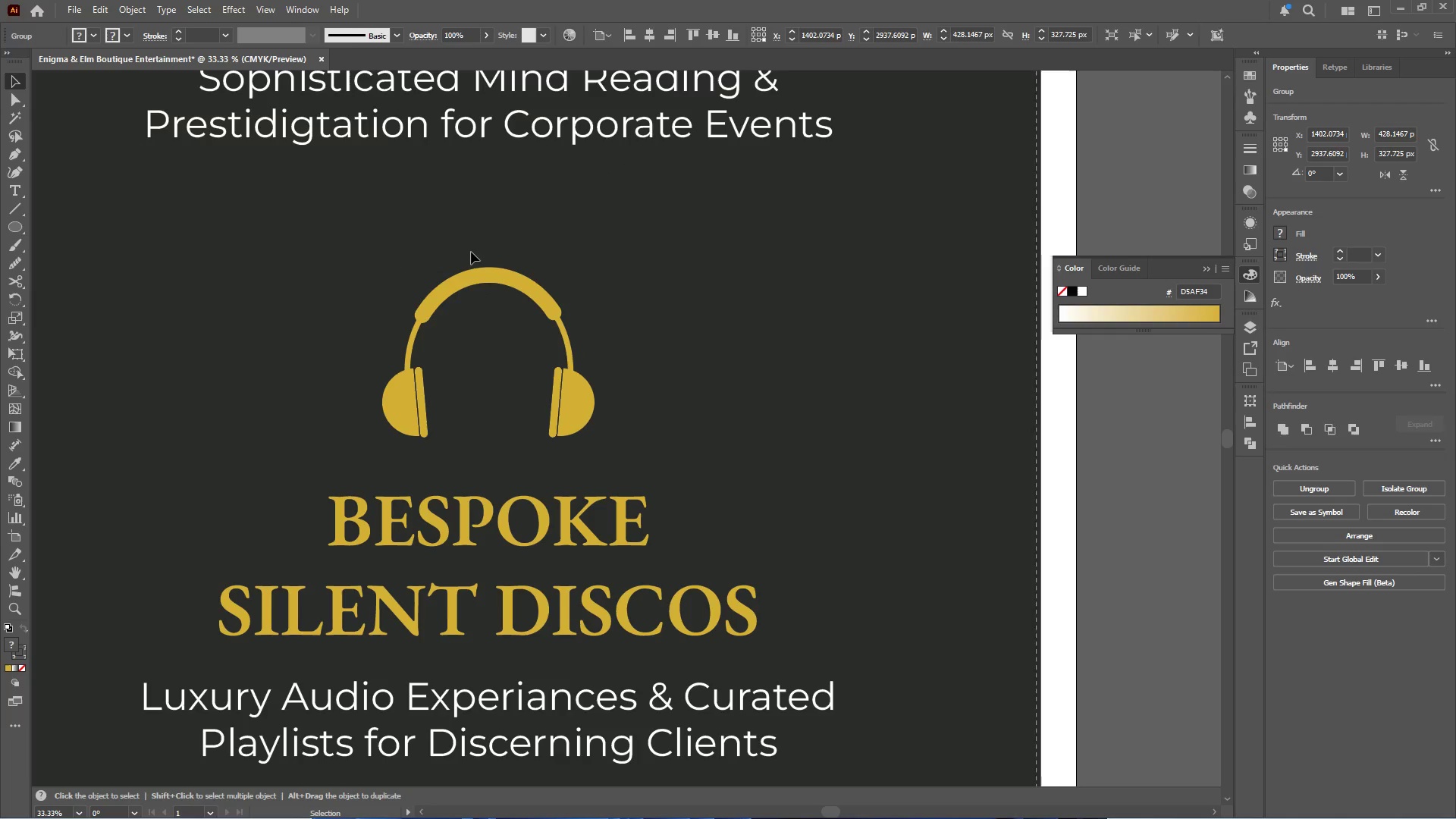 
hold_key(key=ShiftLeft, duration=0.61)
 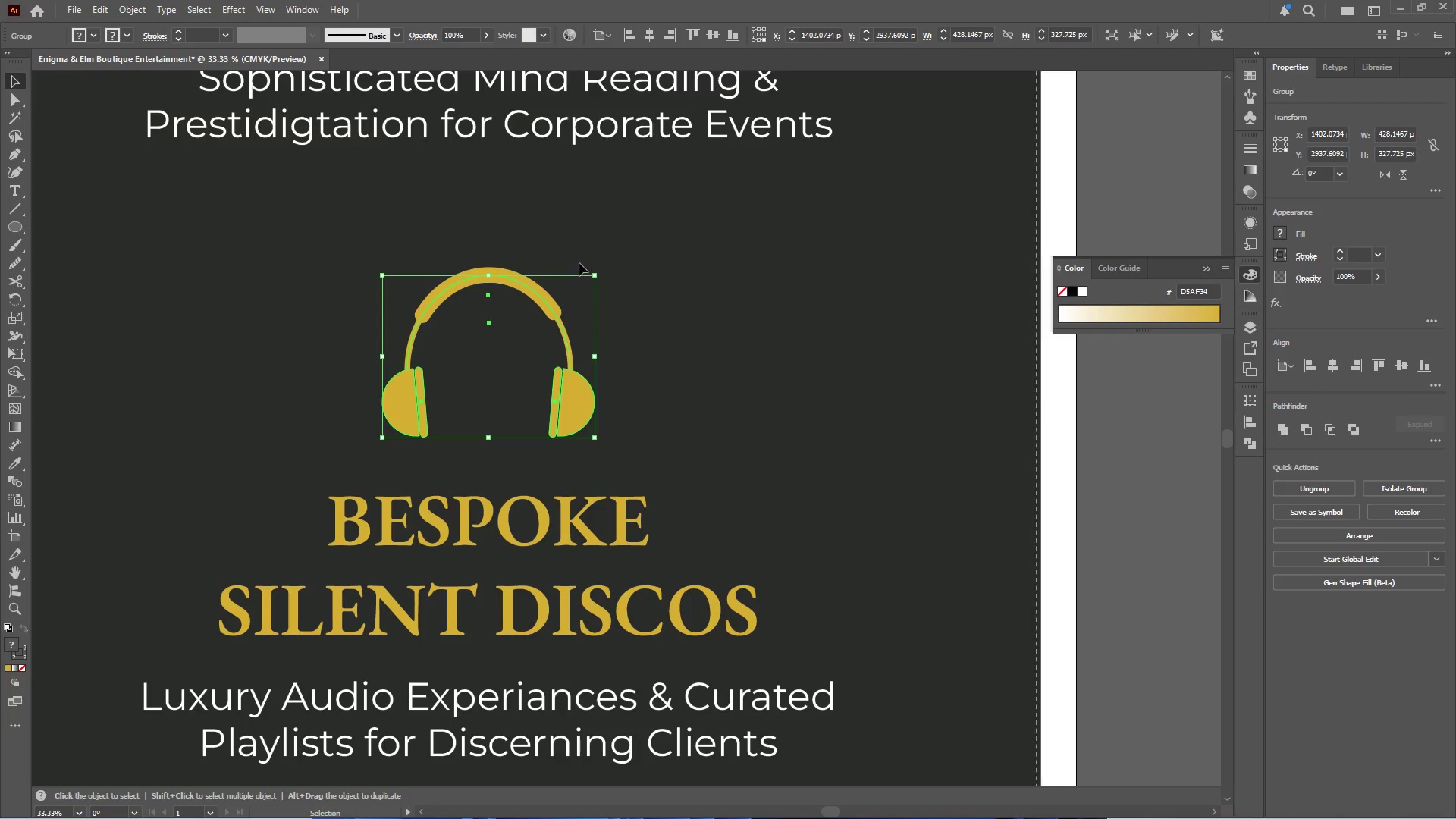 
left_click([579, 263])
 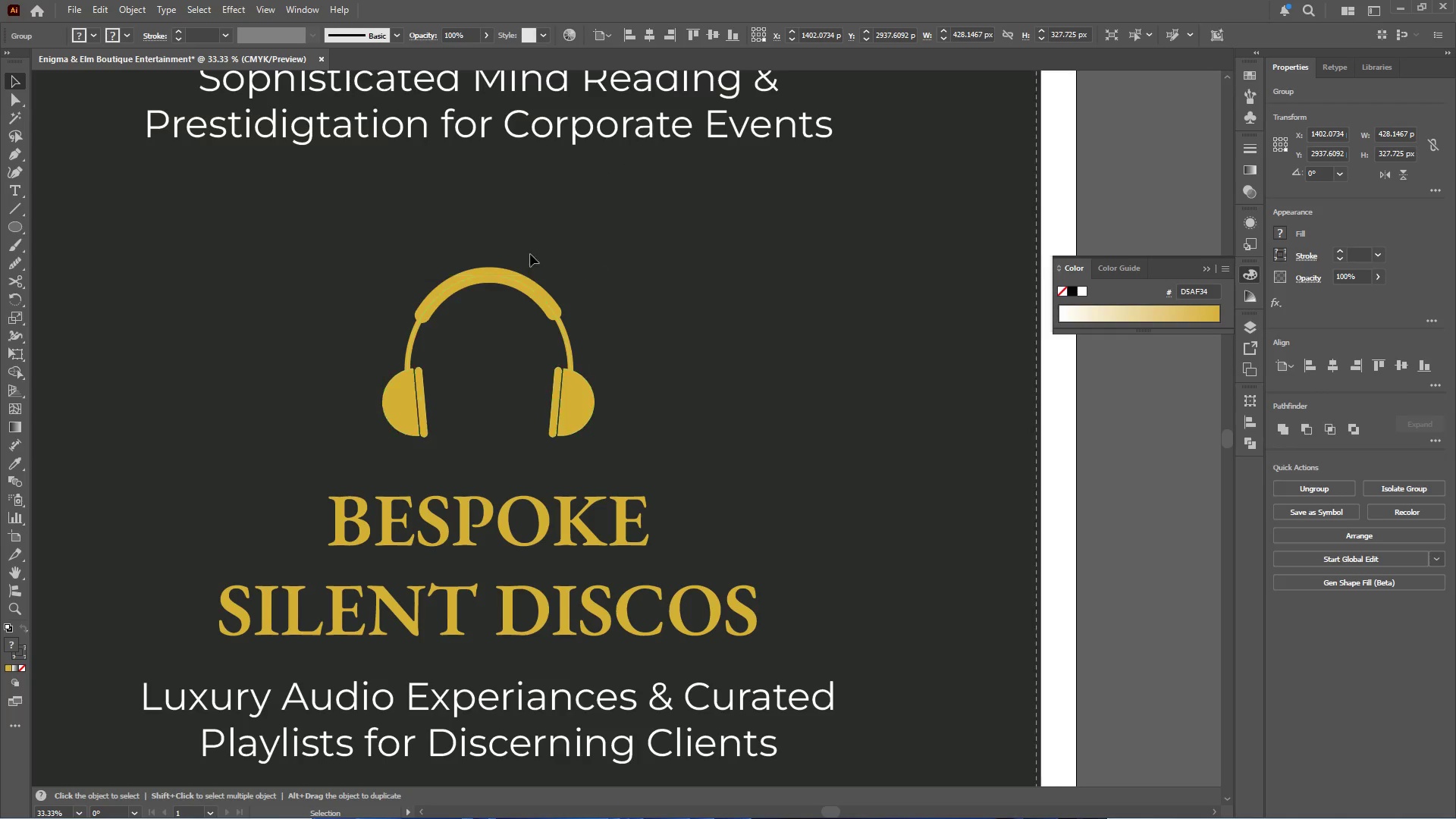 
hold_key(key=AltLeft, duration=0.62)
scroll: coordinate [466, 251], scroll_direction: up, amount: 4.0
 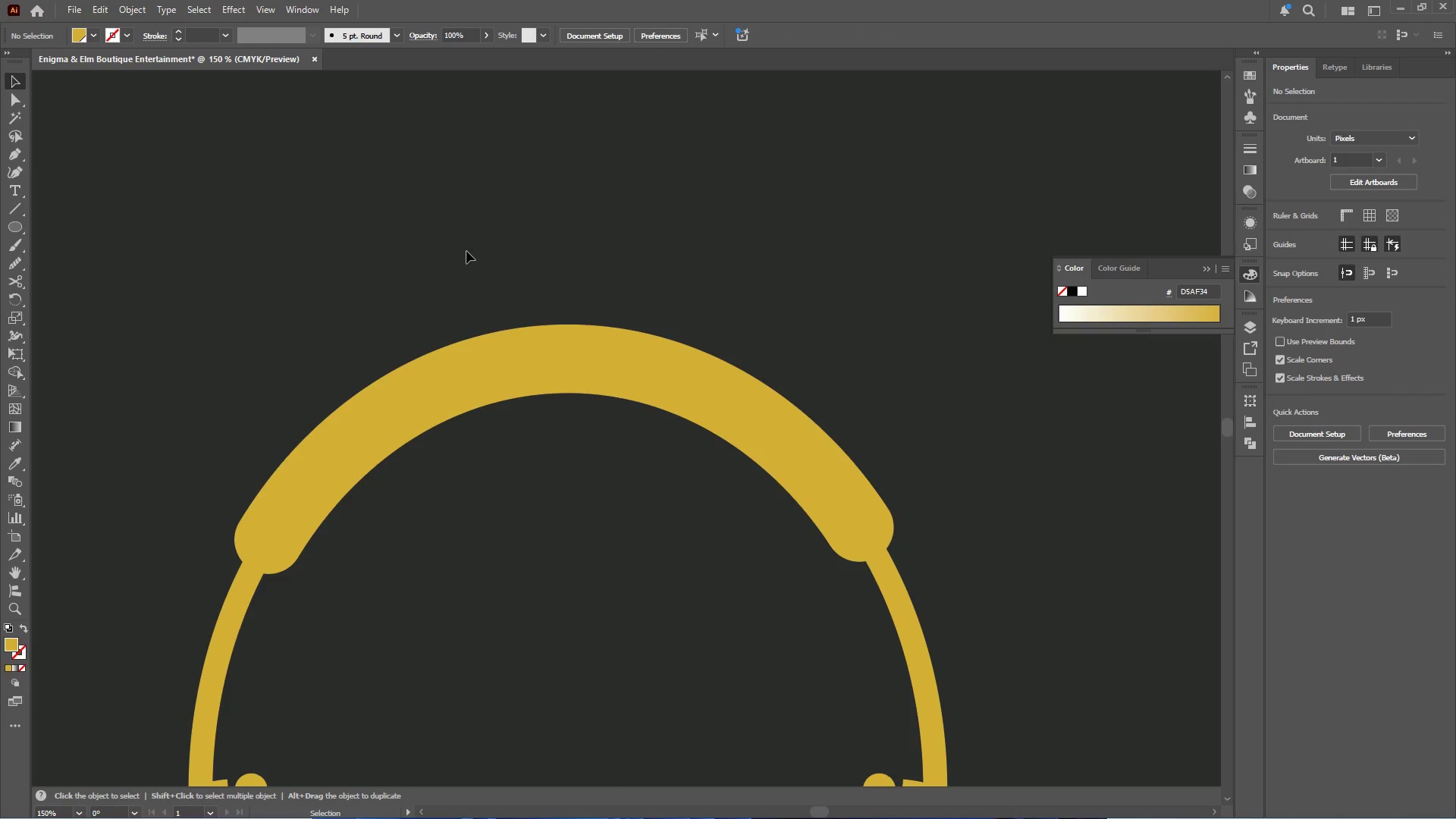 
wait(7.94)
 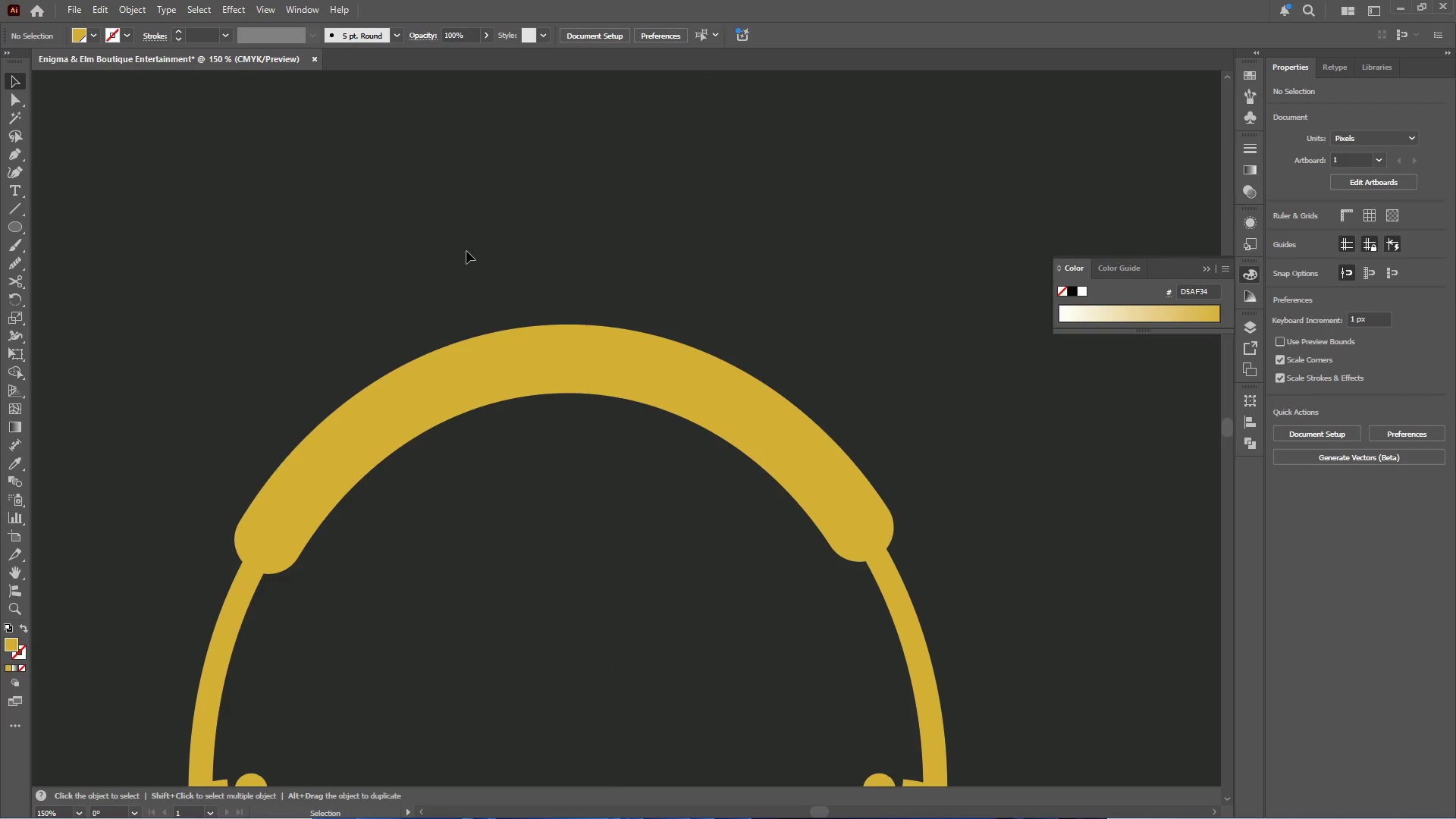 
scroll: coordinate [473, 241], scroll_direction: up, amount: 5.0
 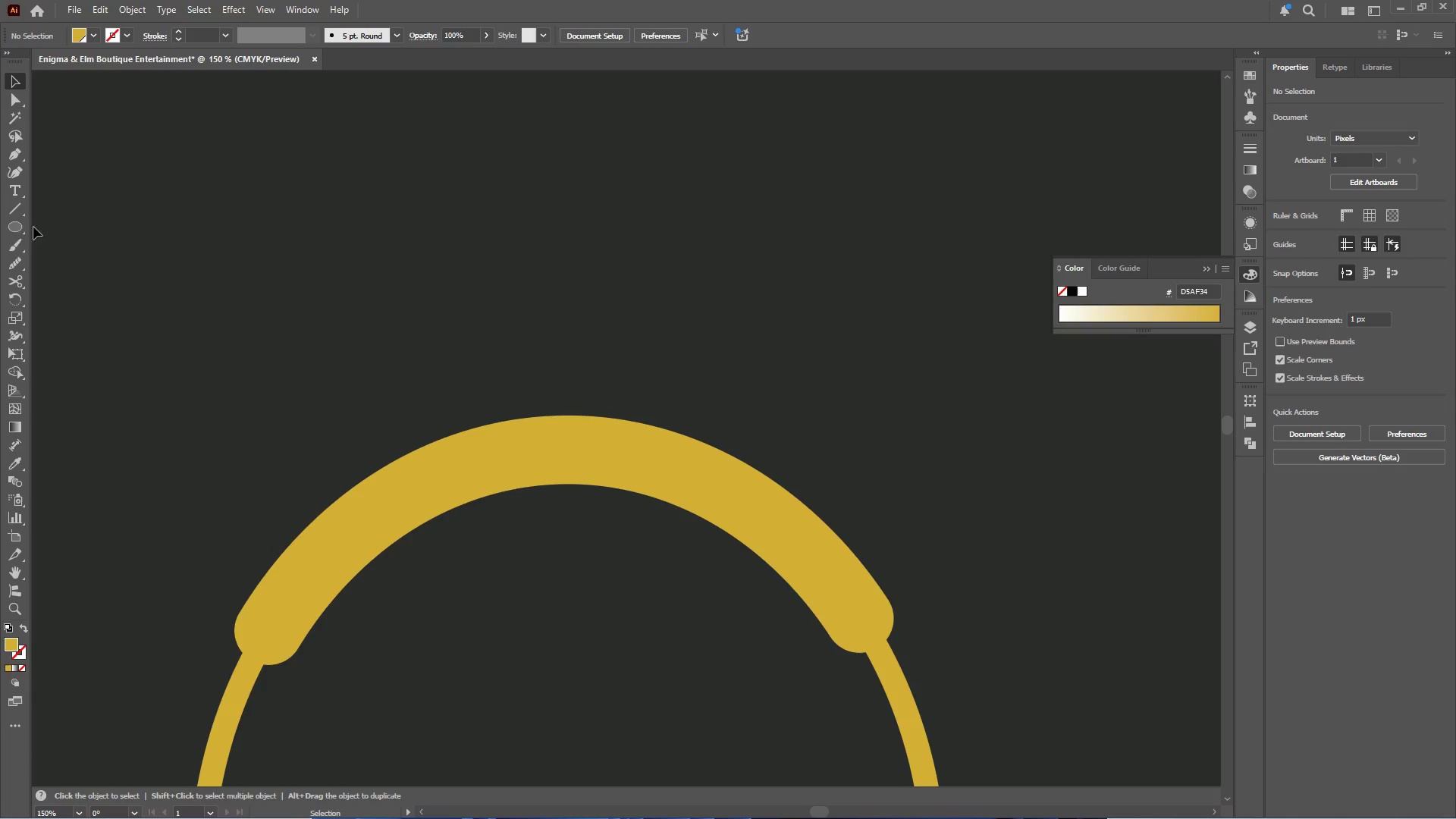 
right_click([11, 225])
 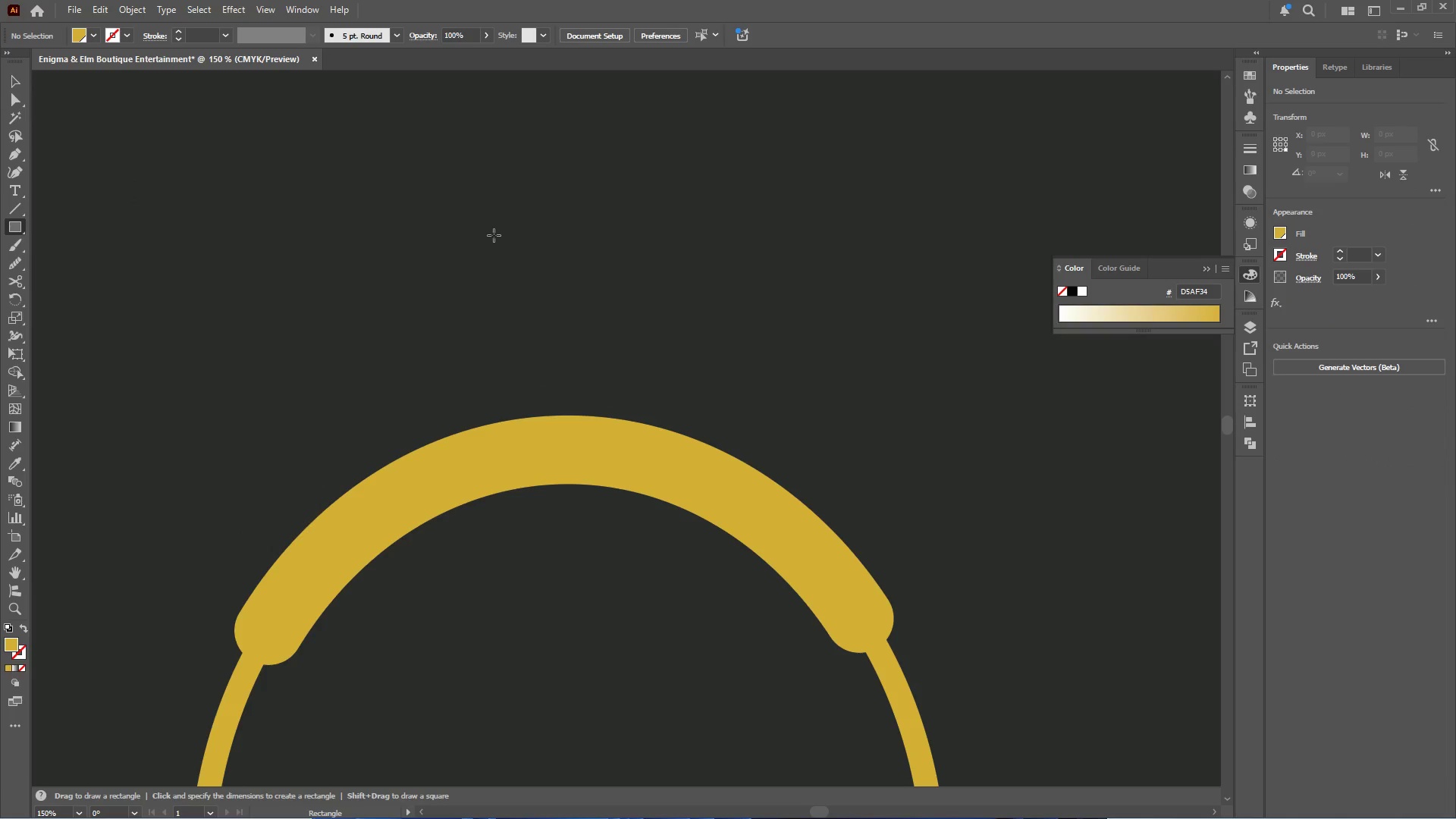 
left_click_drag(start_coordinate=[491, 199], to_coordinate=[786, 375])
 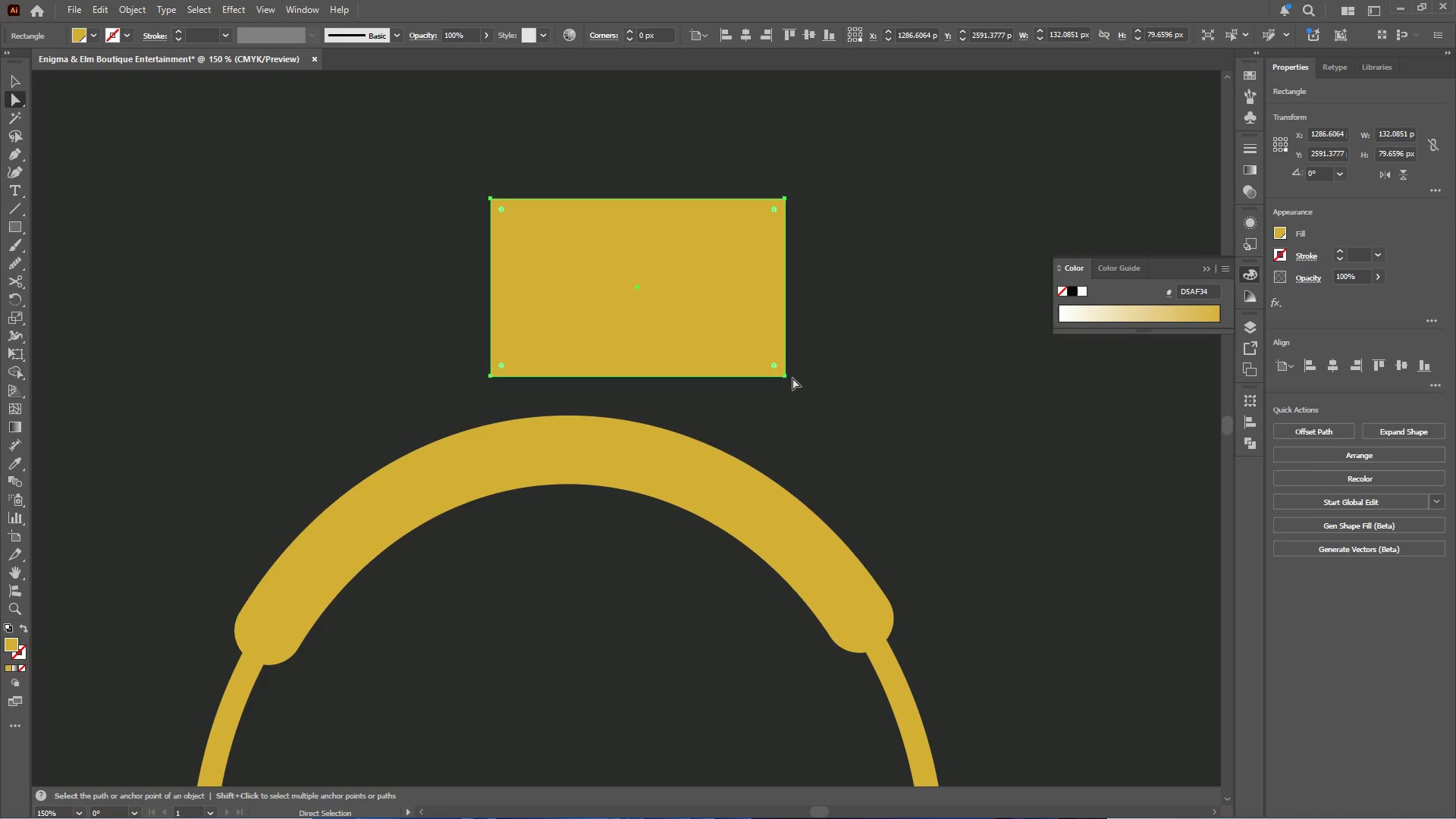 
left_click_drag(start_coordinate=[786, 377], to_coordinate=[769, 377])
 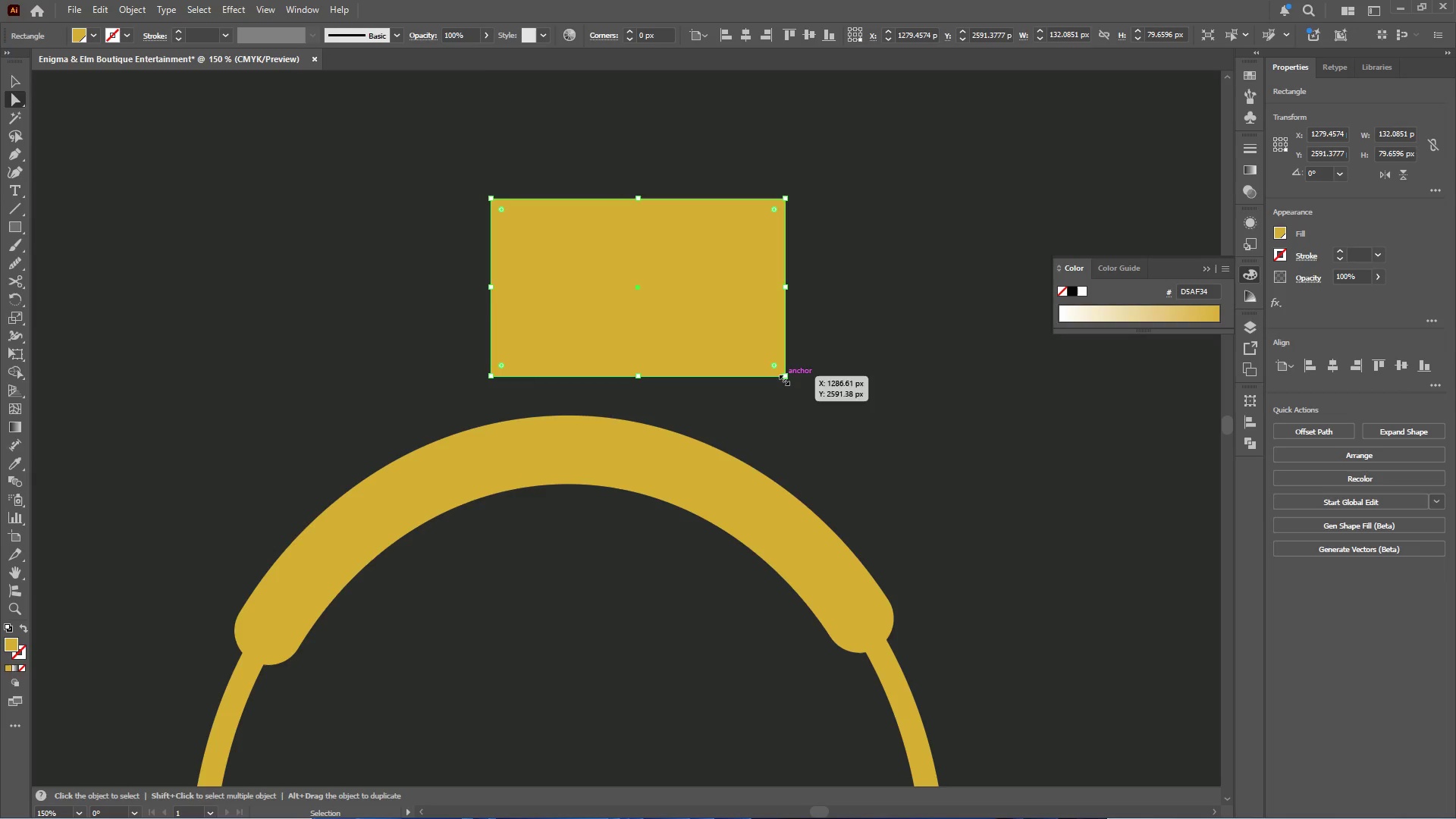 
hold_key(key=ShiftLeft, duration=0.48)
 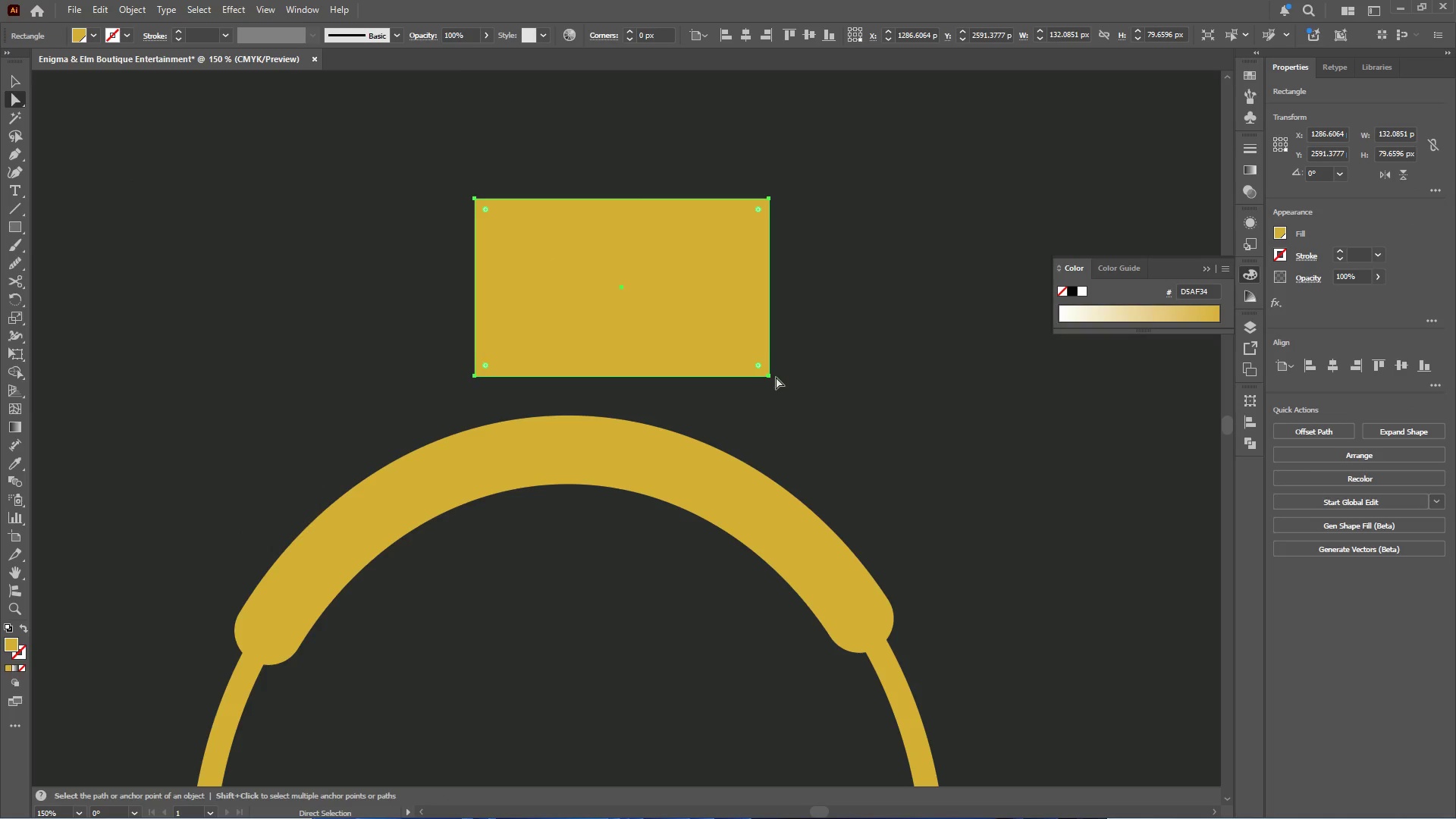 
key(Control+Z)
 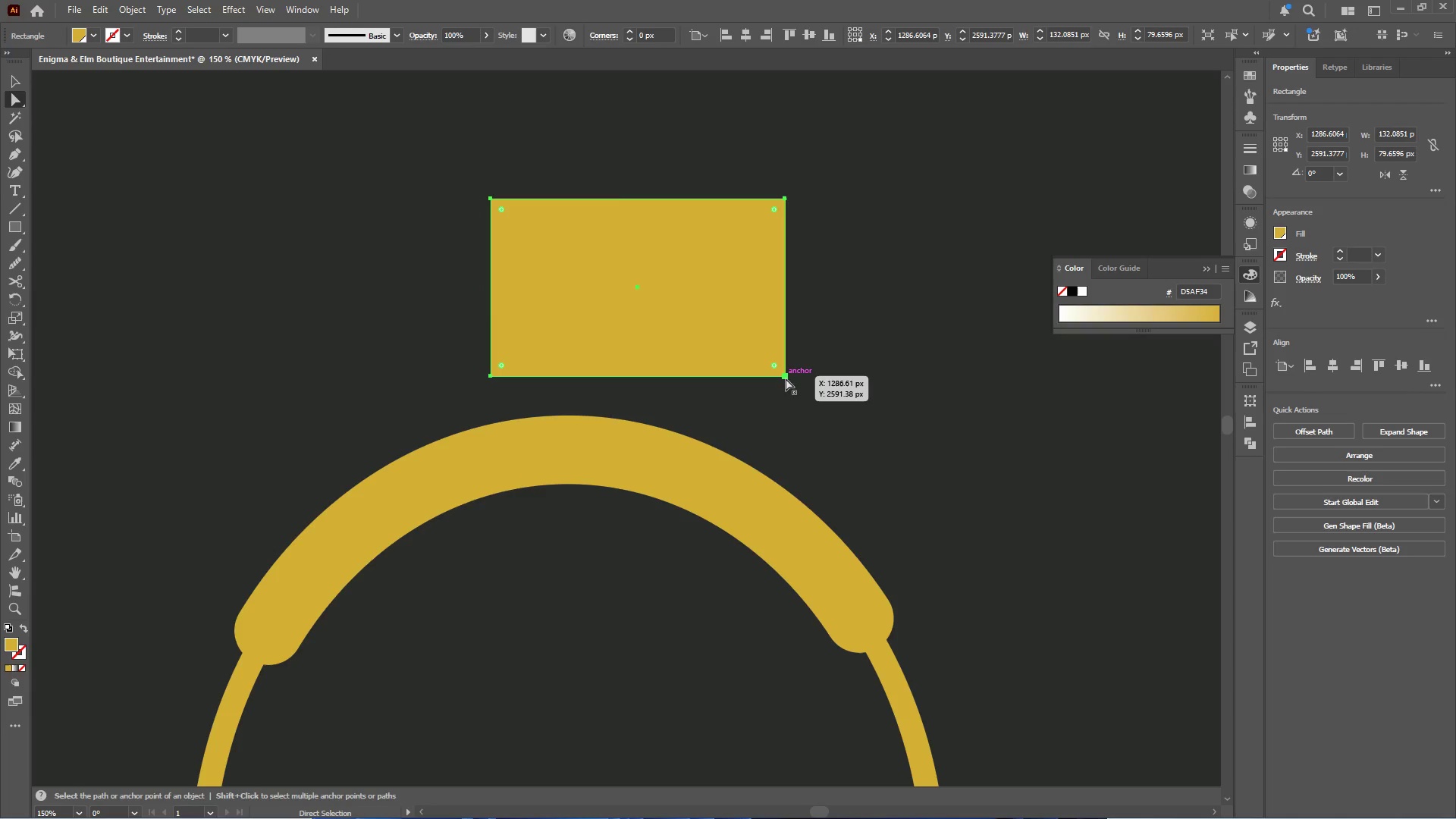 
left_click([786, 378])
 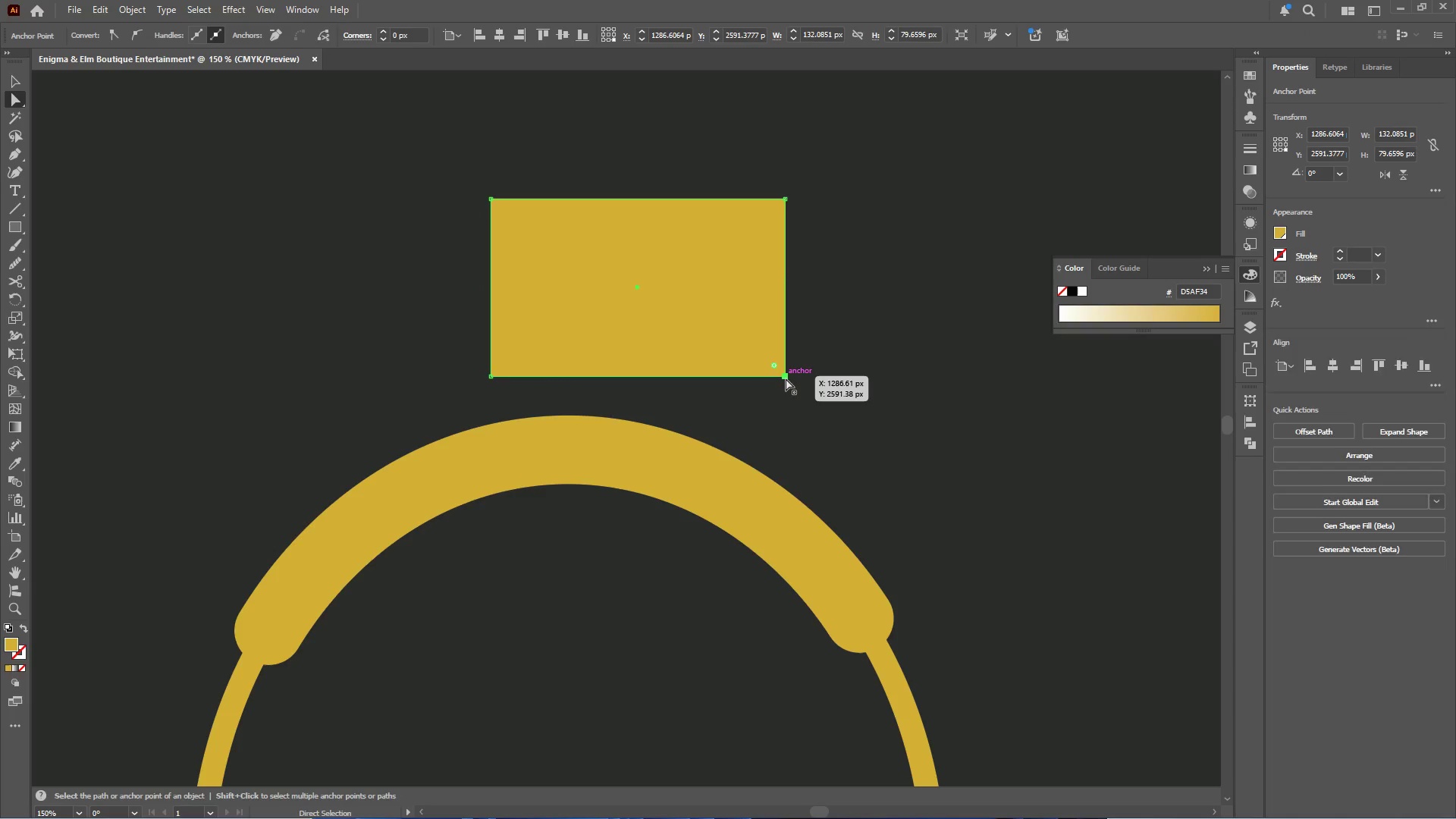 
left_click_drag(start_coordinate=[786, 378], to_coordinate=[720, 372])
 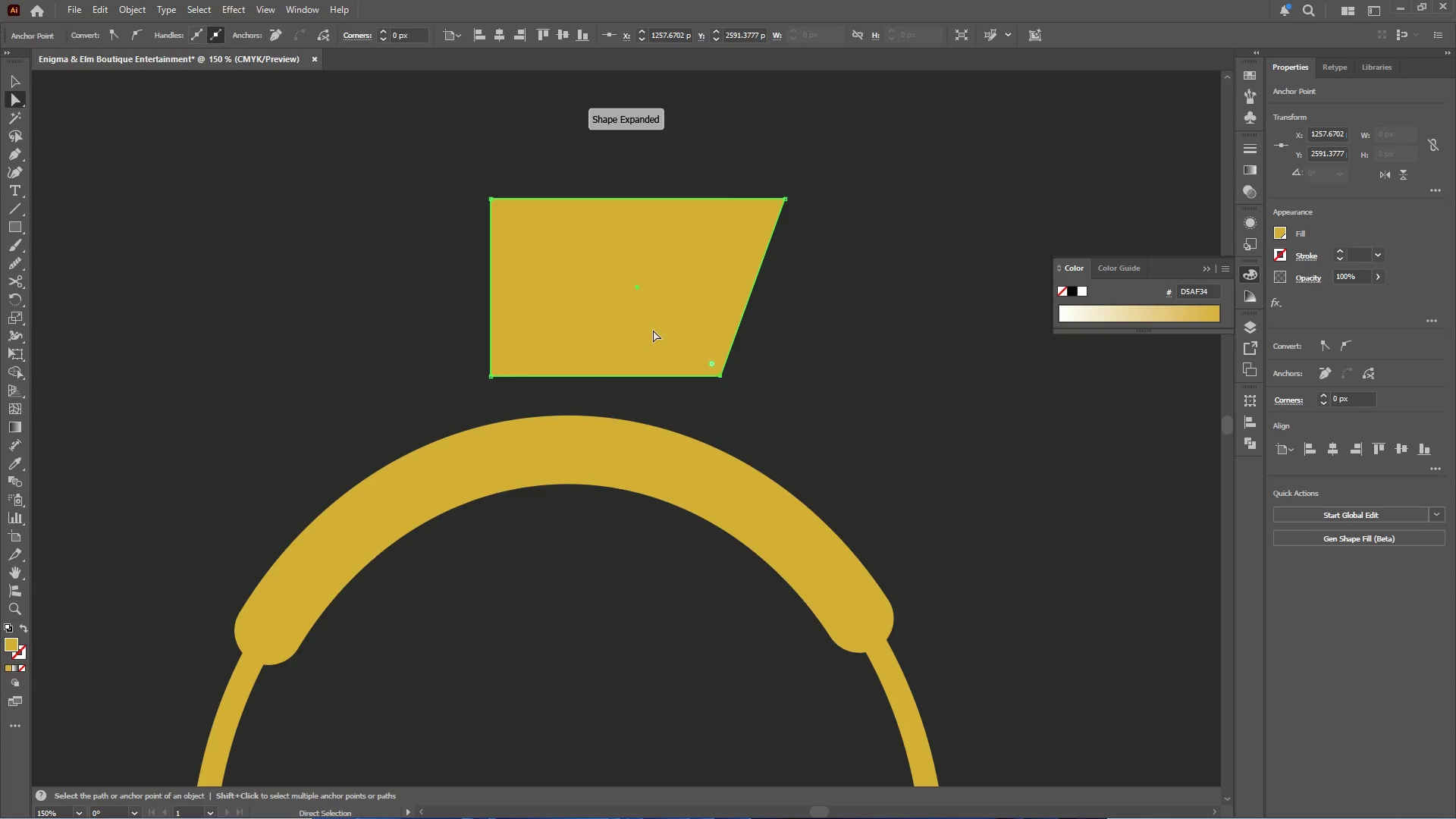 
hold_key(key=ShiftLeft, duration=1.95)
 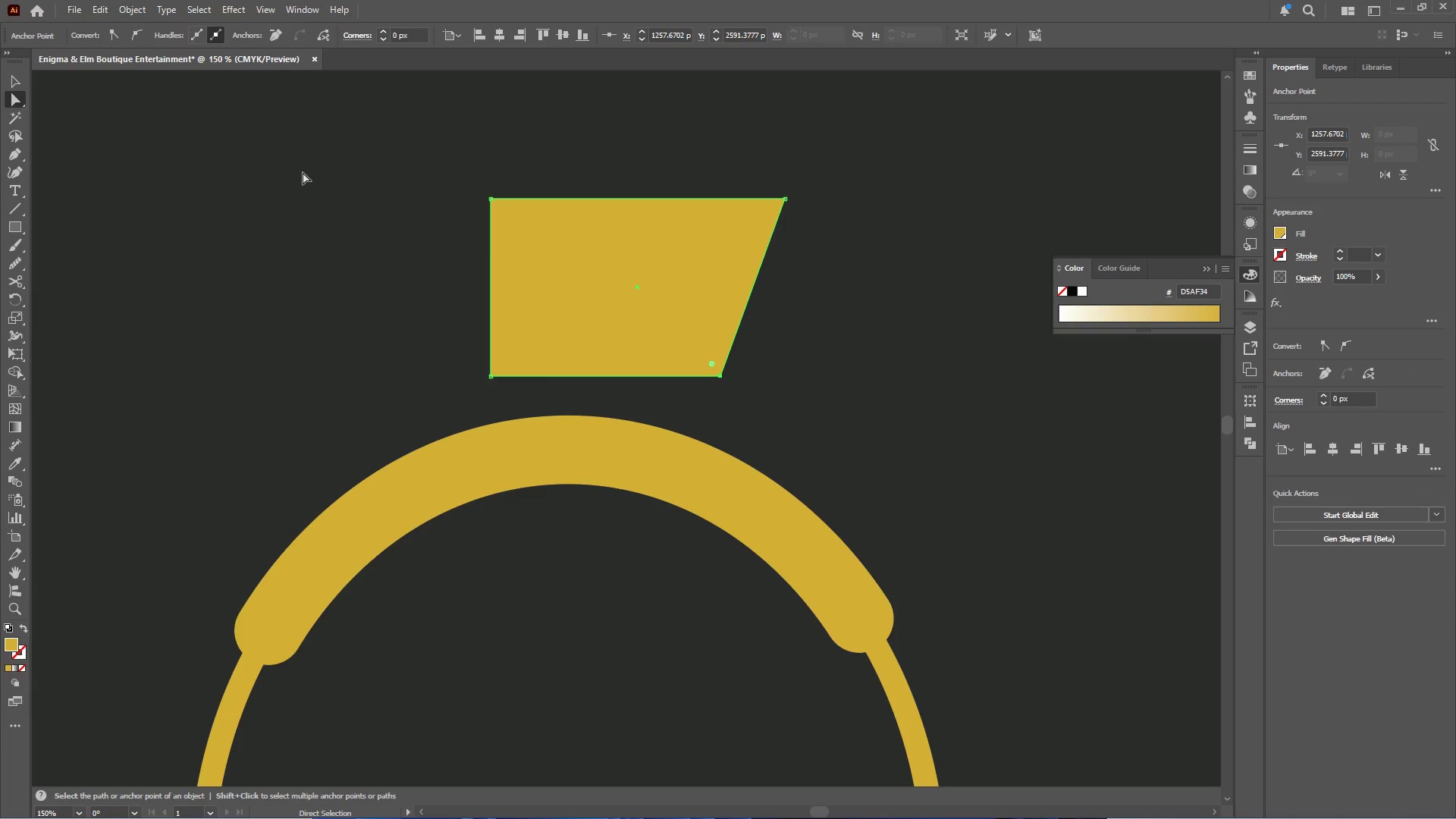 
left_click([18, 228])
 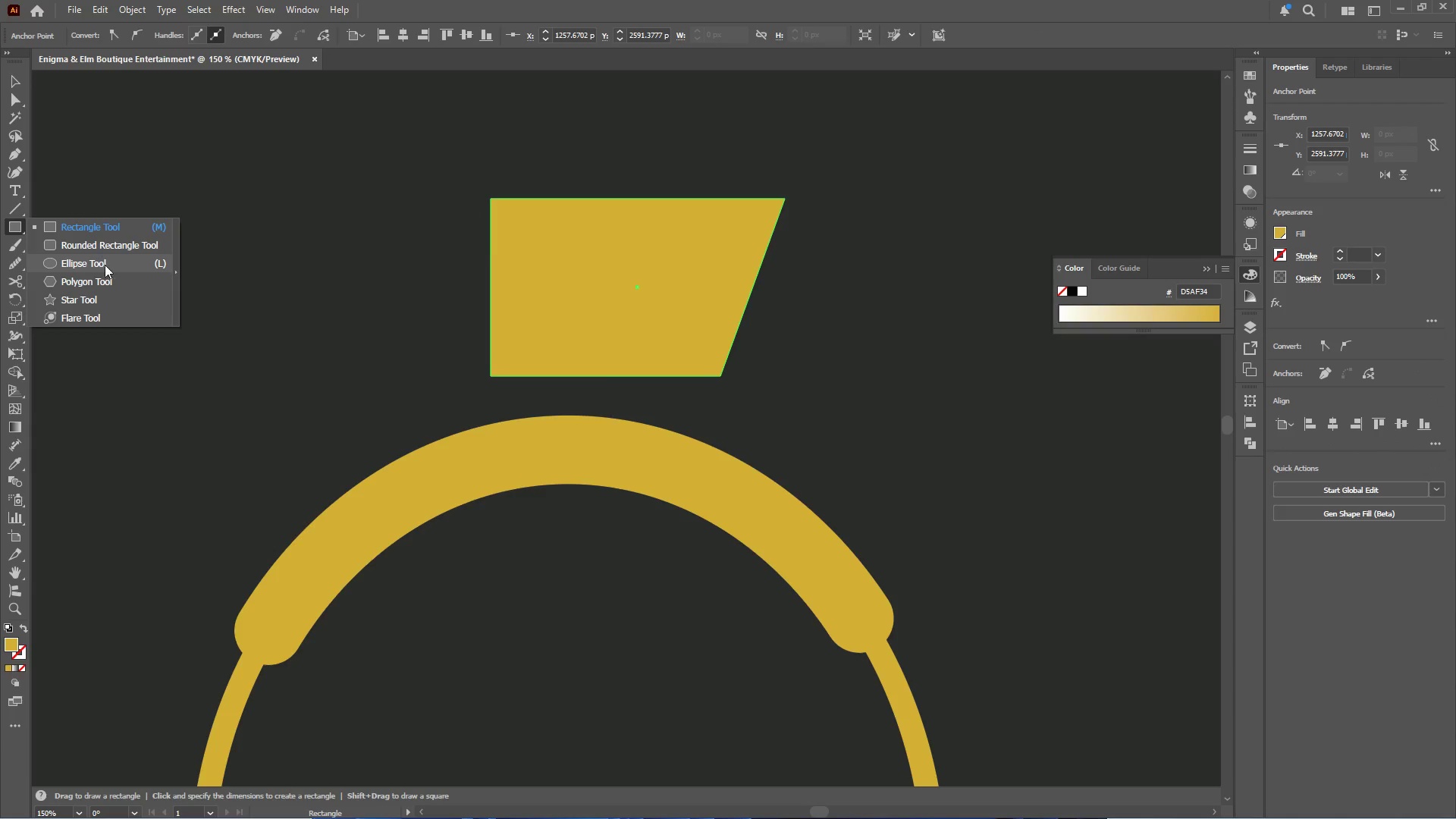 
left_click_drag(start_coordinate=[105, 263], to_coordinate=[109, 264])
 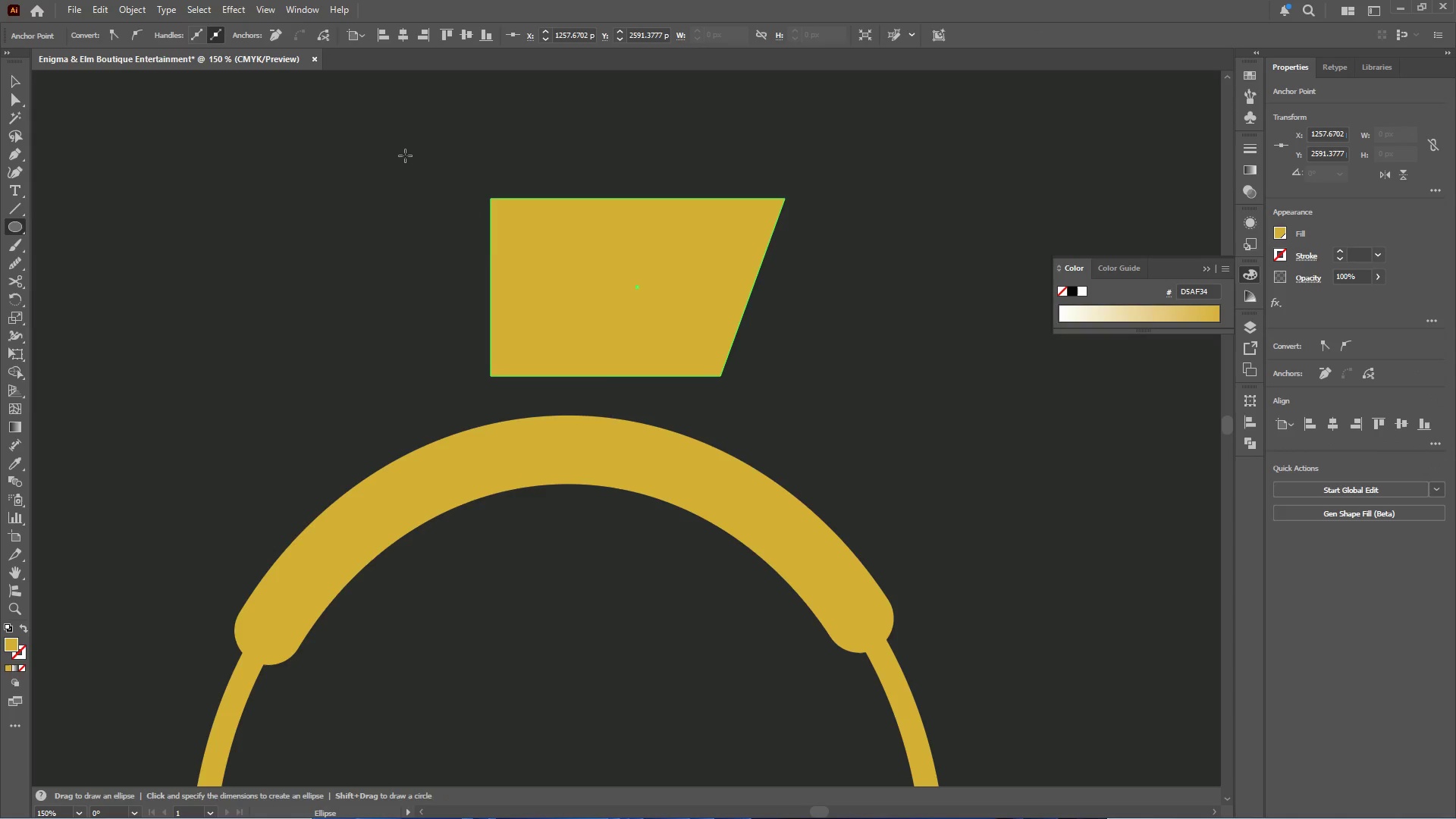 
left_click_drag(start_coordinate=[401, 151], to_coordinate=[450, 318])
 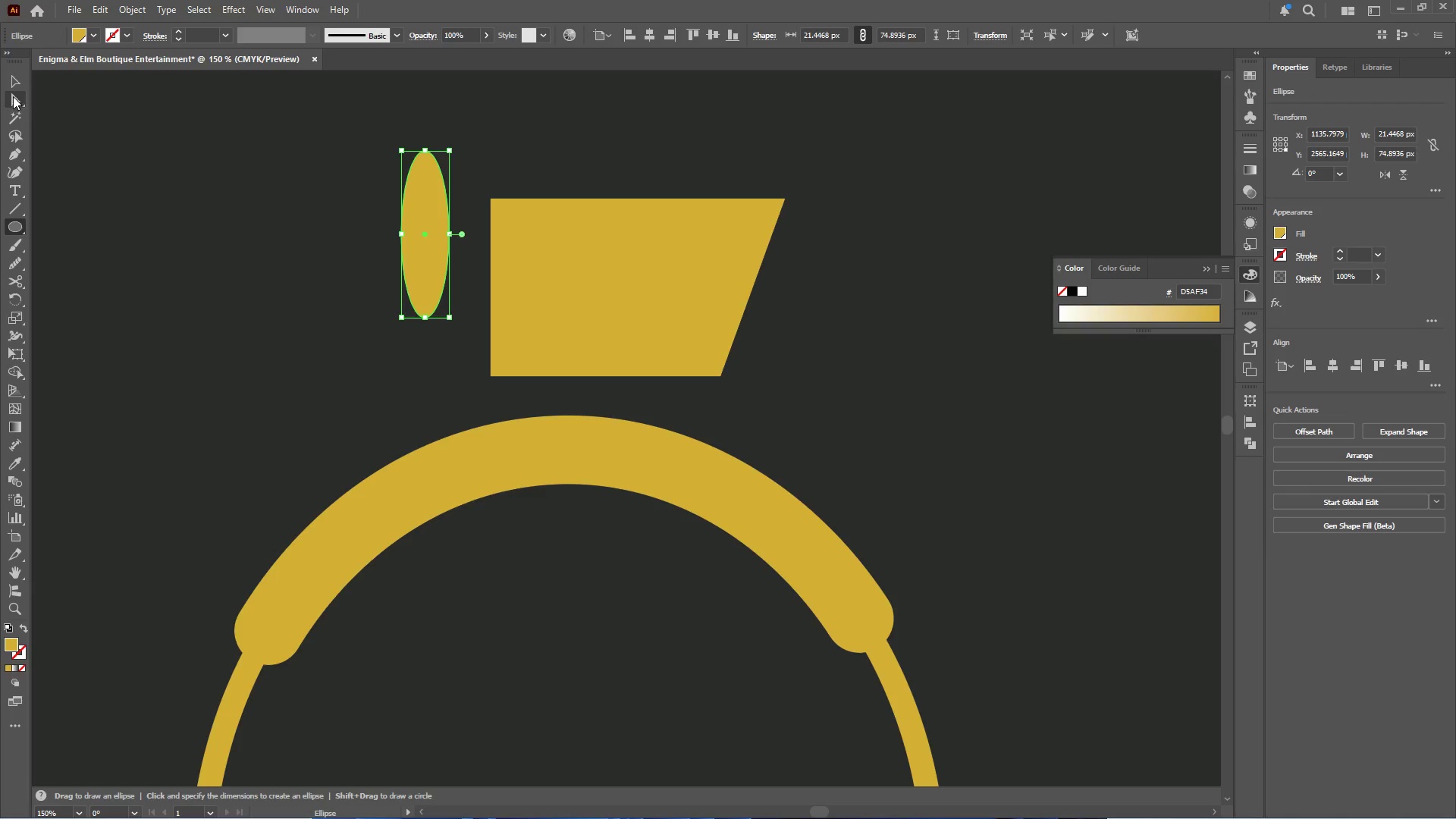 
left_click_drag(start_coordinate=[14, 85], to_coordinate=[22, 88])
 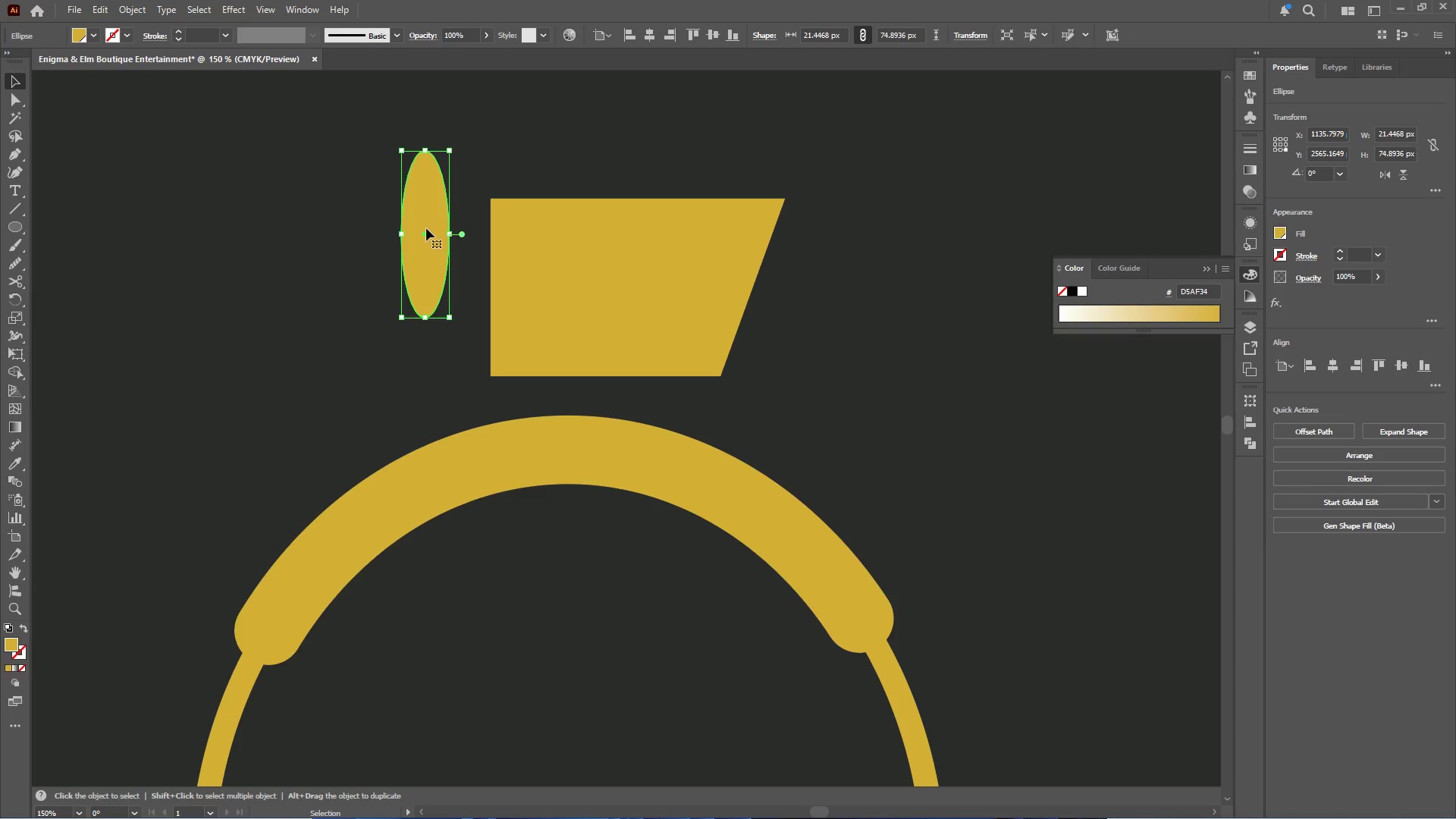 
left_click_drag(start_coordinate=[426, 228], to_coordinate=[517, 202])
 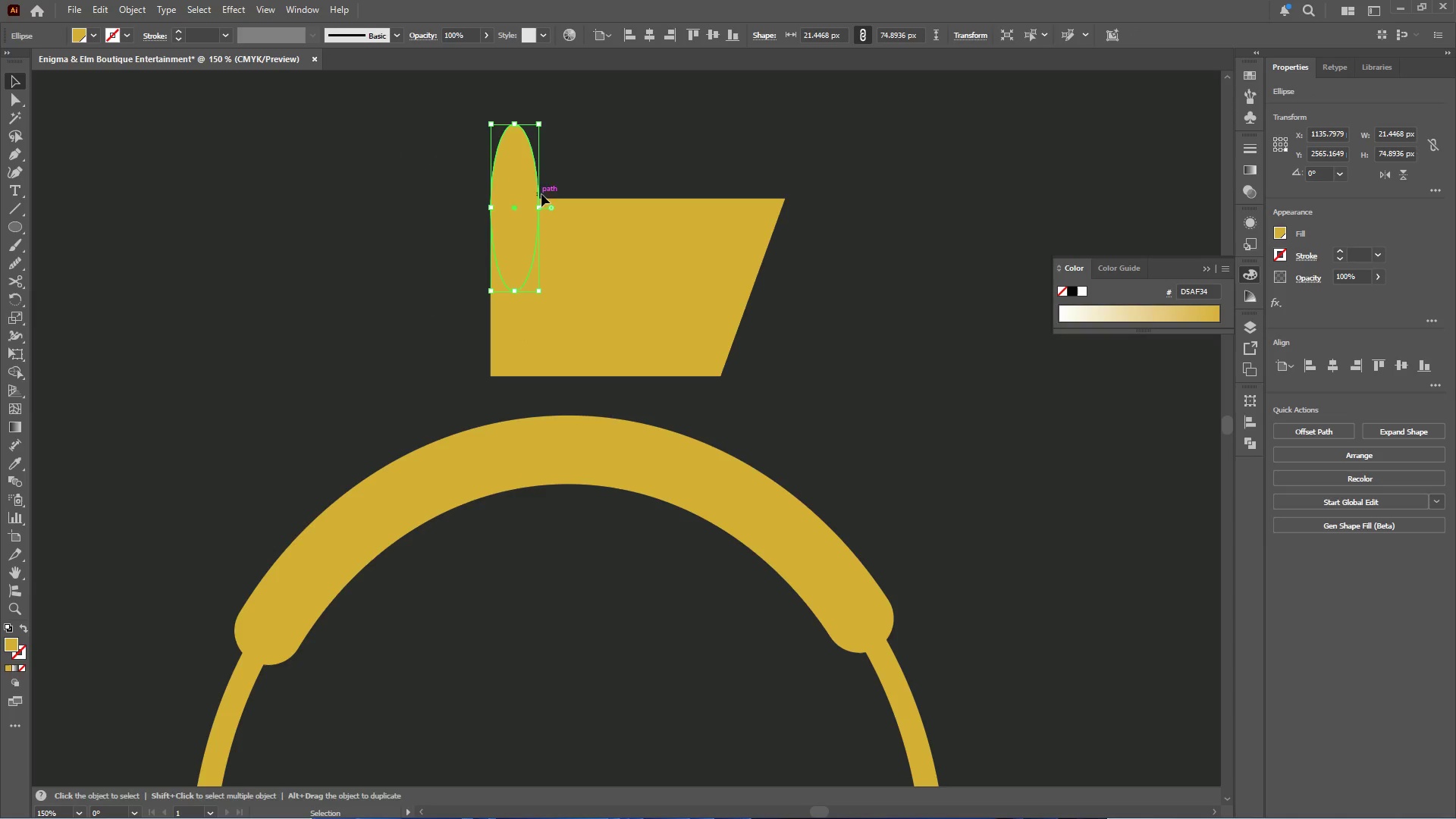 
hold_key(key=ShiftLeft, duration=1.39)
left_click_drag(start_coordinate=[541, 206], to_coordinate=[552, 206])
 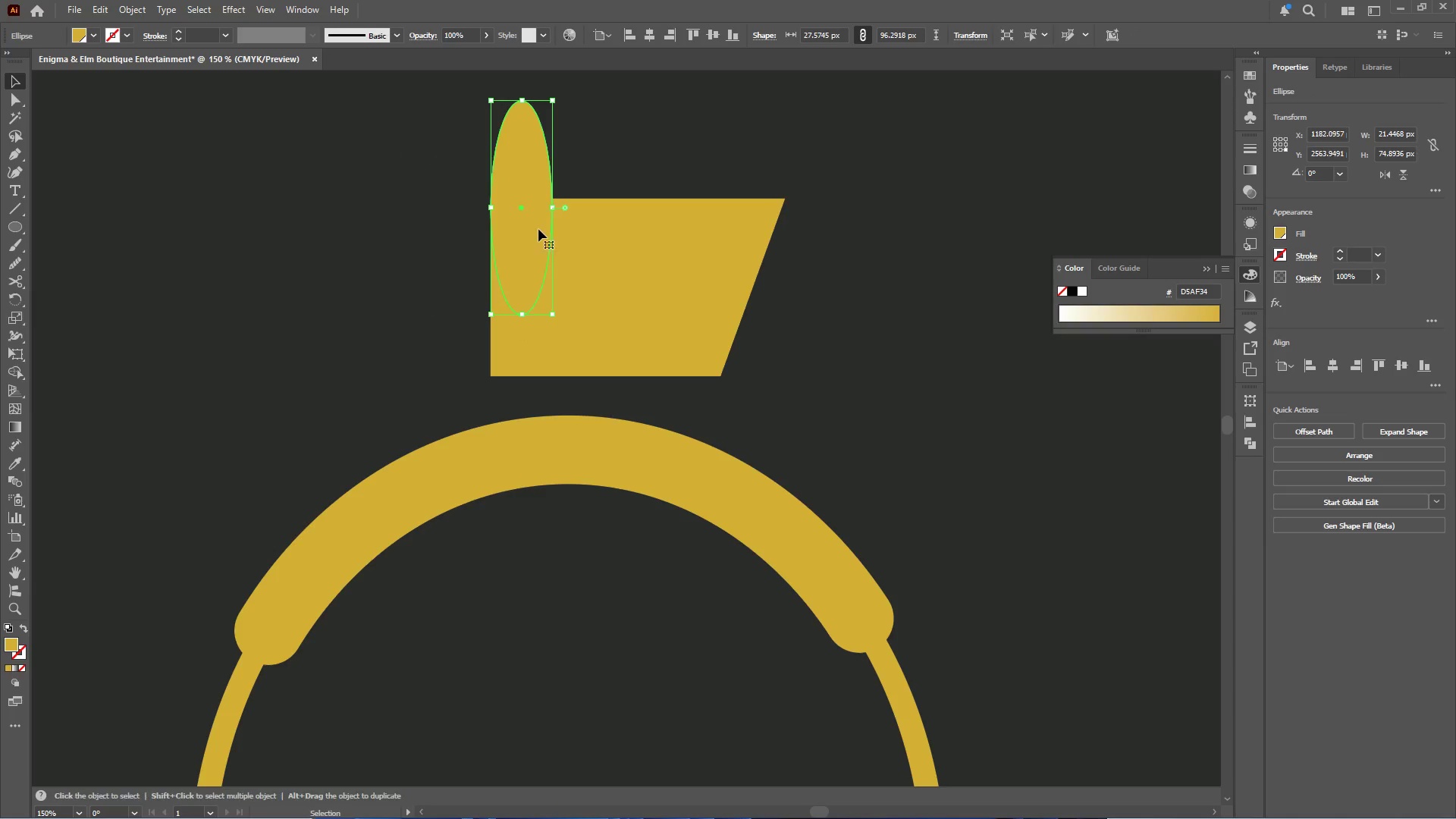 
left_click_drag(start_coordinate=[538, 229], to_coordinate=[539, 202])
 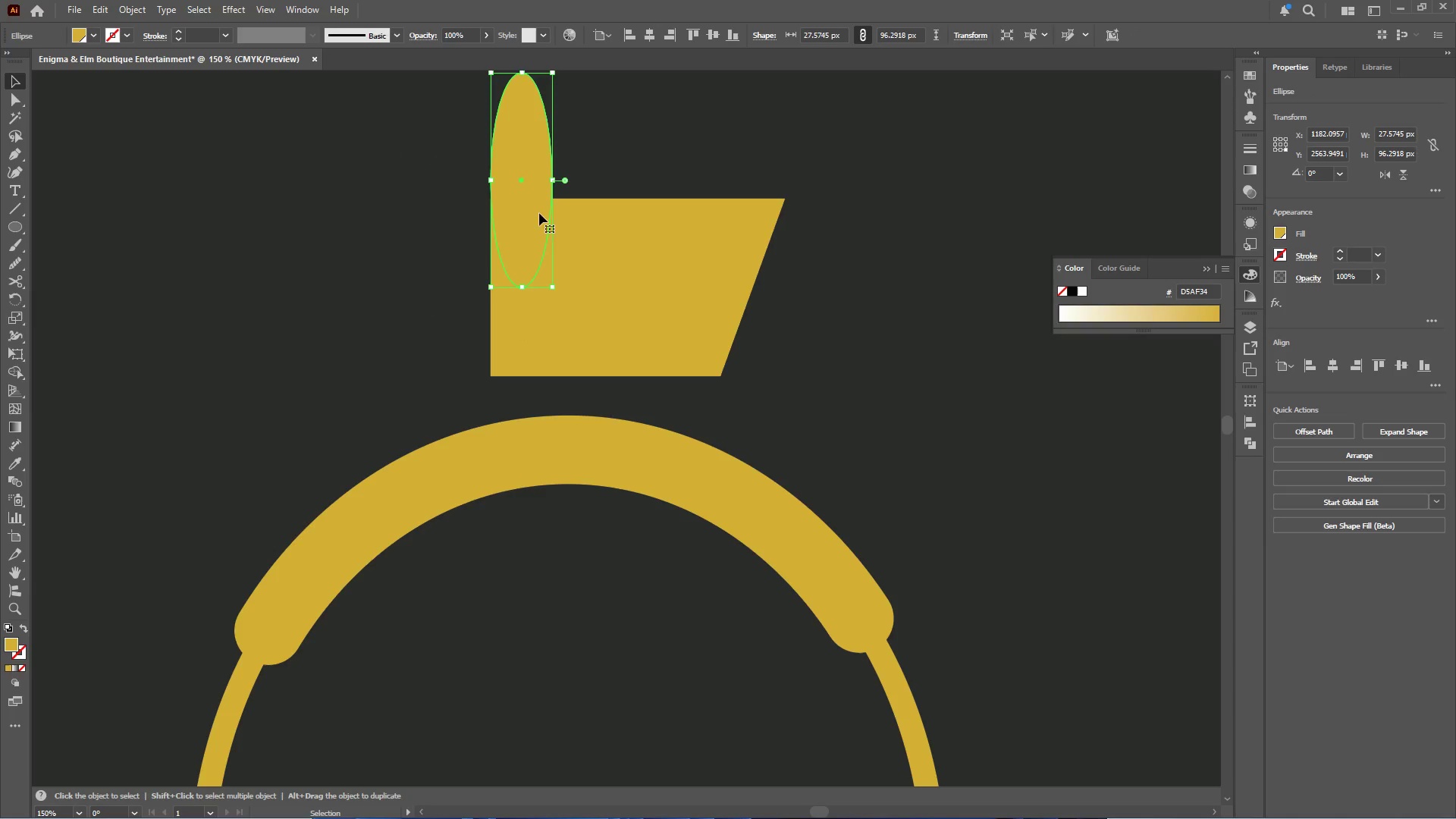 
hold_key(key=AltLeft, duration=6.88)
left_click_drag(start_coordinate=[537, 227], to_coordinate=[650, 234])
 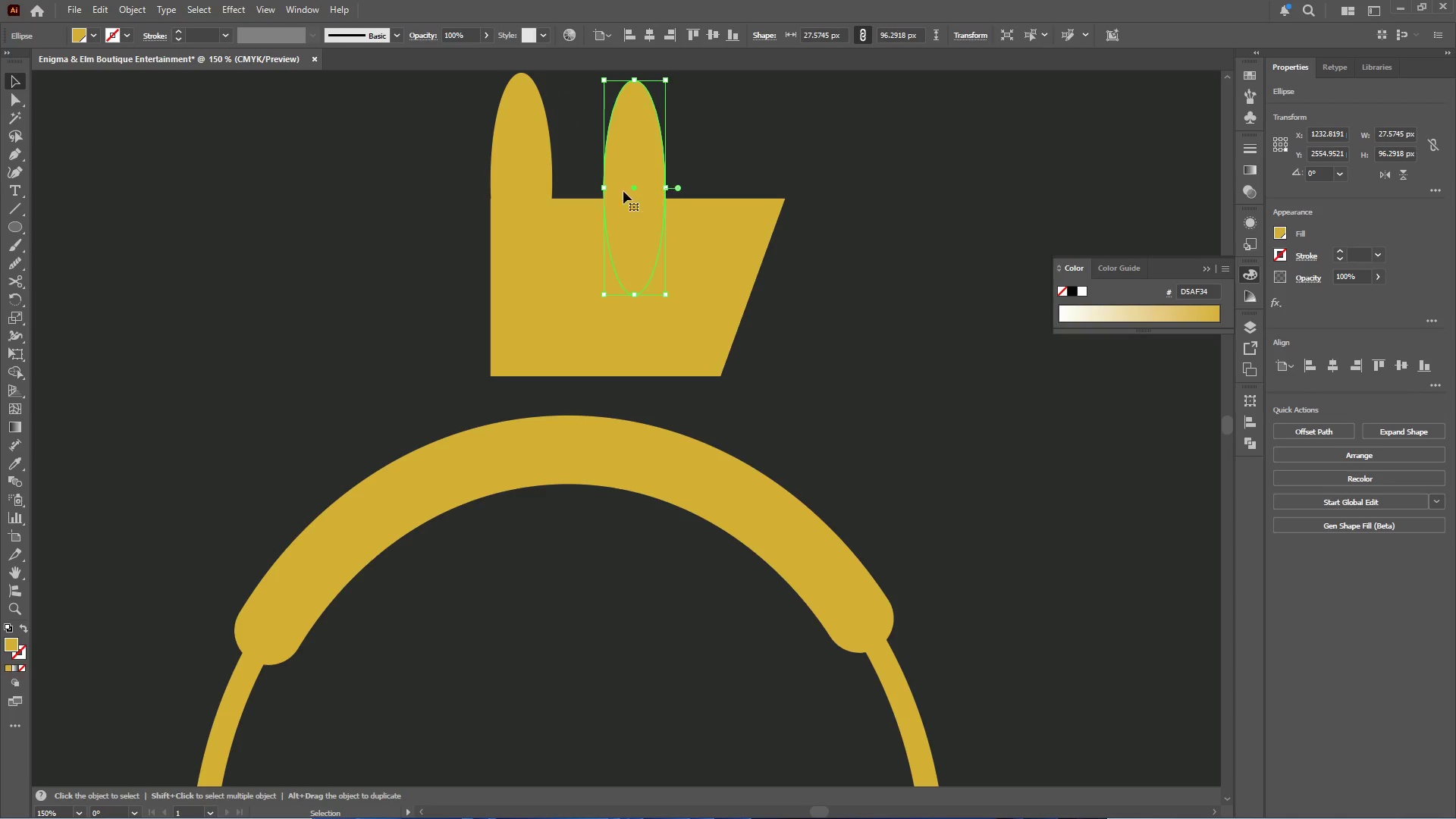 
left_click([548, 171])
 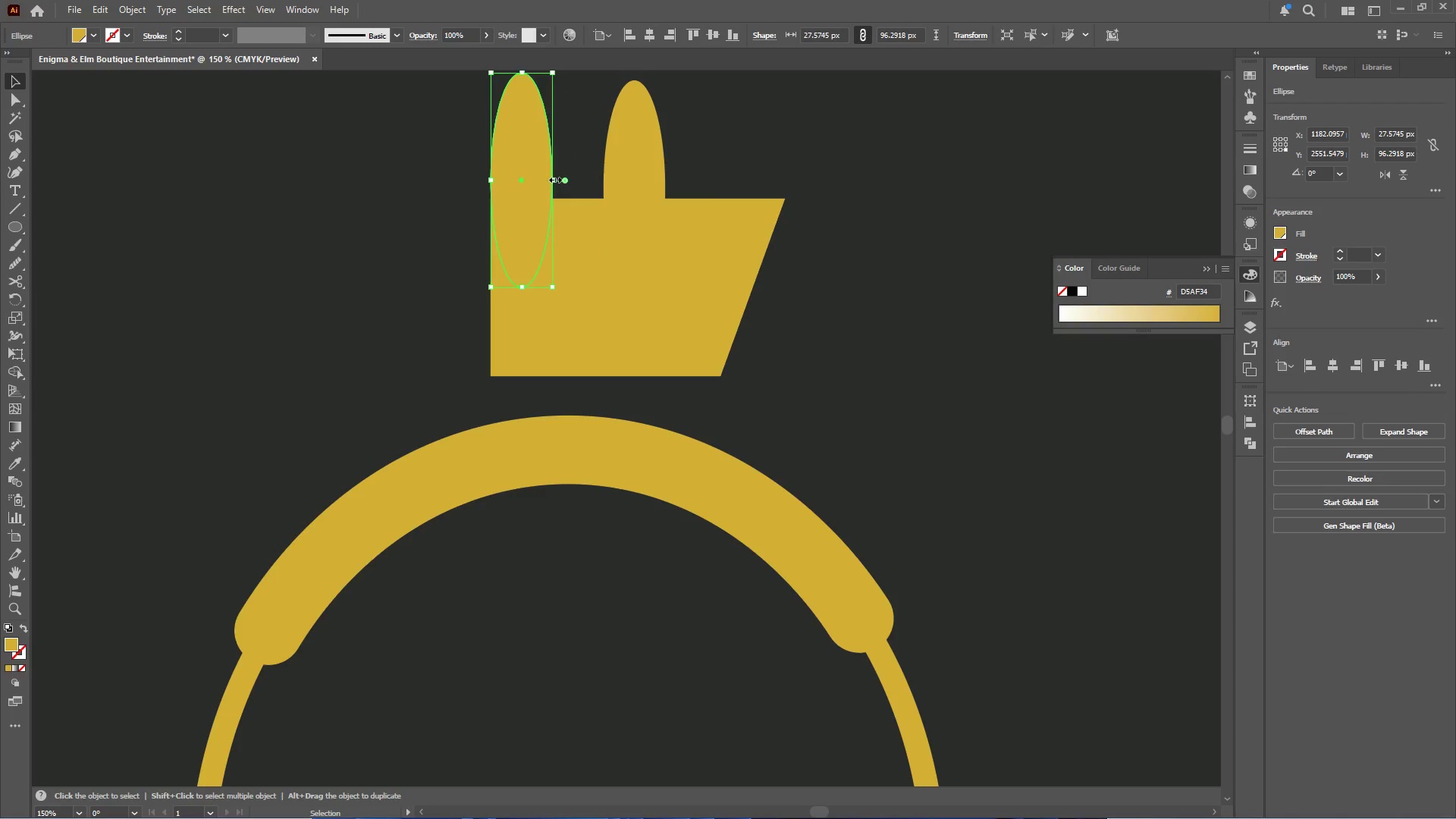 
left_click_drag(start_coordinate=[554, 178], to_coordinate=[604, 187])
 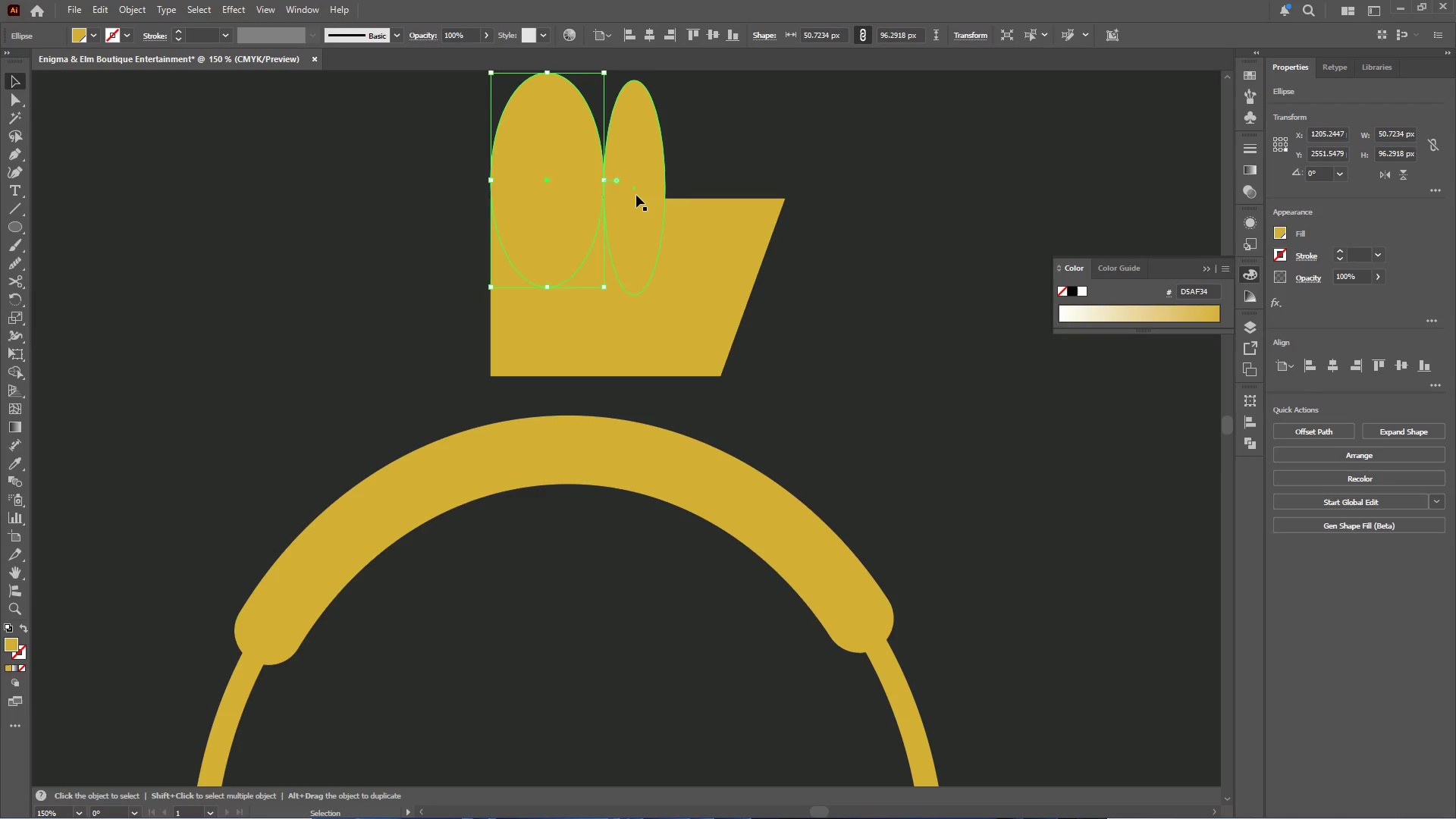 
left_click([638, 195])
 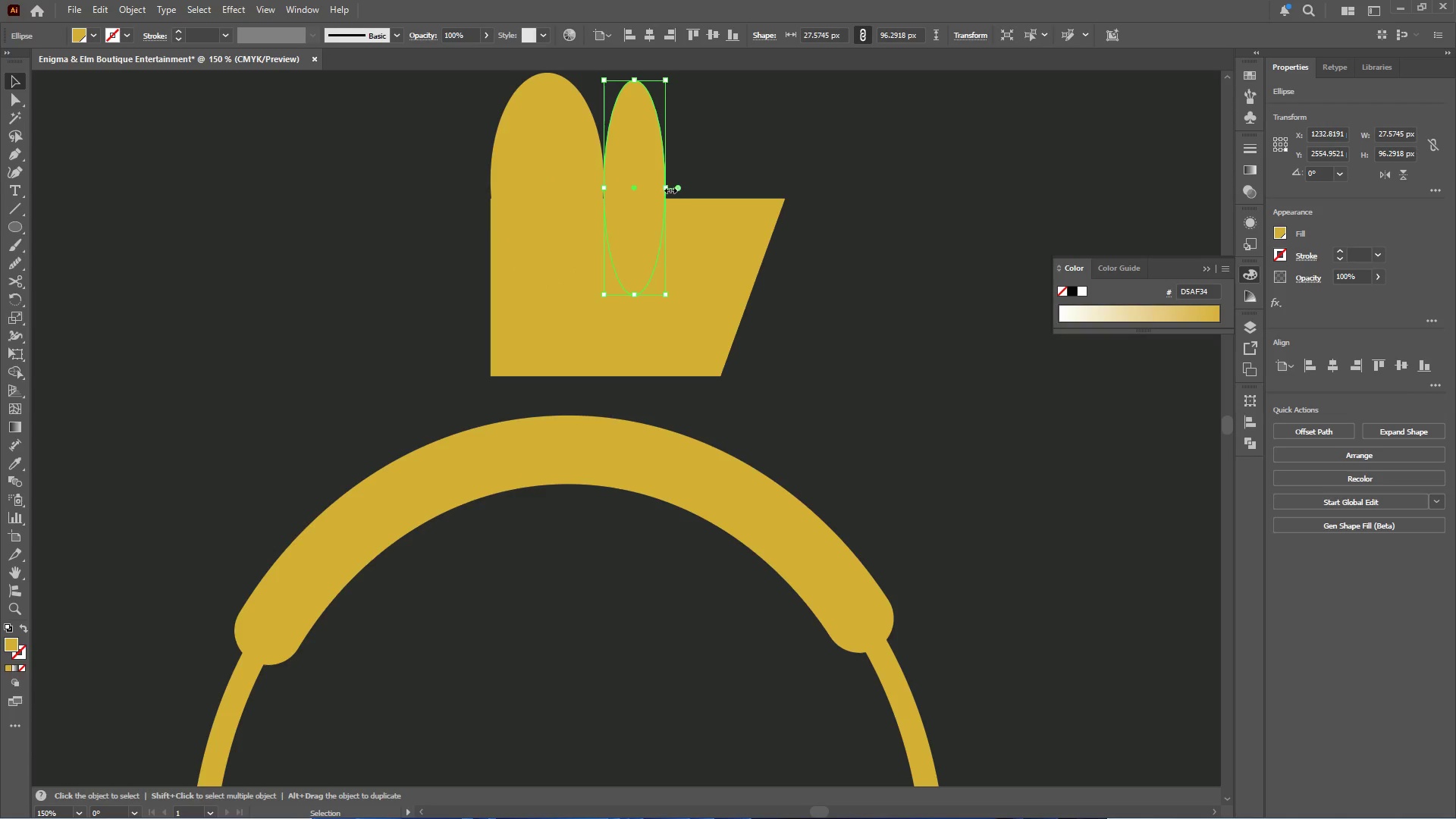 
left_click_drag(start_coordinate=[668, 188], to_coordinate=[727, 191])
 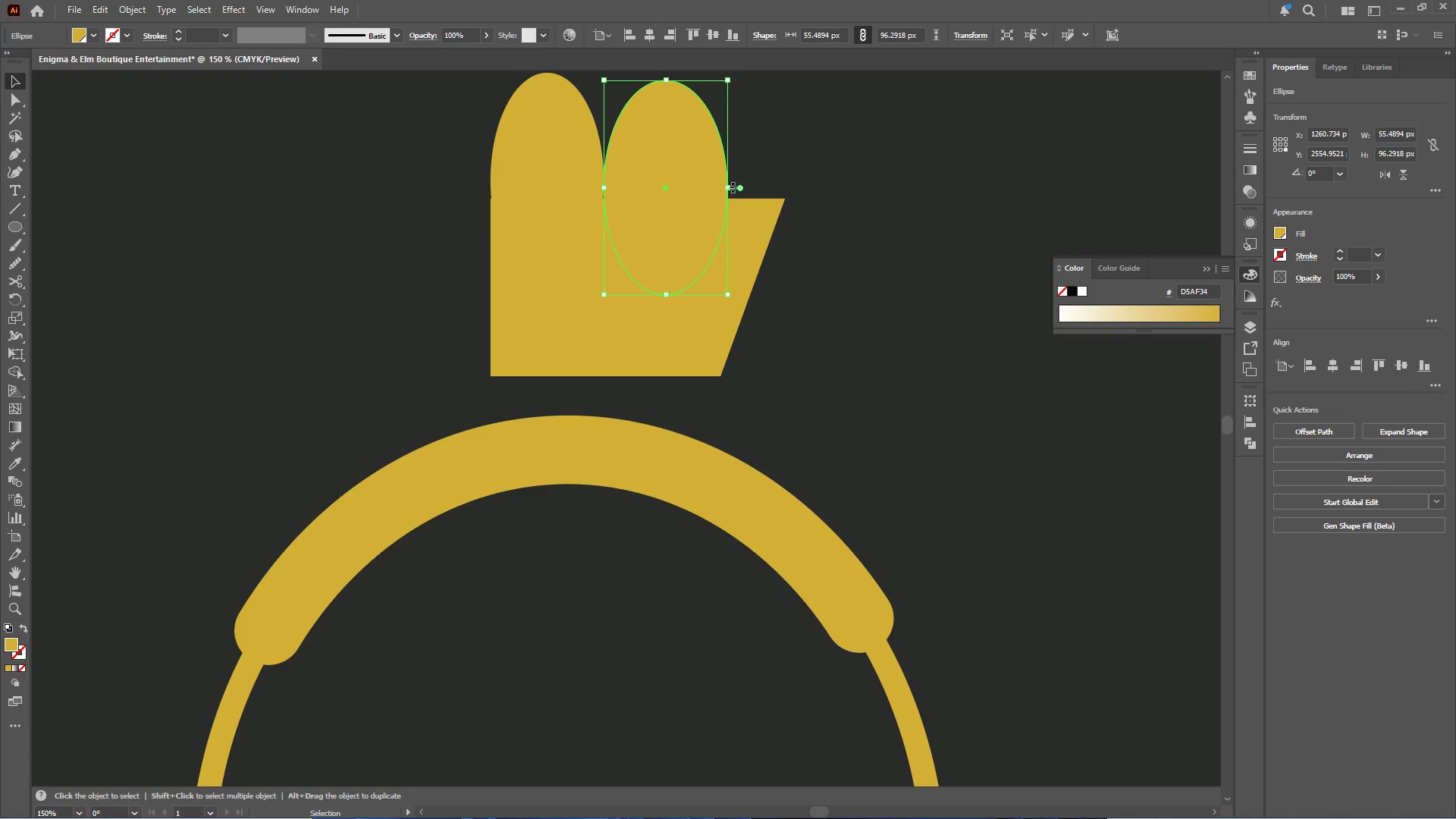 
left_click_drag(start_coordinate=[733, 187], to_coordinate=[733, 194])
 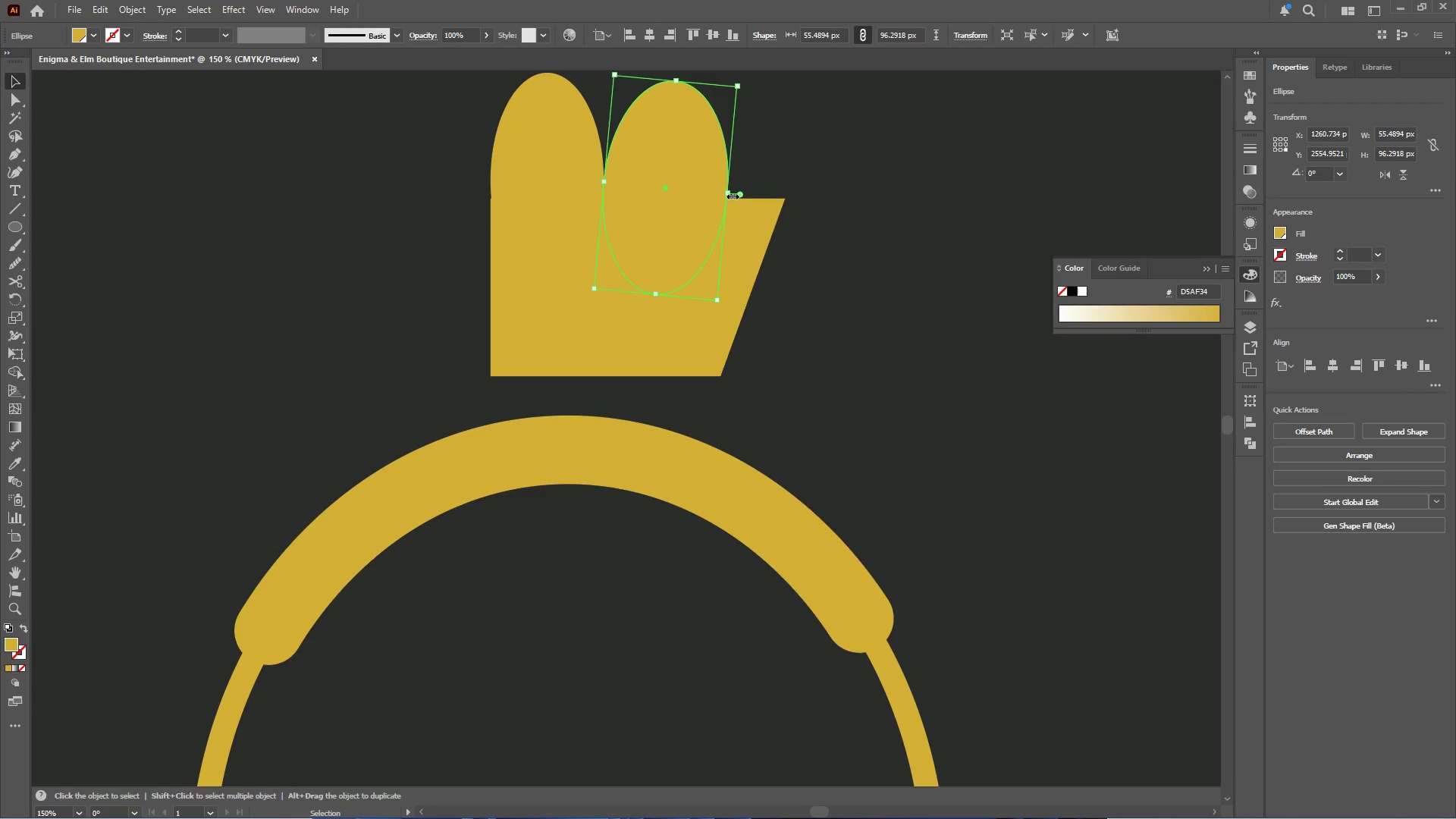 
hold_key(key=ShiftLeft, duration=0.47)
 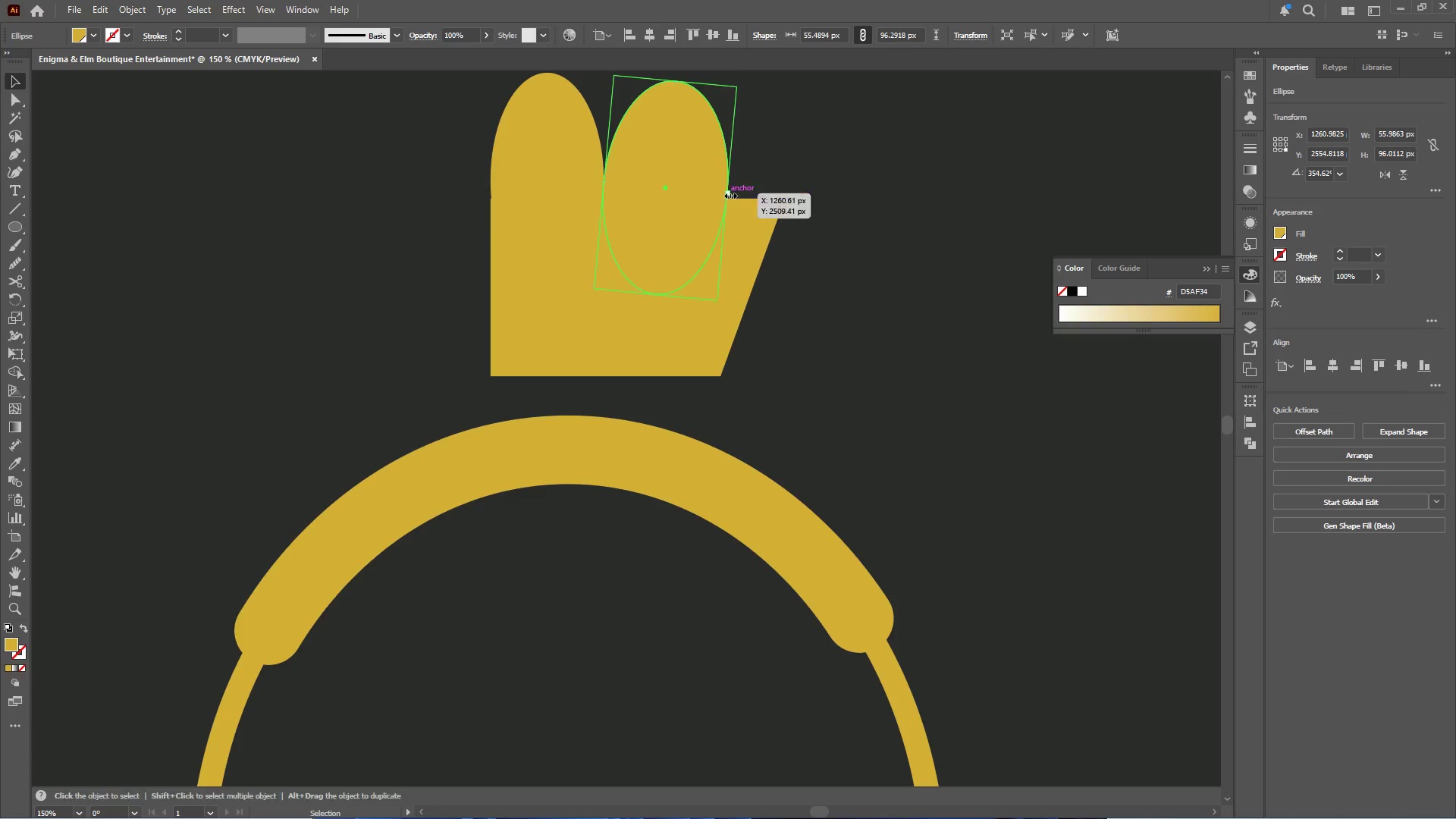 
left_click_drag(start_coordinate=[729, 194], to_coordinate=[692, 191])
 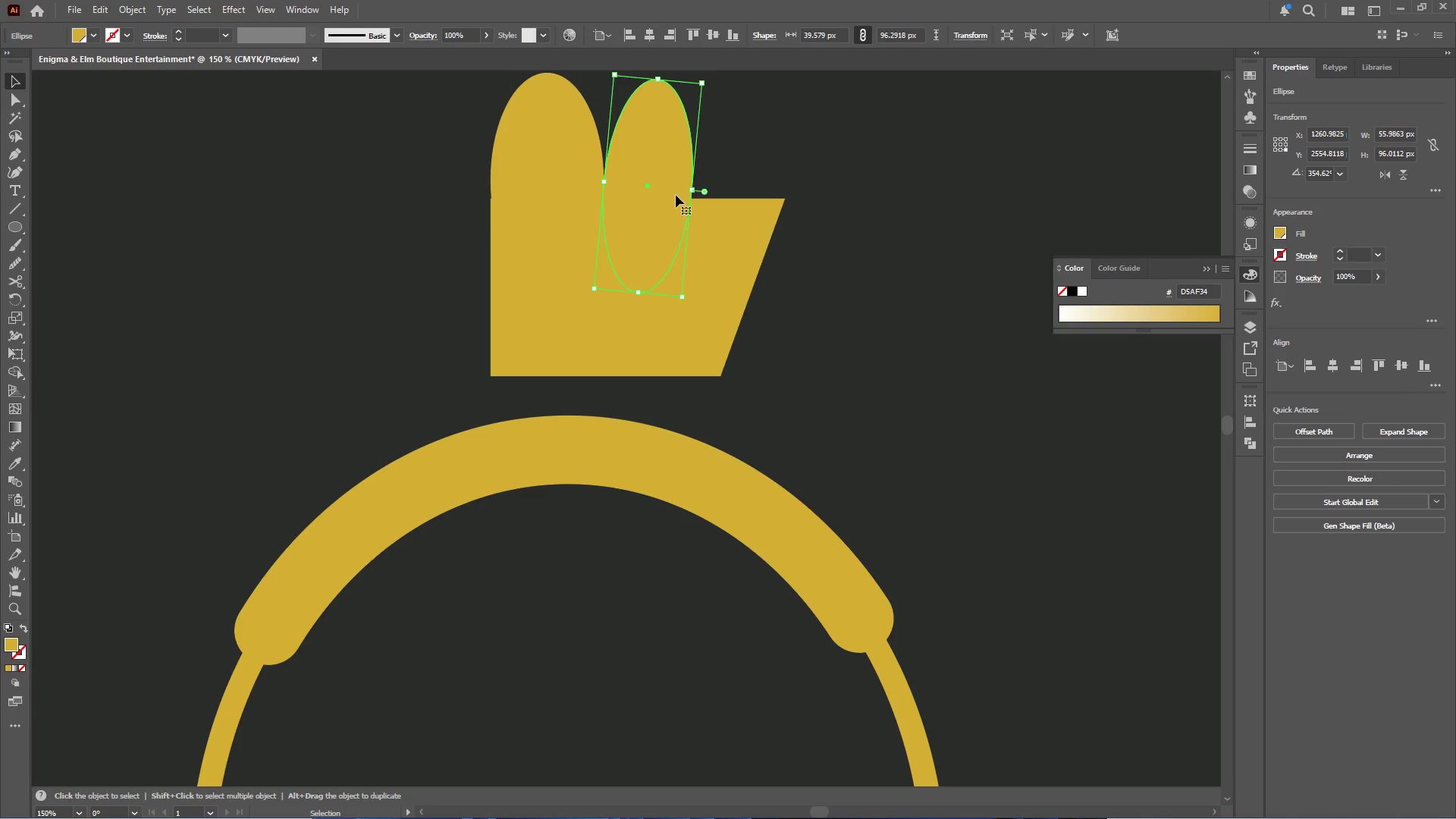 
hold_key(key=AltLeft, duration=3.27)
left_click_drag(start_coordinate=[672, 196], to_coordinate=[761, 205])
 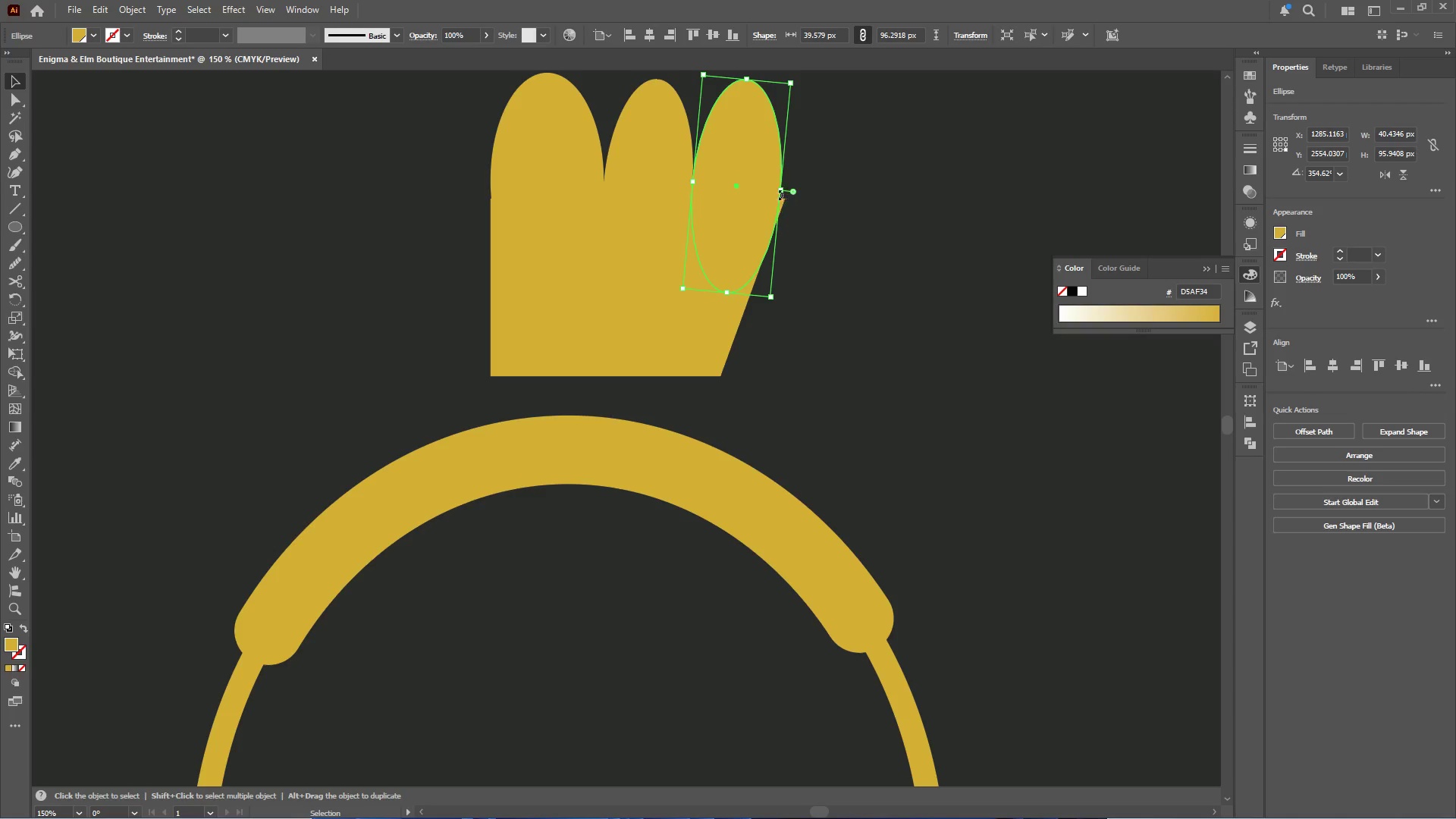 
hold_key(key=ShiftLeft, duration=3.06)
 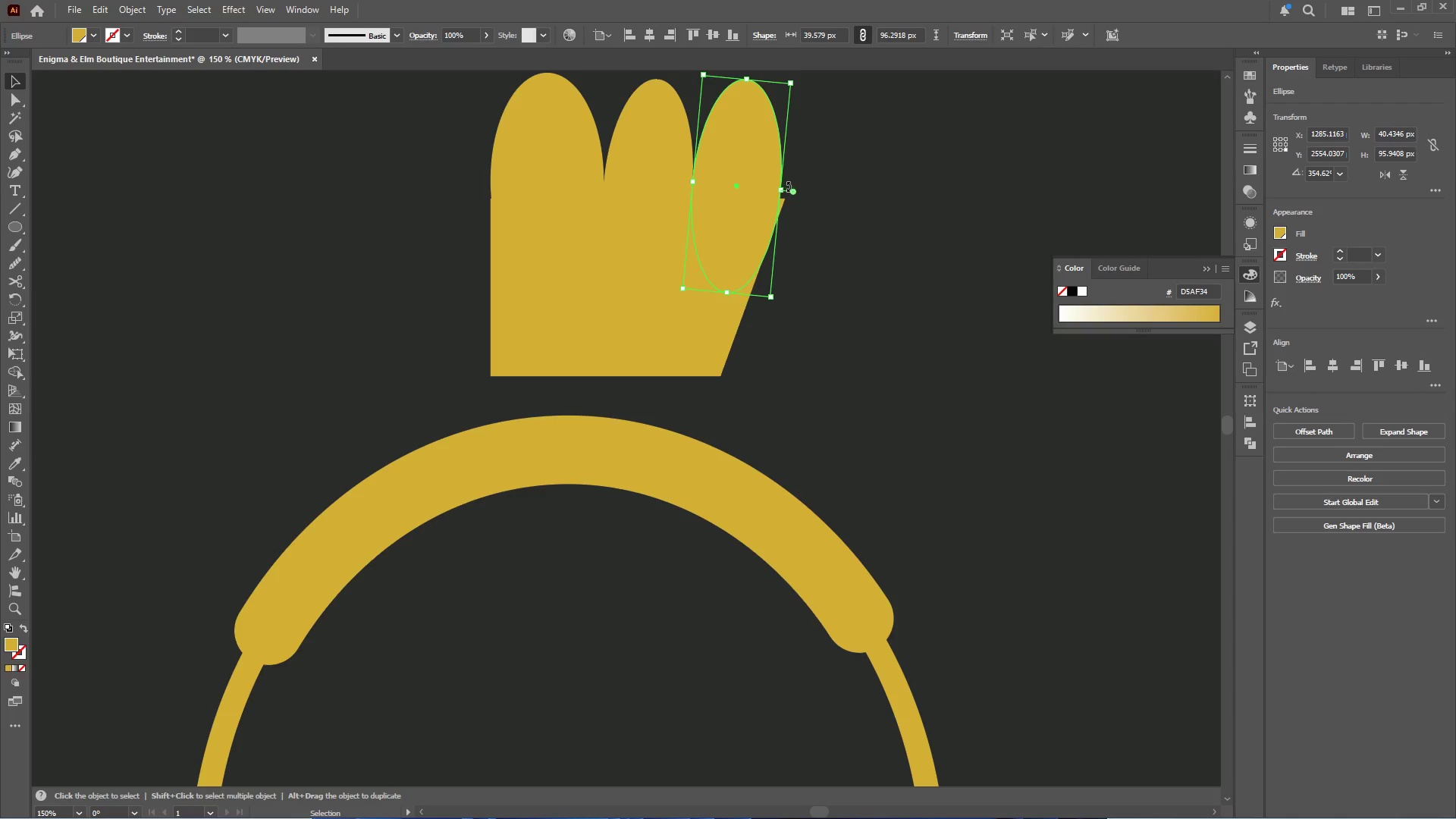 
left_click_drag(start_coordinate=[788, 187], to_coordinate=[783, 199])
 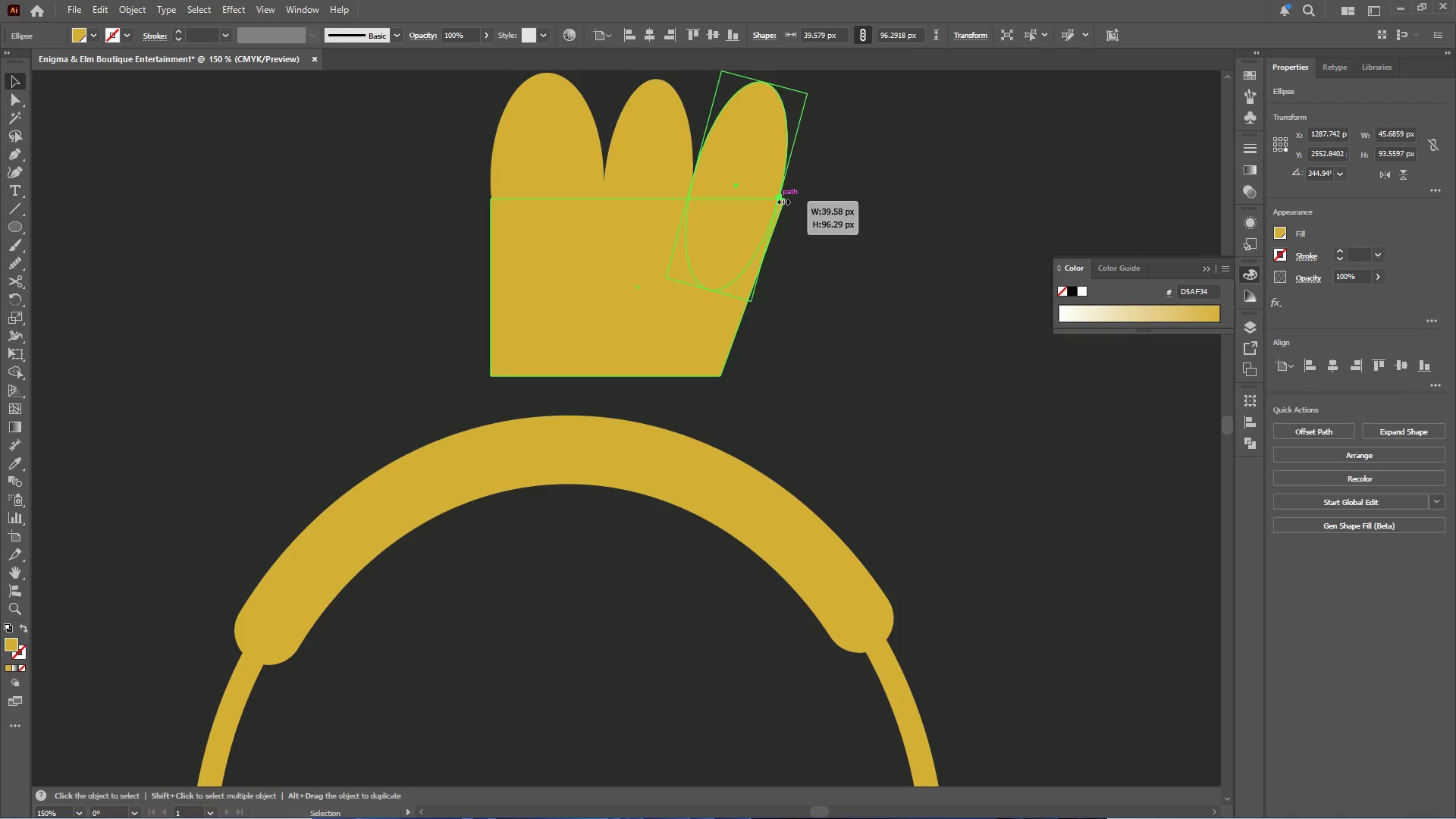 
wait(5.69)
 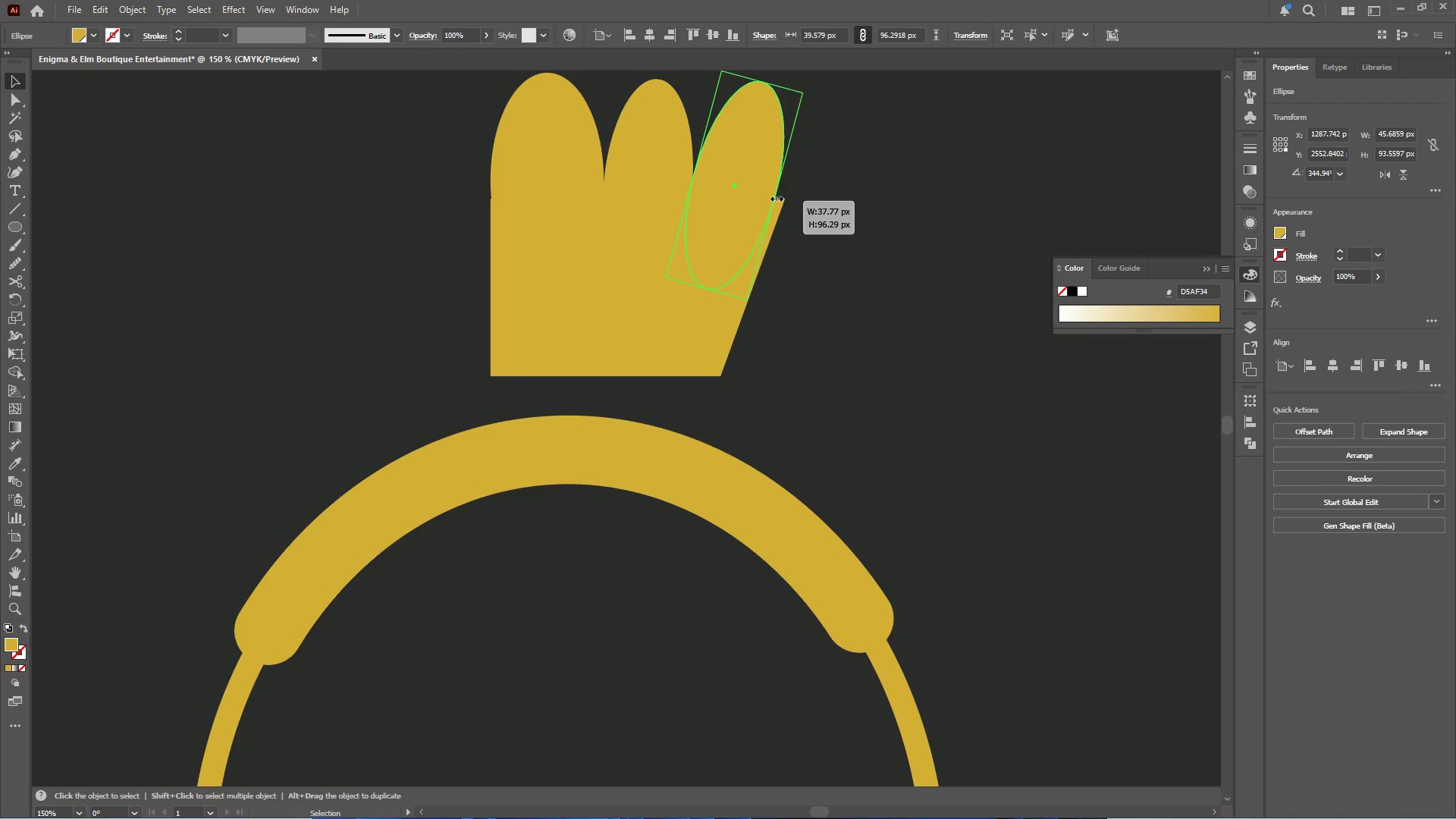 
hold_key(key=ShiftLeft, duration=0.77)
 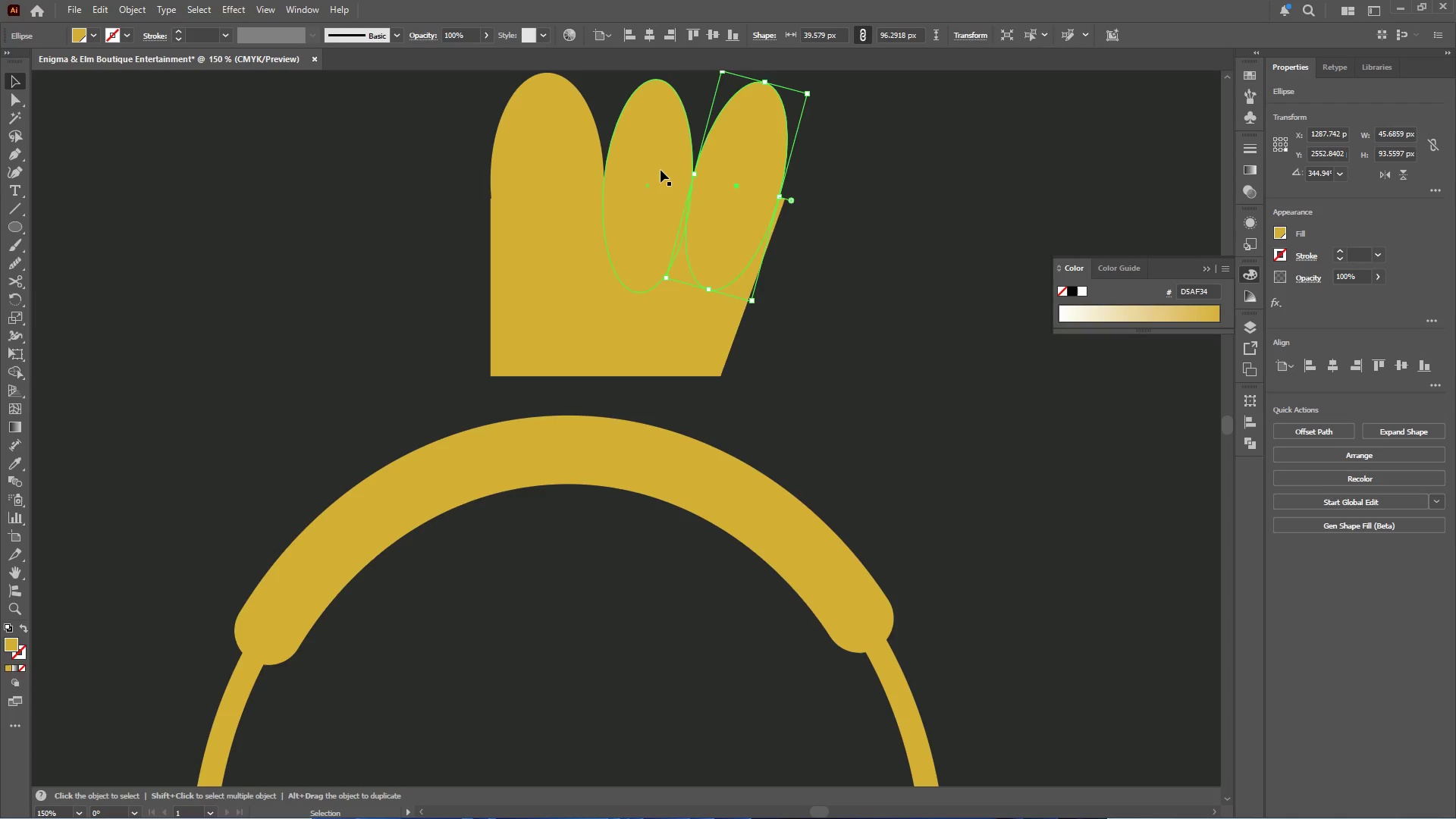 
left_click([661, 170])
 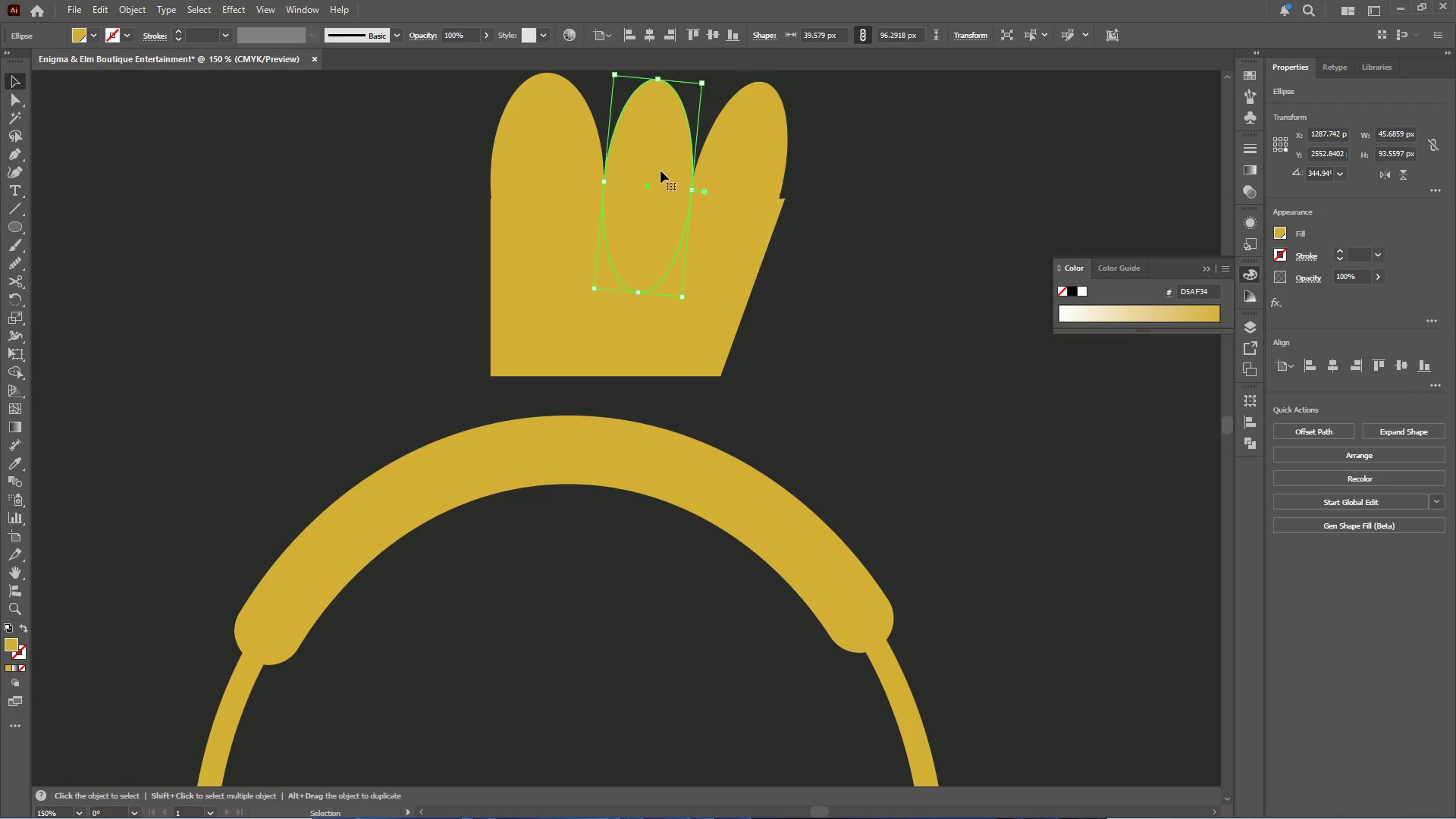 
hold_key(key=AltLeft, duration=0.45)
scroll: coordinate [682, 180], scroll_direction: up, amount: 2.0
 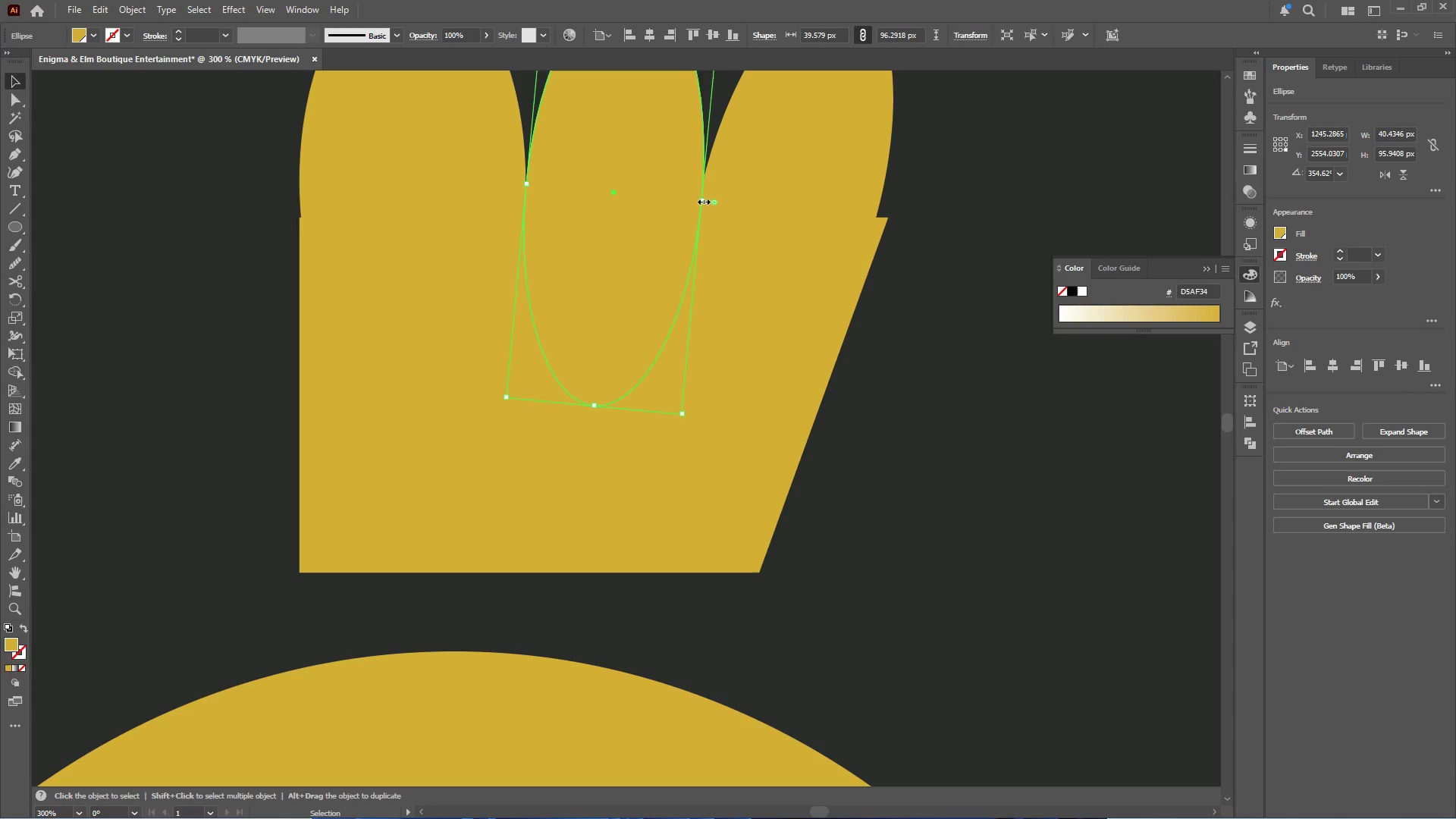 
left_click_drag(start_coordinate=[702, 200], to_coordinate=[690, 198])
 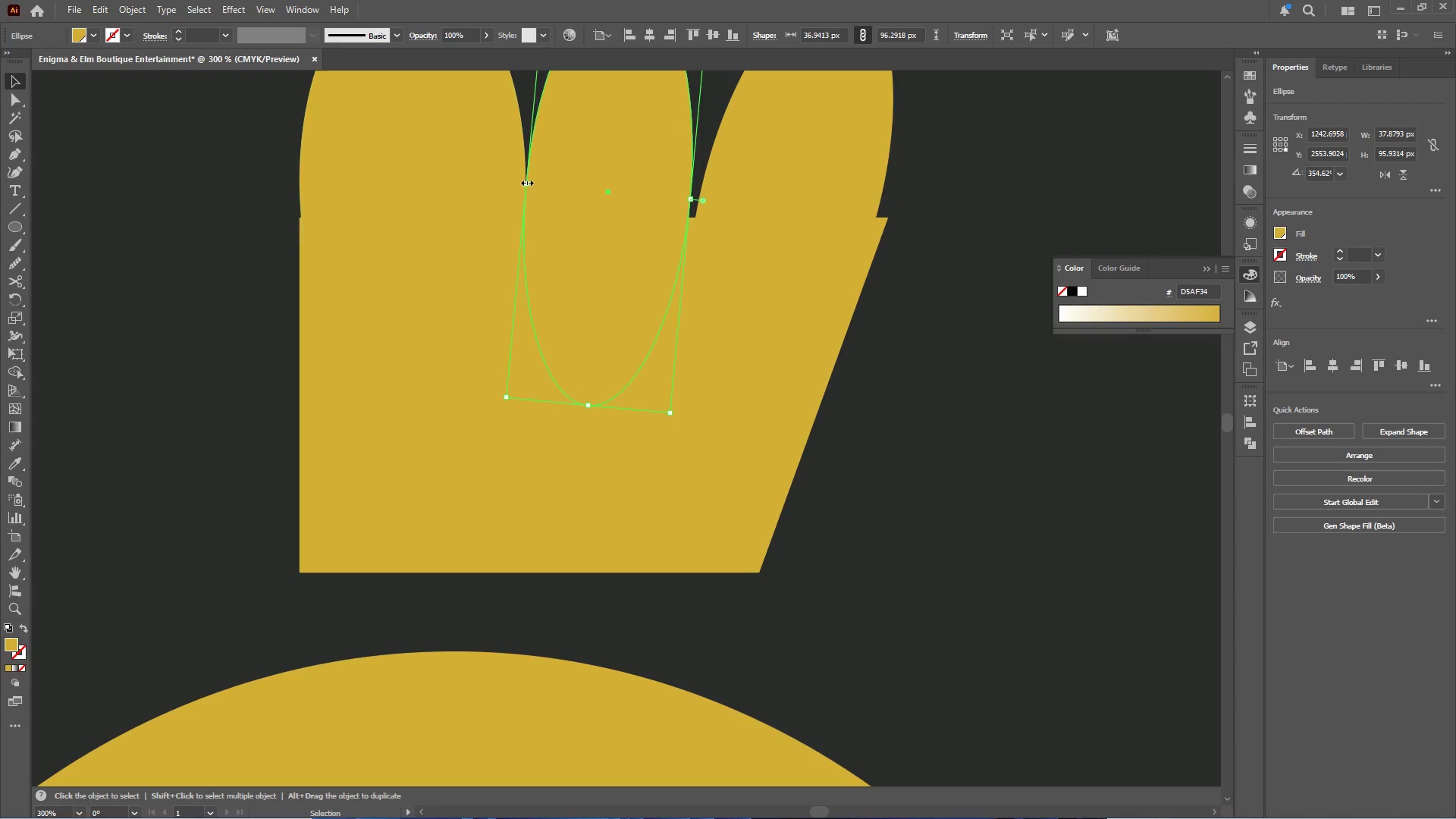 
left_click_drag(start_coordinate=[527, 181], to_coordinate=[538, 184])
 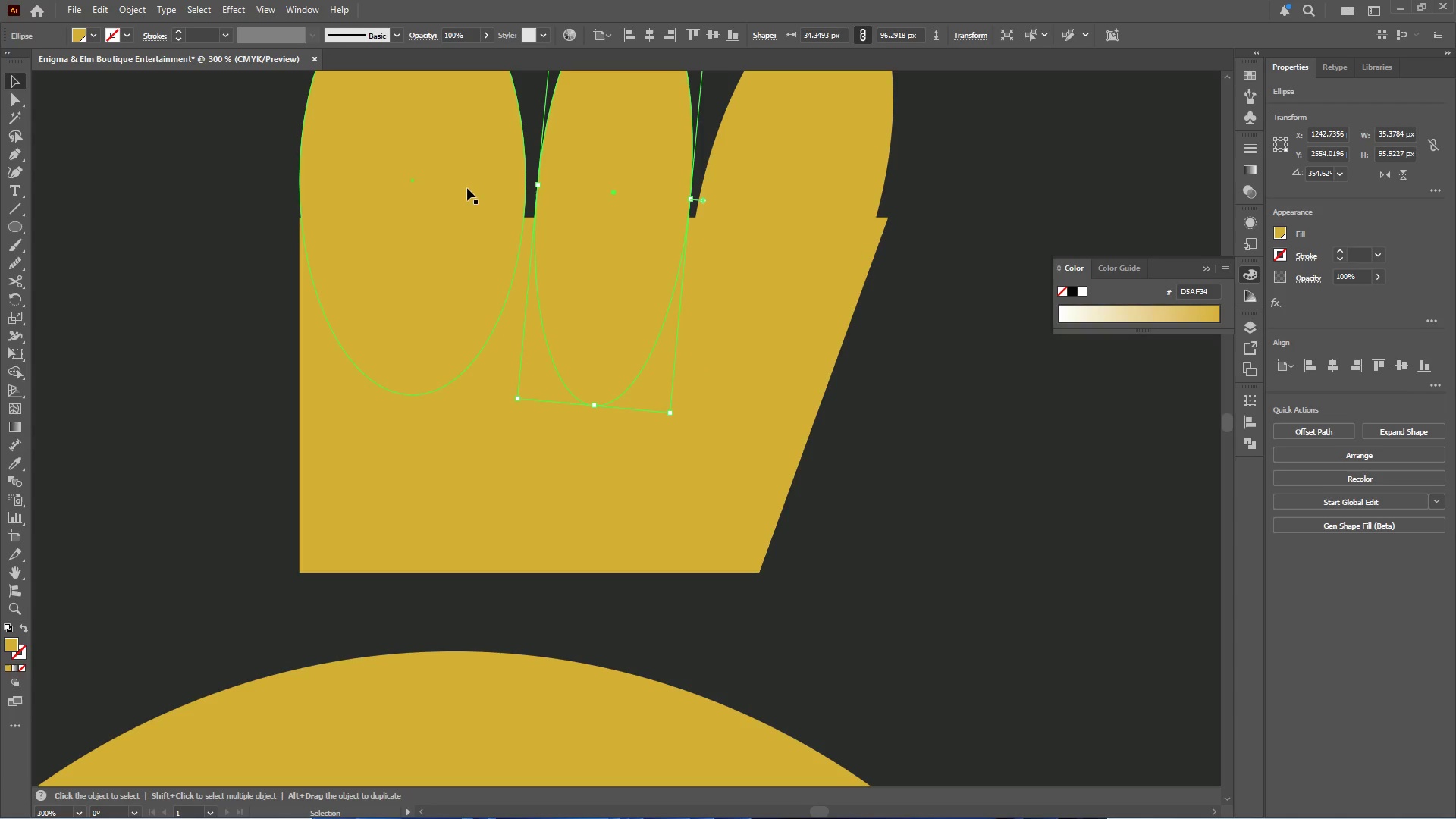 
left_click([467, 188])
 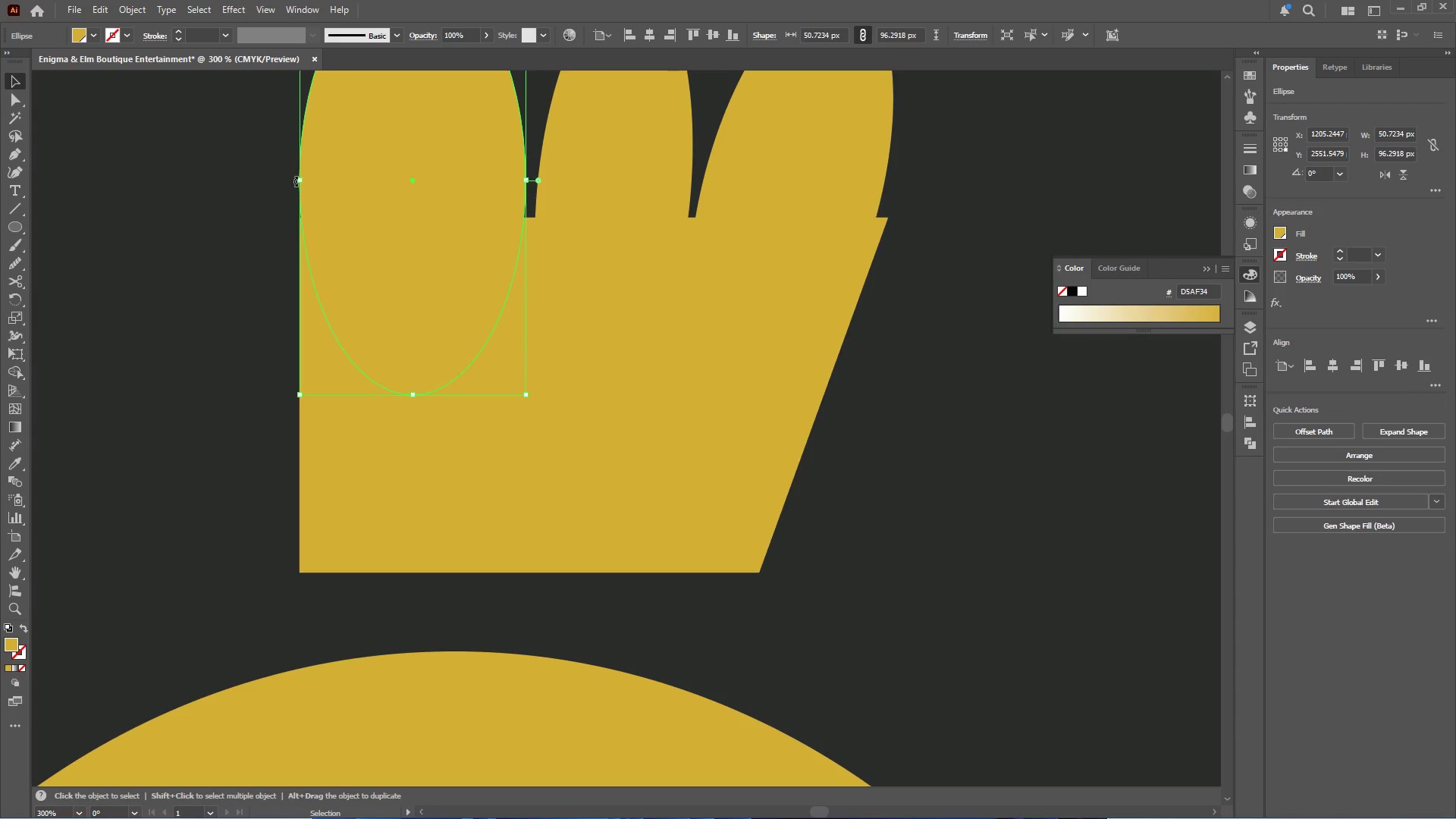 
left_click_drag(start_coordinate=[298, 180], to_coordinate=[305, 180])
 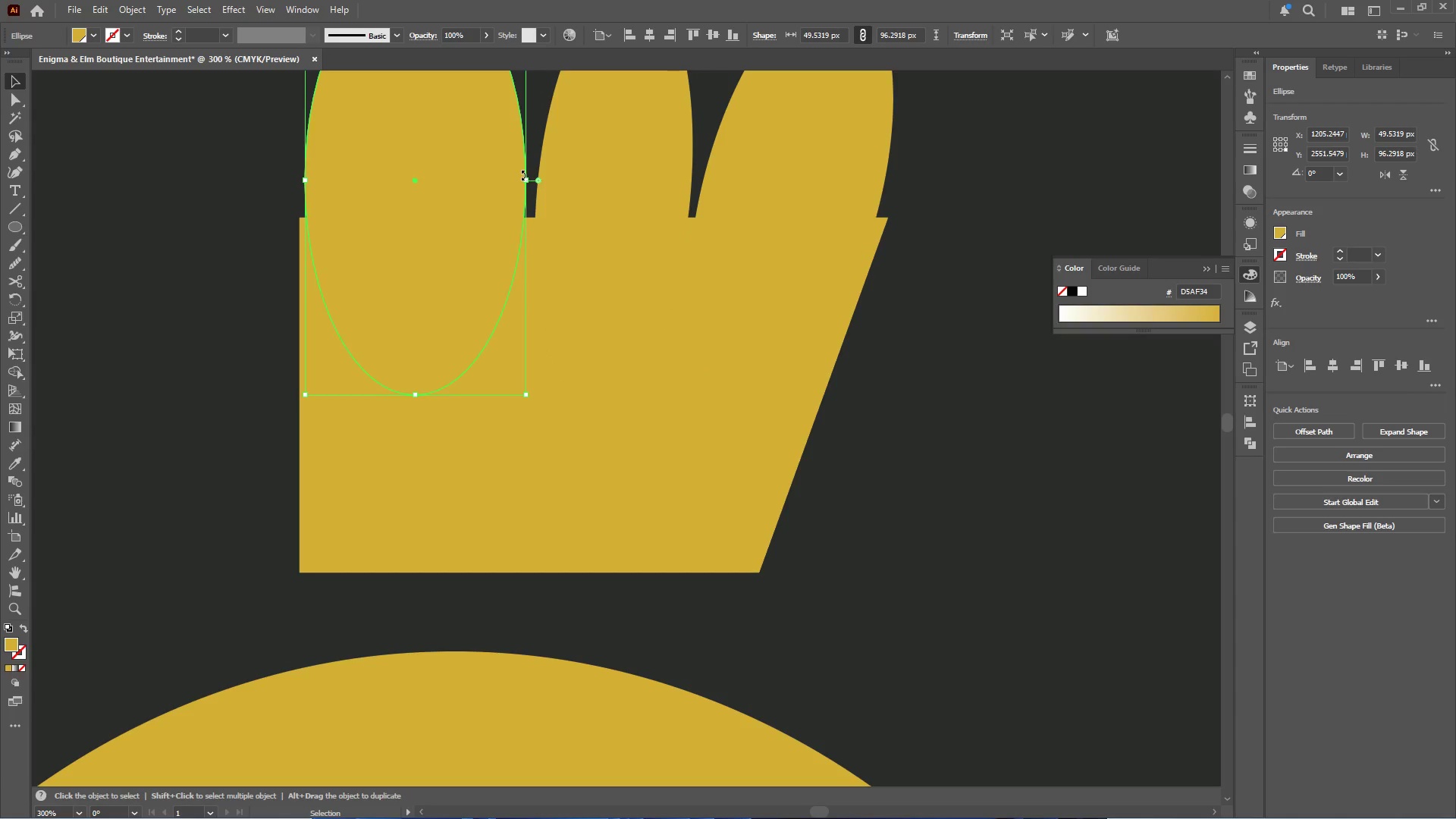 
left_click_drag(start_coordinate=[526, 179], to_coordinate=[520, 180])
 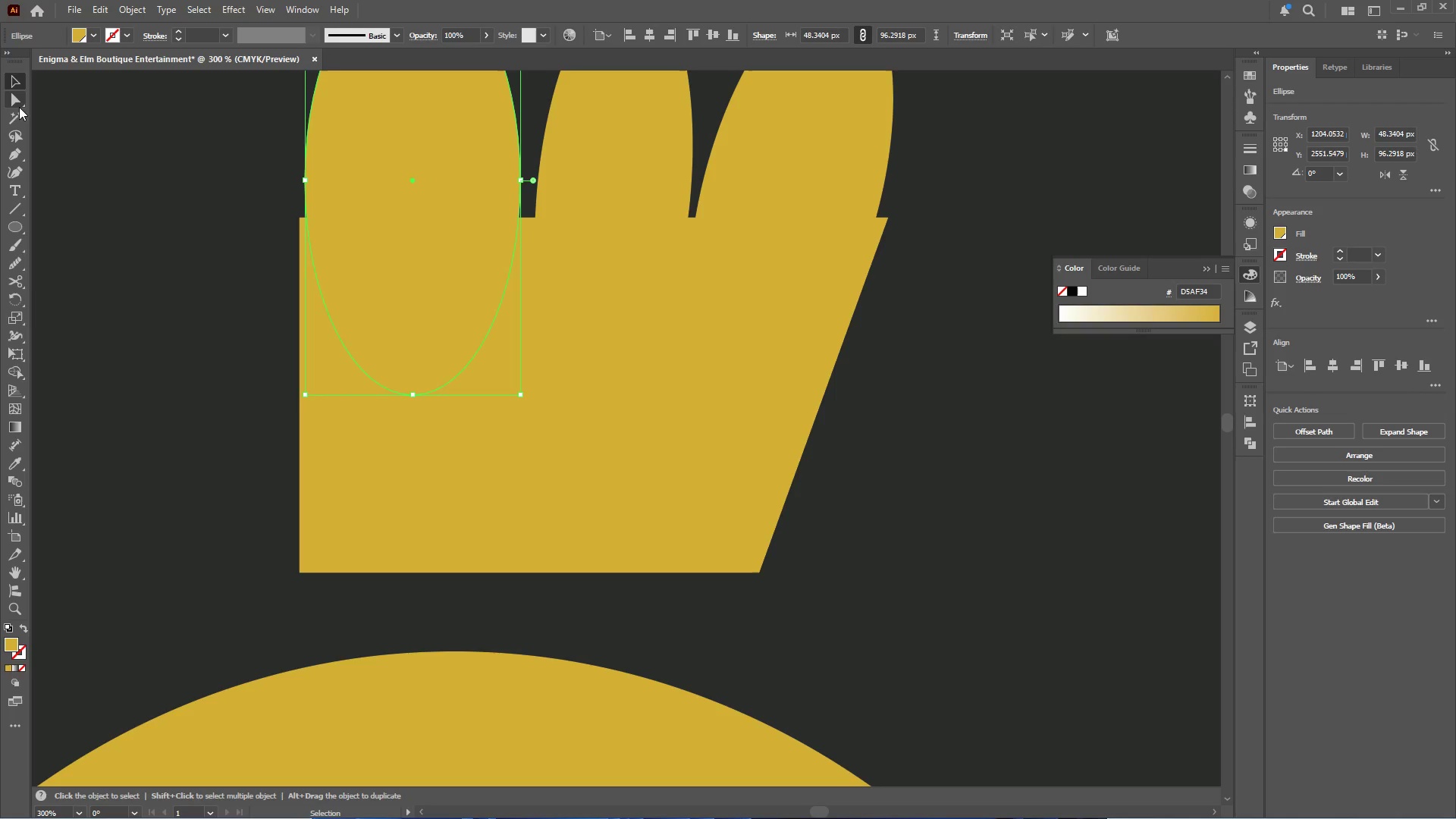 
left_click([17, 102])
 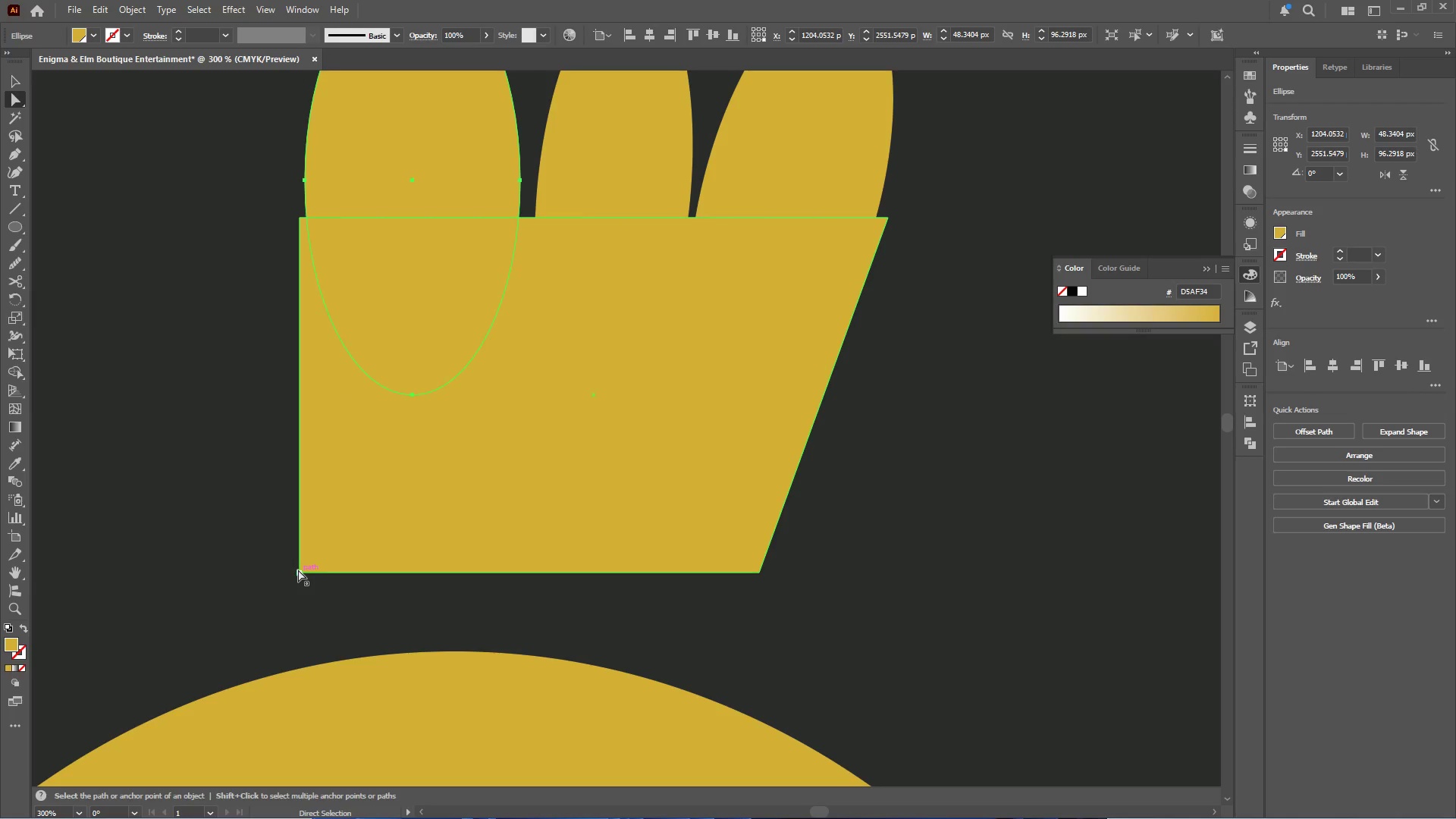 
left_click([299, 572])
 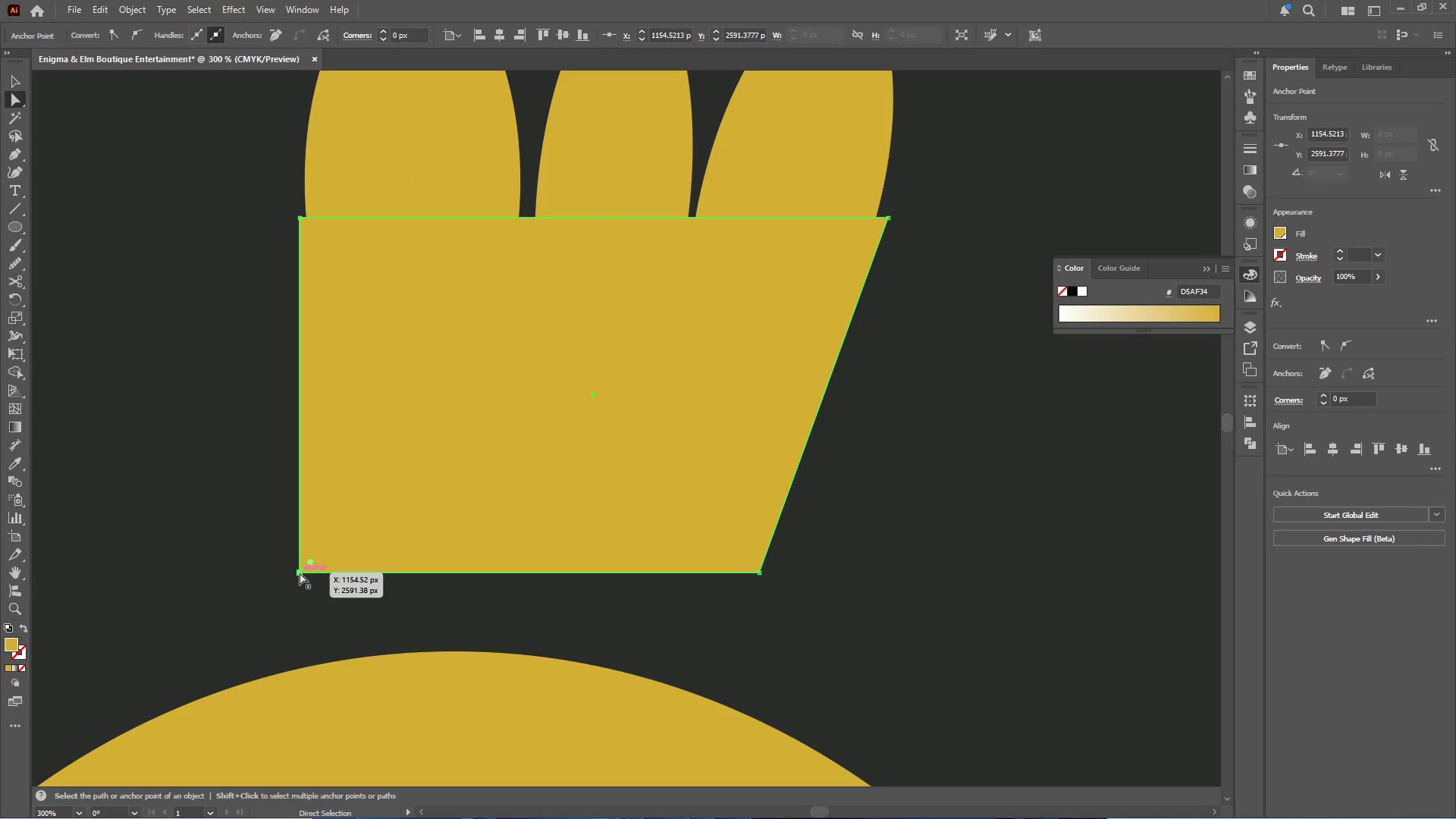 
left_click_drag(start_coordinate=[300, 570], to_coordinate=[304, 535])
 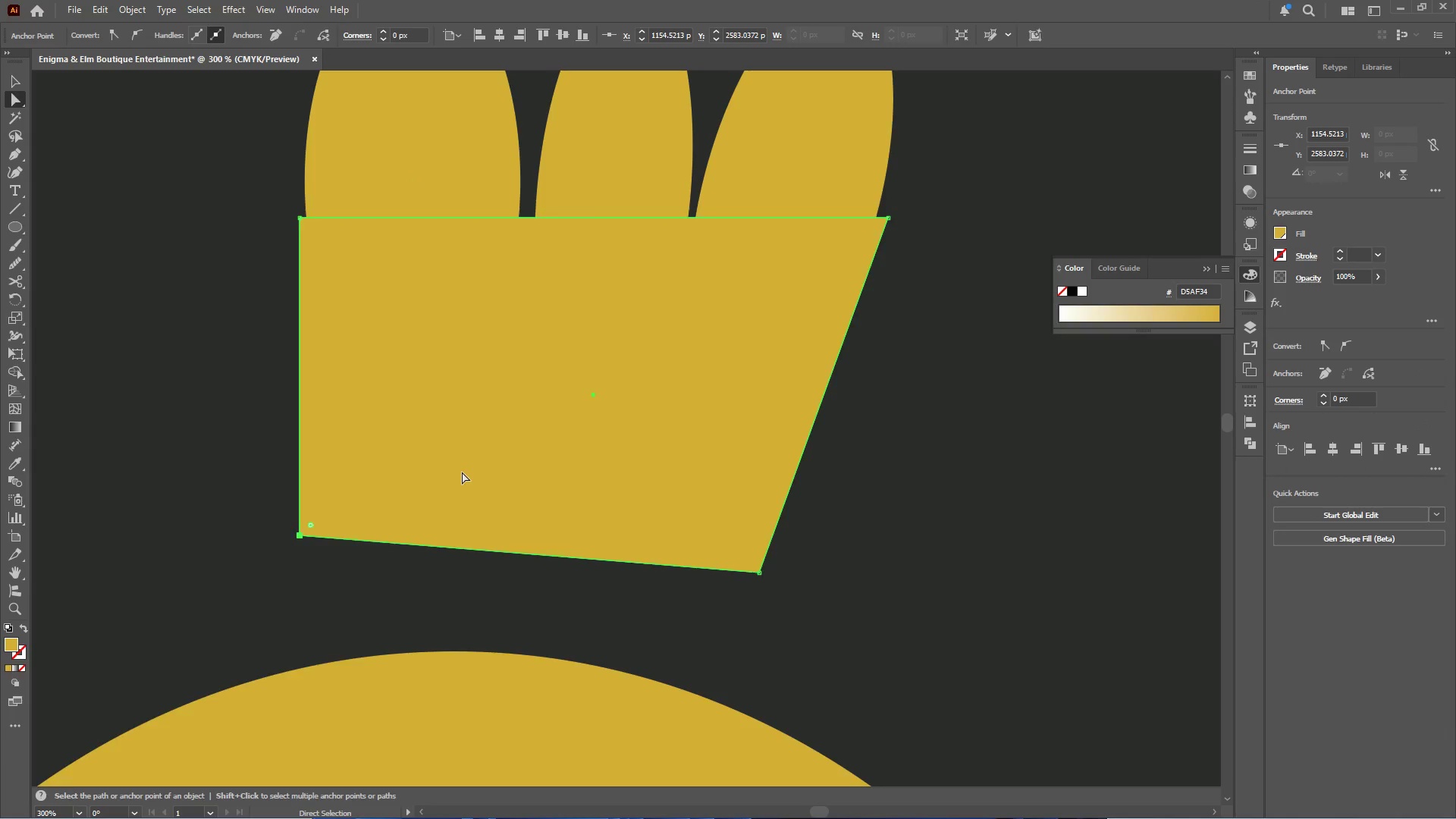 
hold_key(key=ShiftLeft, duration=1.95)
 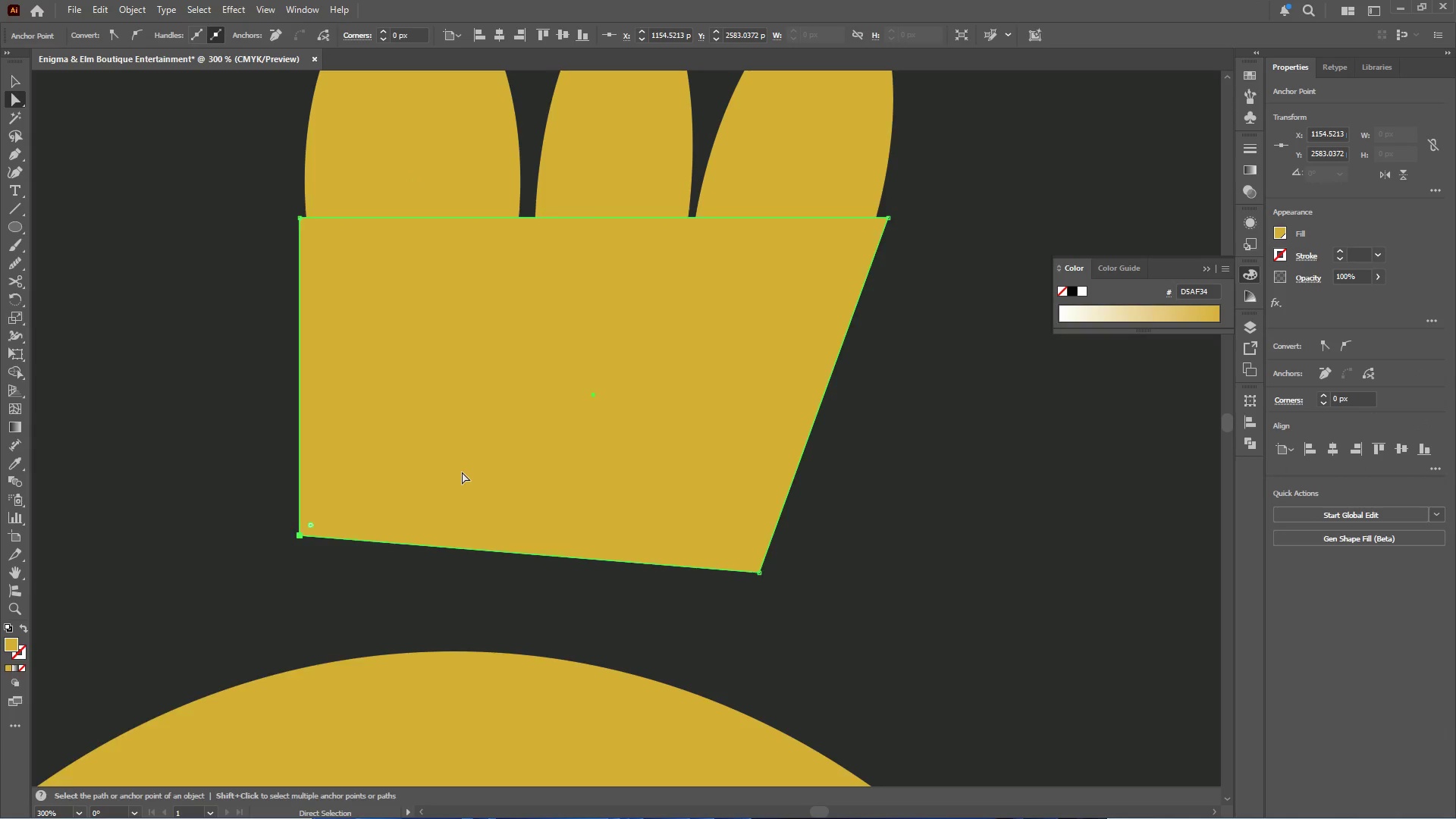 
hold_key(key=AltLeft, duration=0.55)
 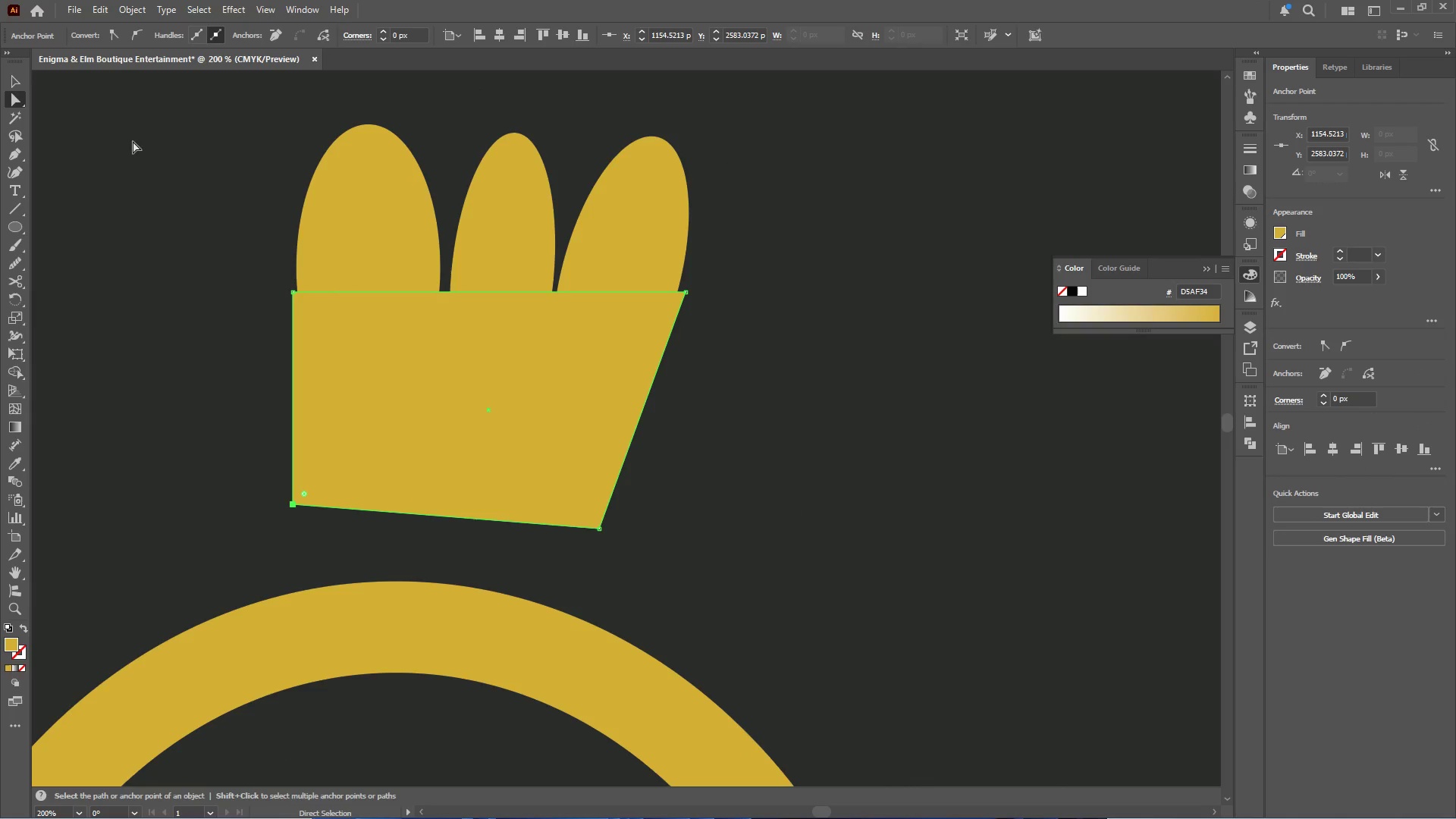 
scroll: coordinate [463, 471], scroll_direction: up, amount: 4.0
 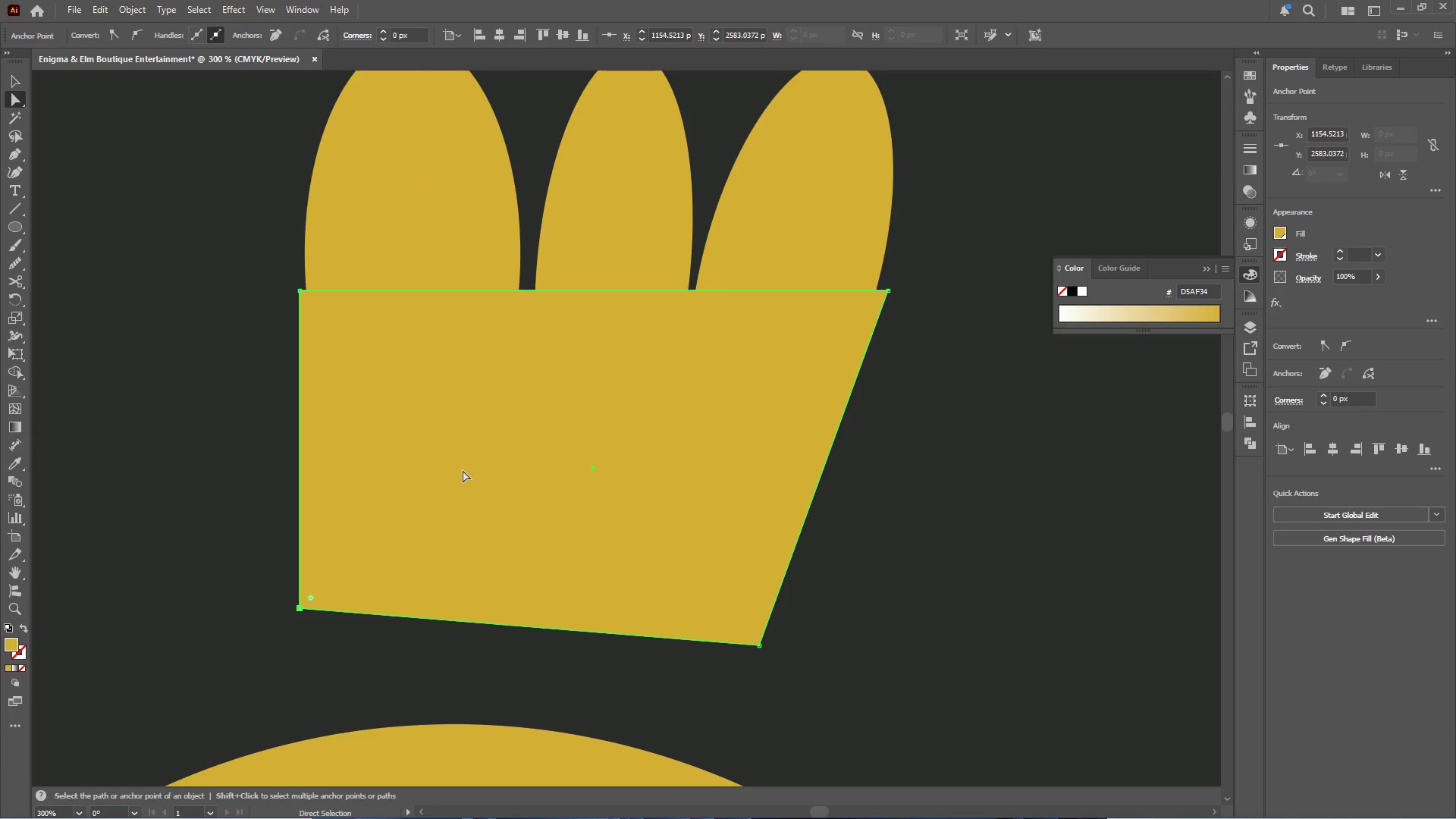 
scroll: coordinate [280, 296], scroll_direction: down, amount: 1.0
 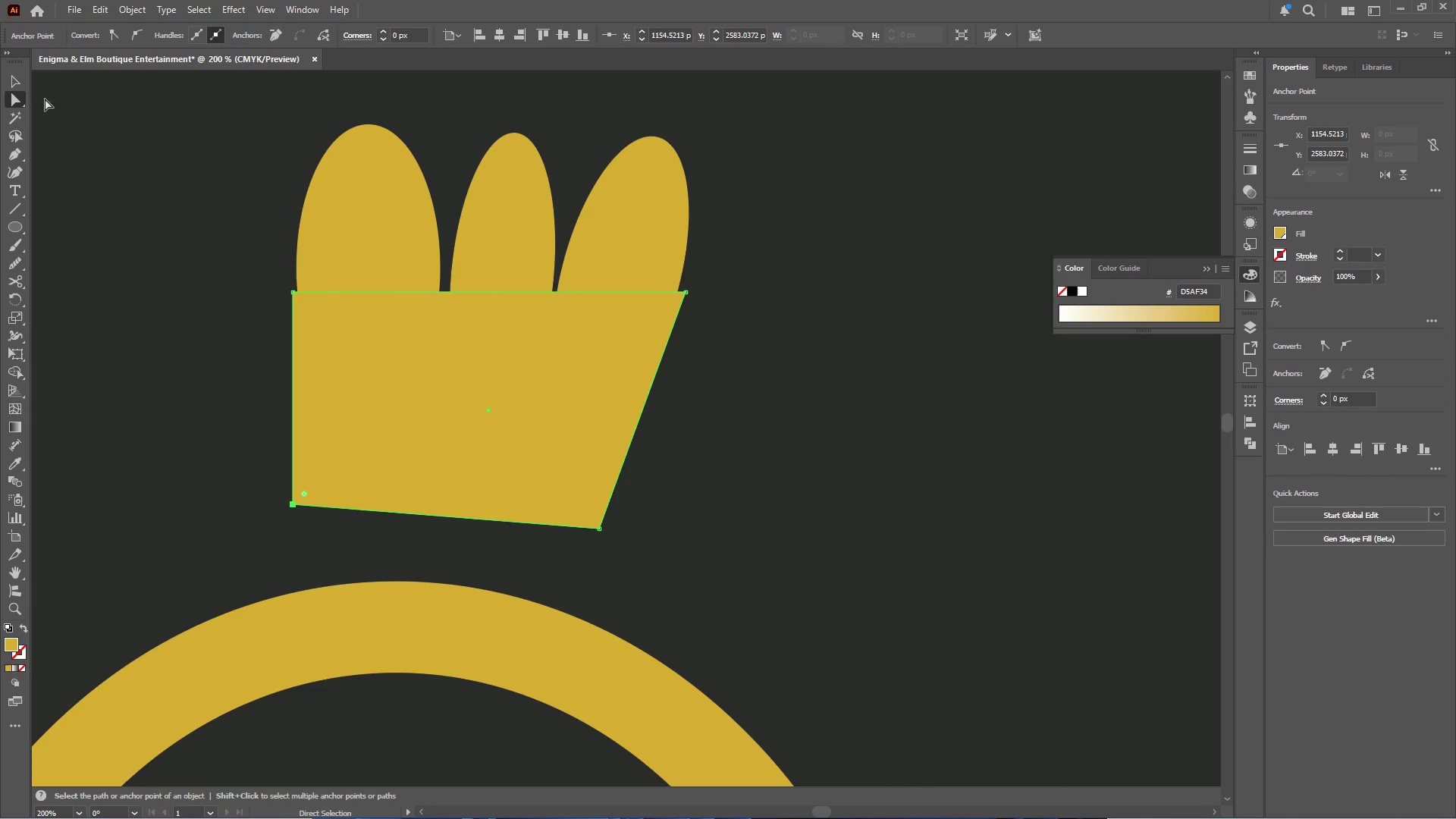 
left_click([18, 80])
 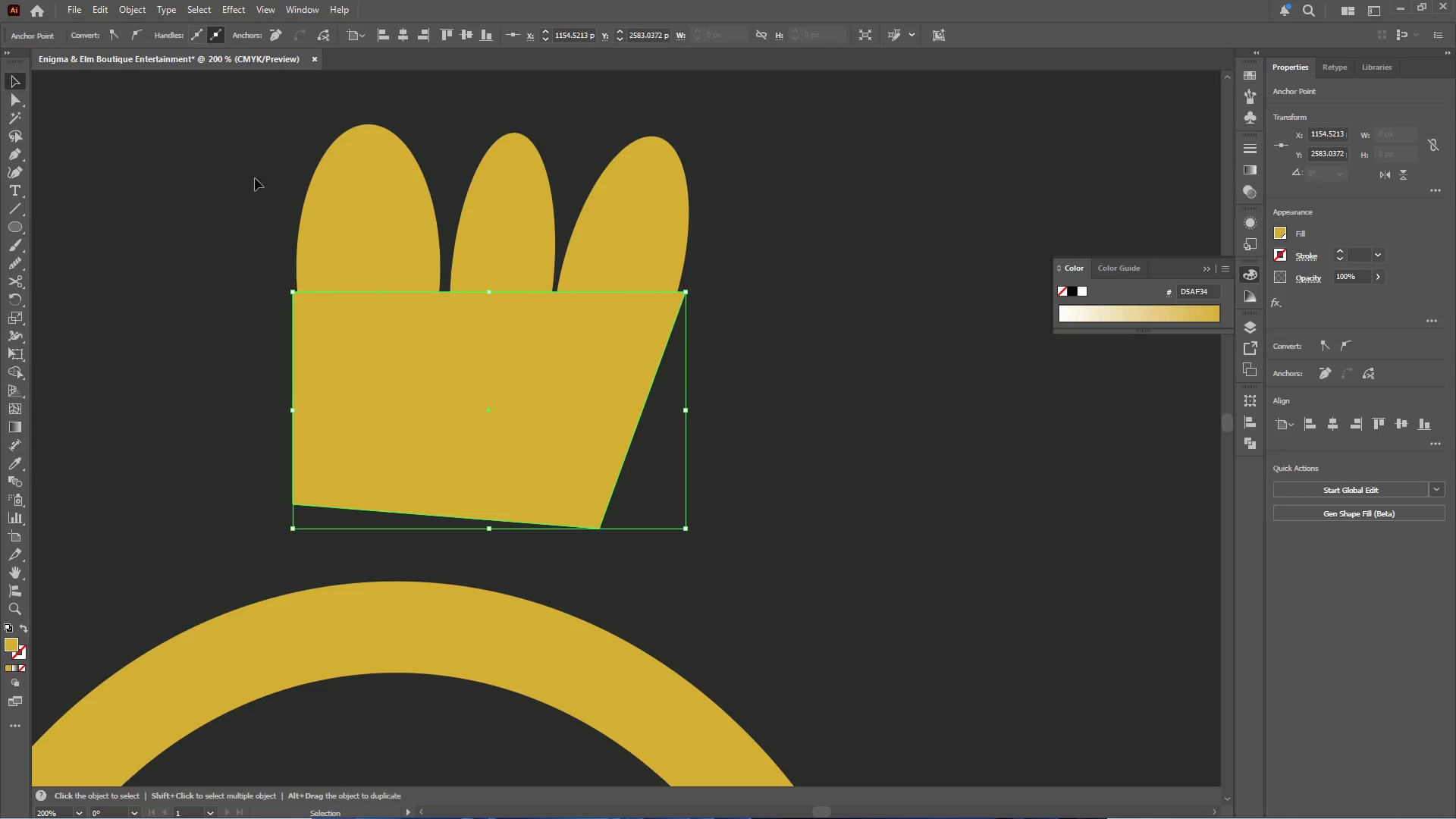 
hold_key(key=ShiftLeft, duration=2.11)
left_click([358, 221])
 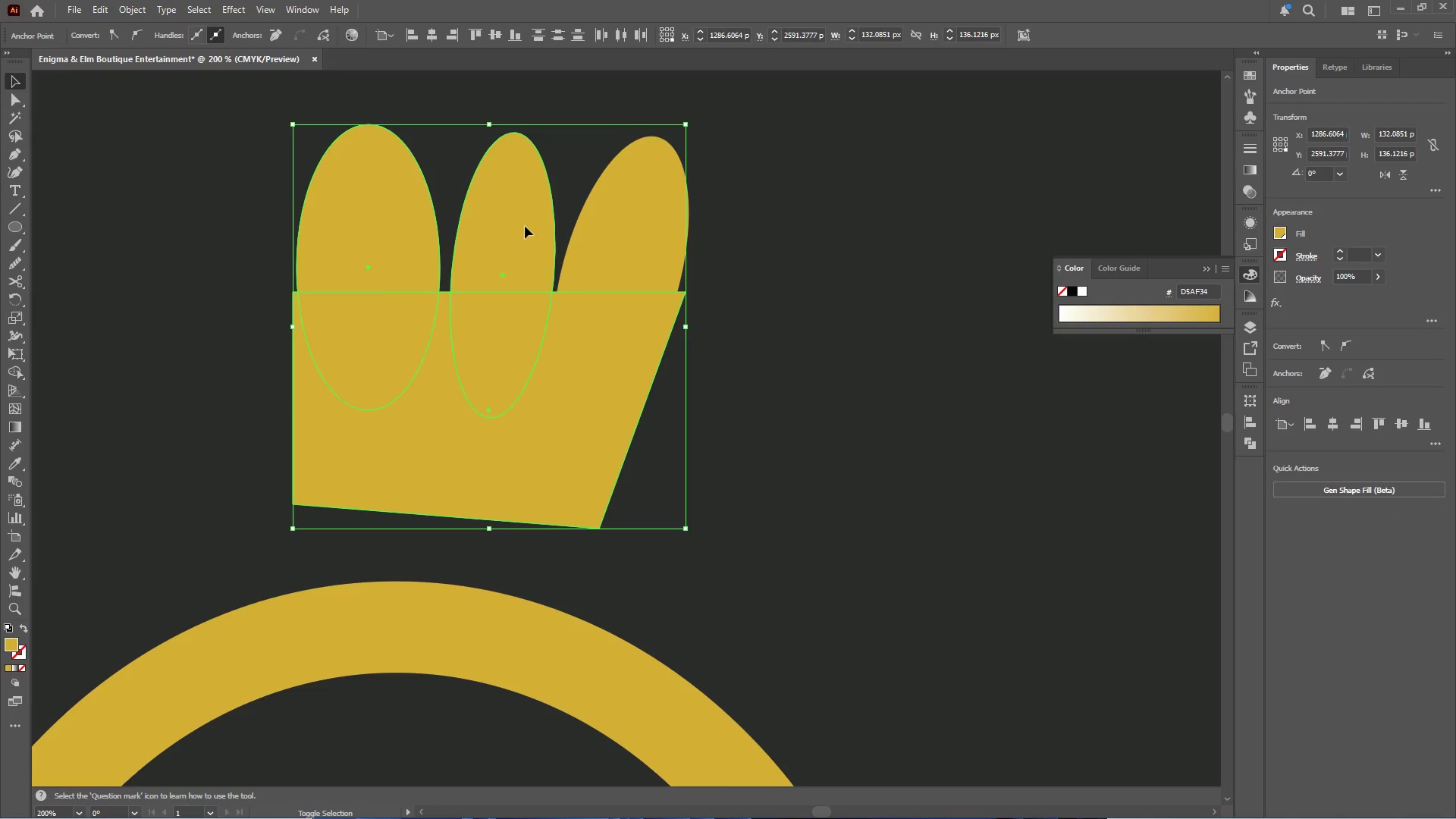 
double_click([629, 253])
 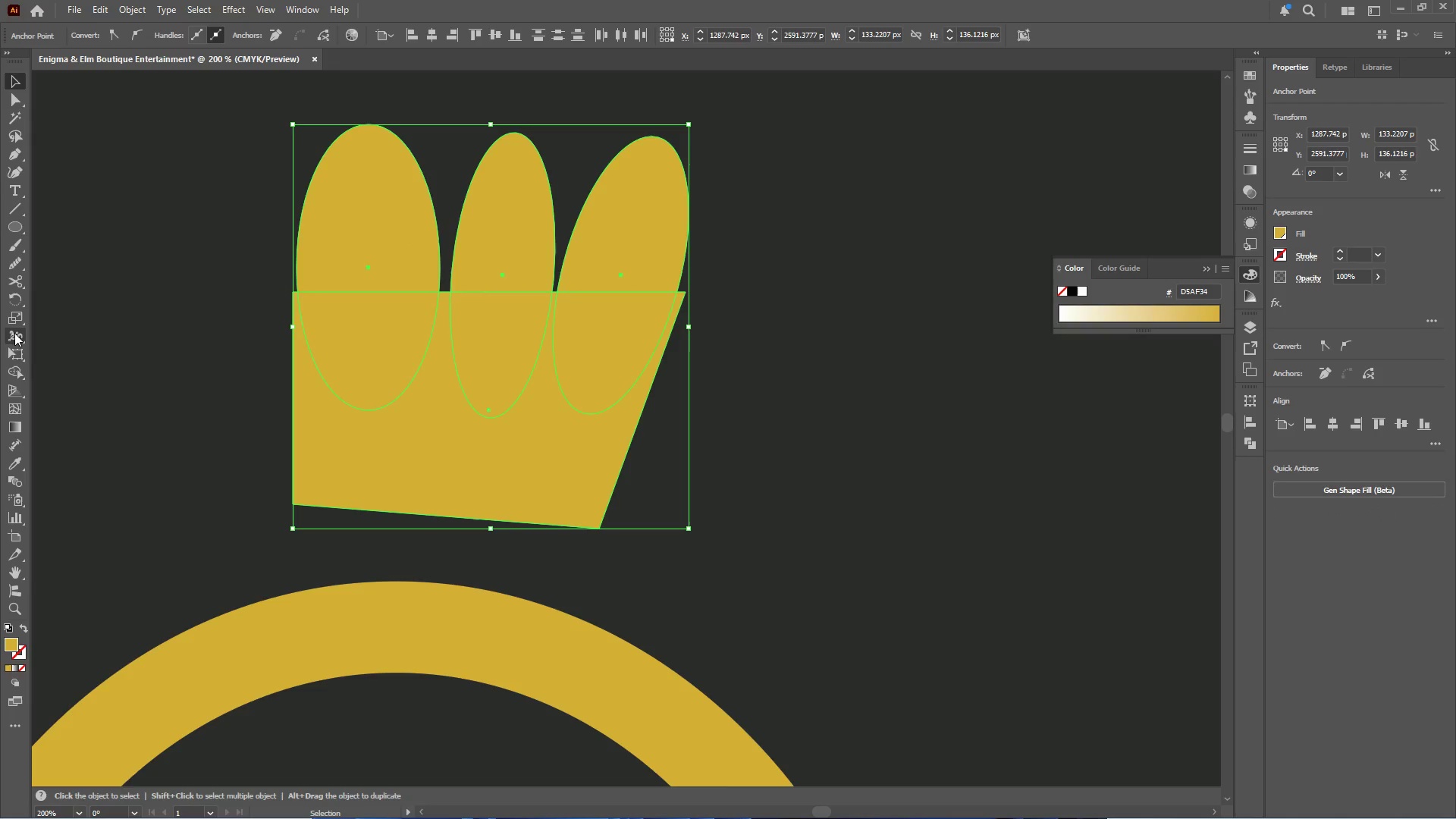 
left_click([11, 372])
 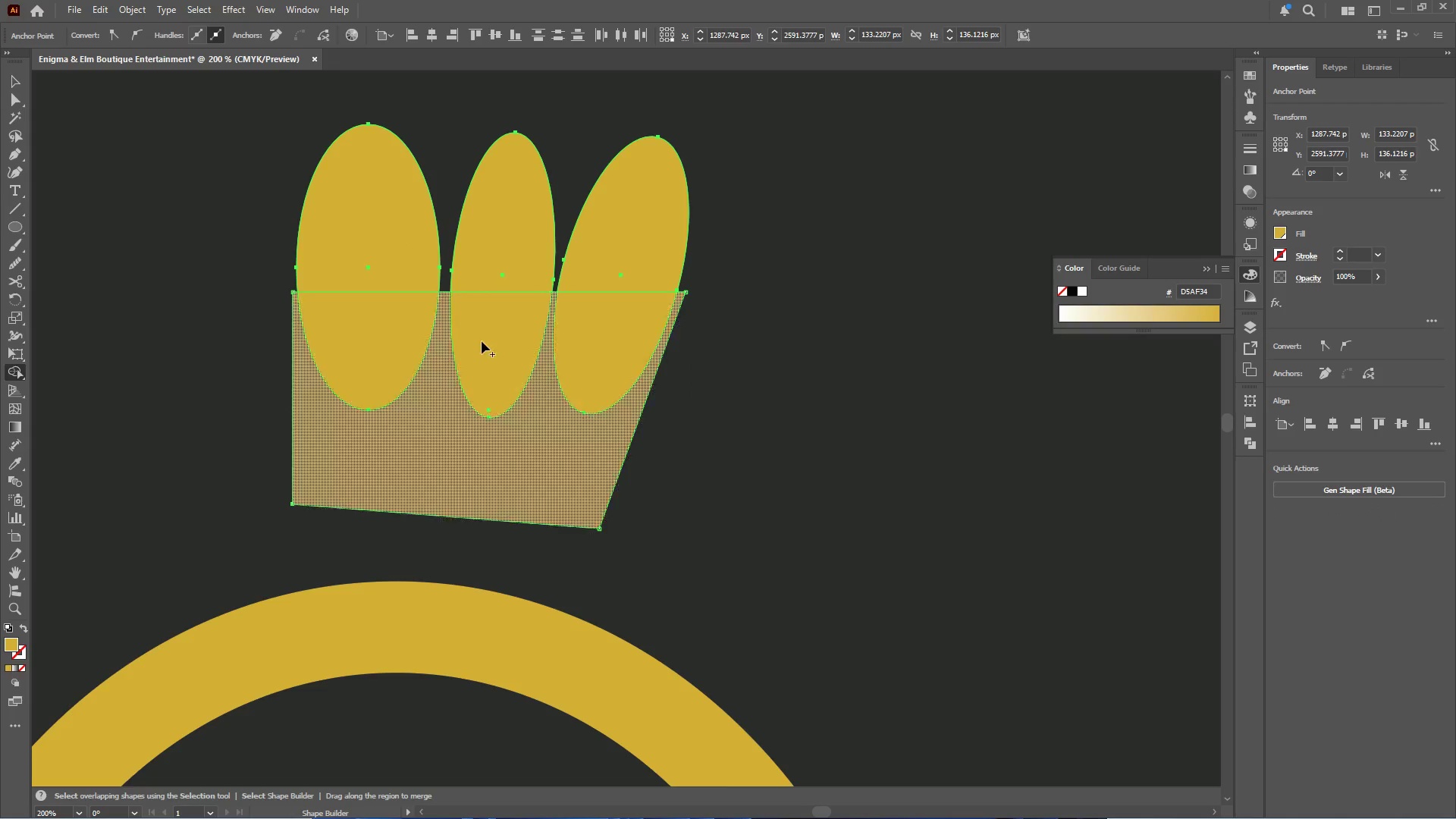 
hold_key(key=AltLeft, duration=3.02)
left_click_drag(start_coordinate=[387, 323], to_coordinate=[383, 243])
 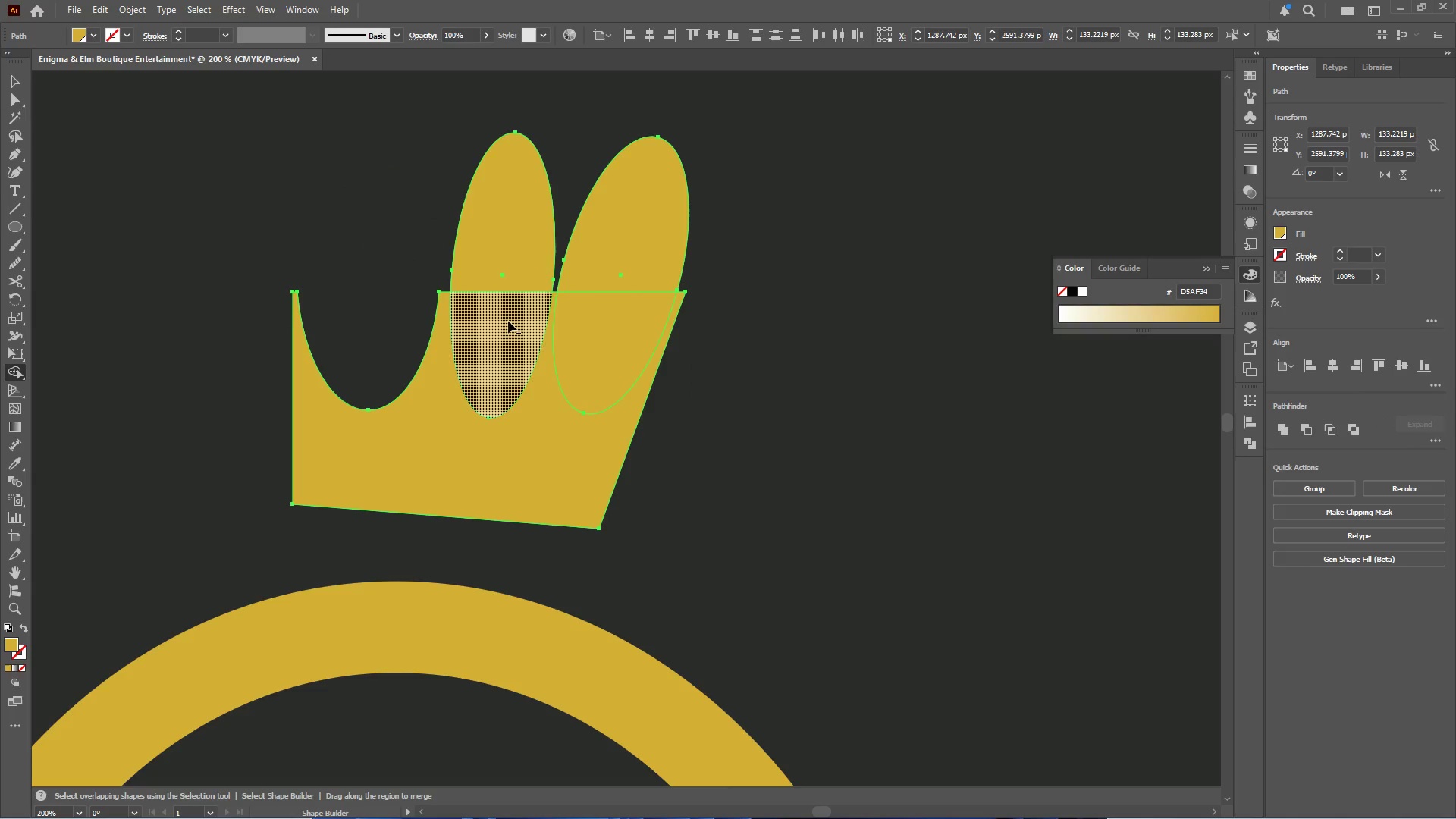 
left_click_drag(start_coordinate=[508, 321], to_coordinate=[507, 248])
 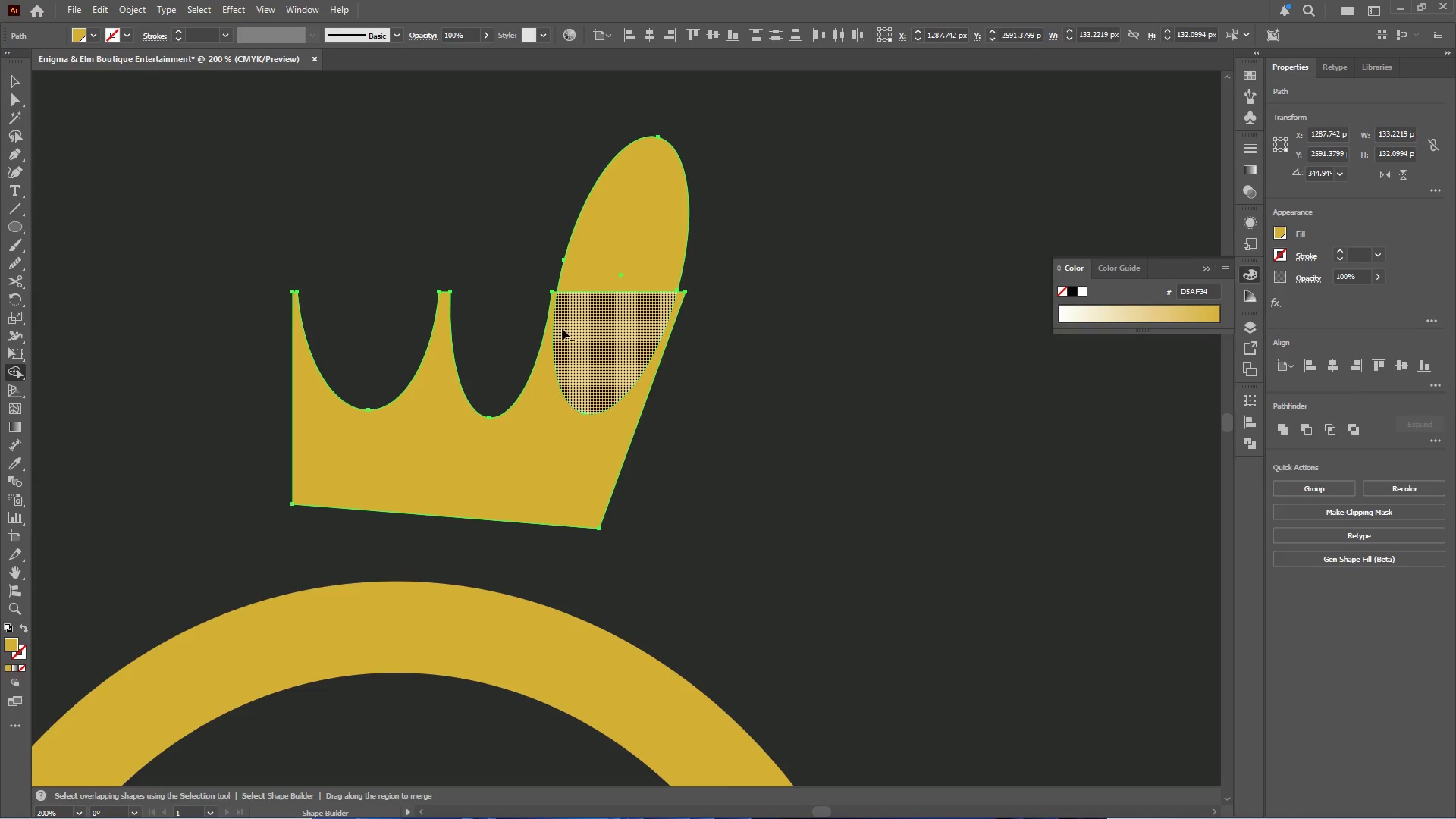 
left_click_drag(start_coordinate=[573, 328], to_coordinate=[634, 234])
 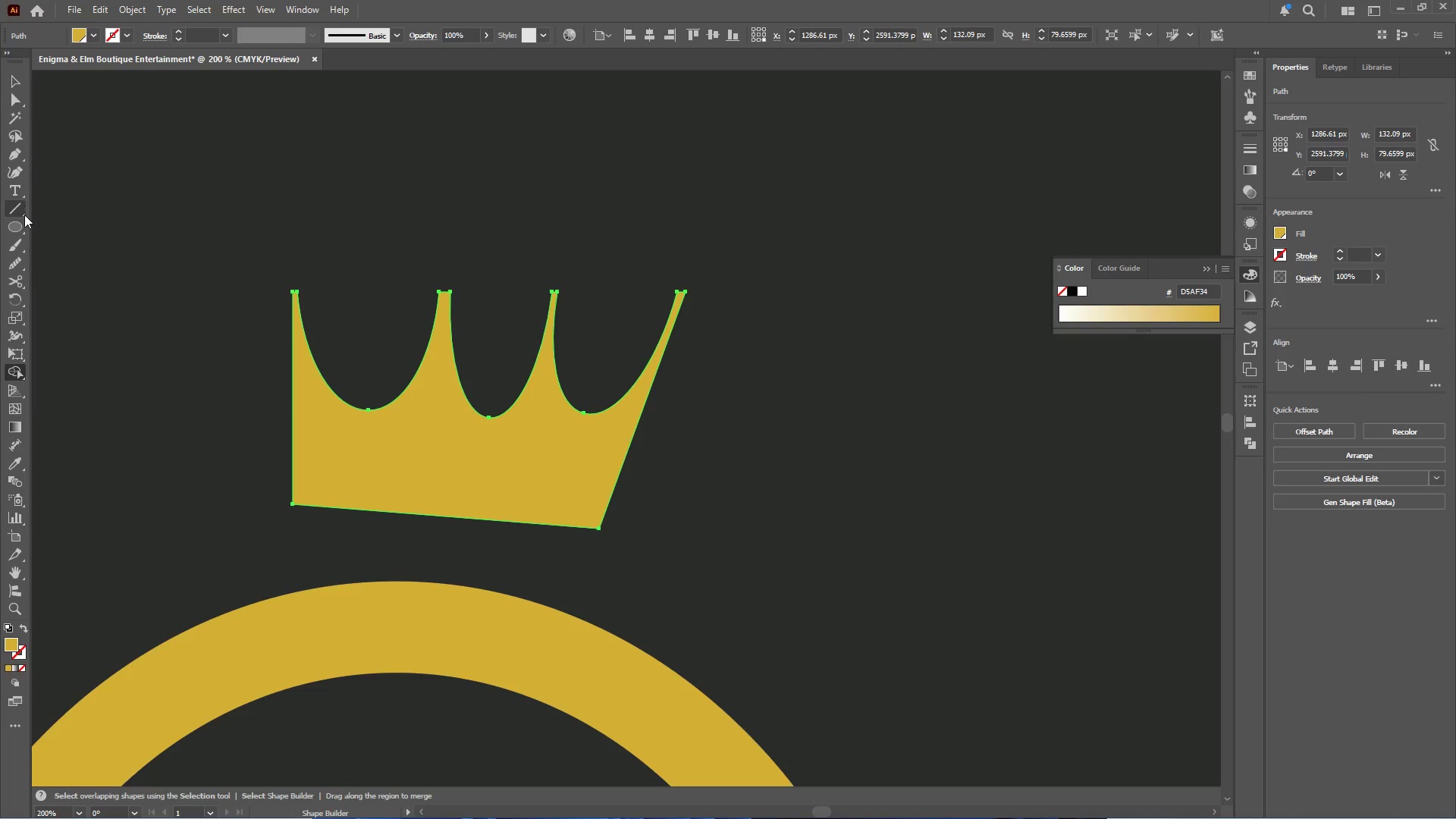 
hold_key(key=AltLeft, duration=0.59)
 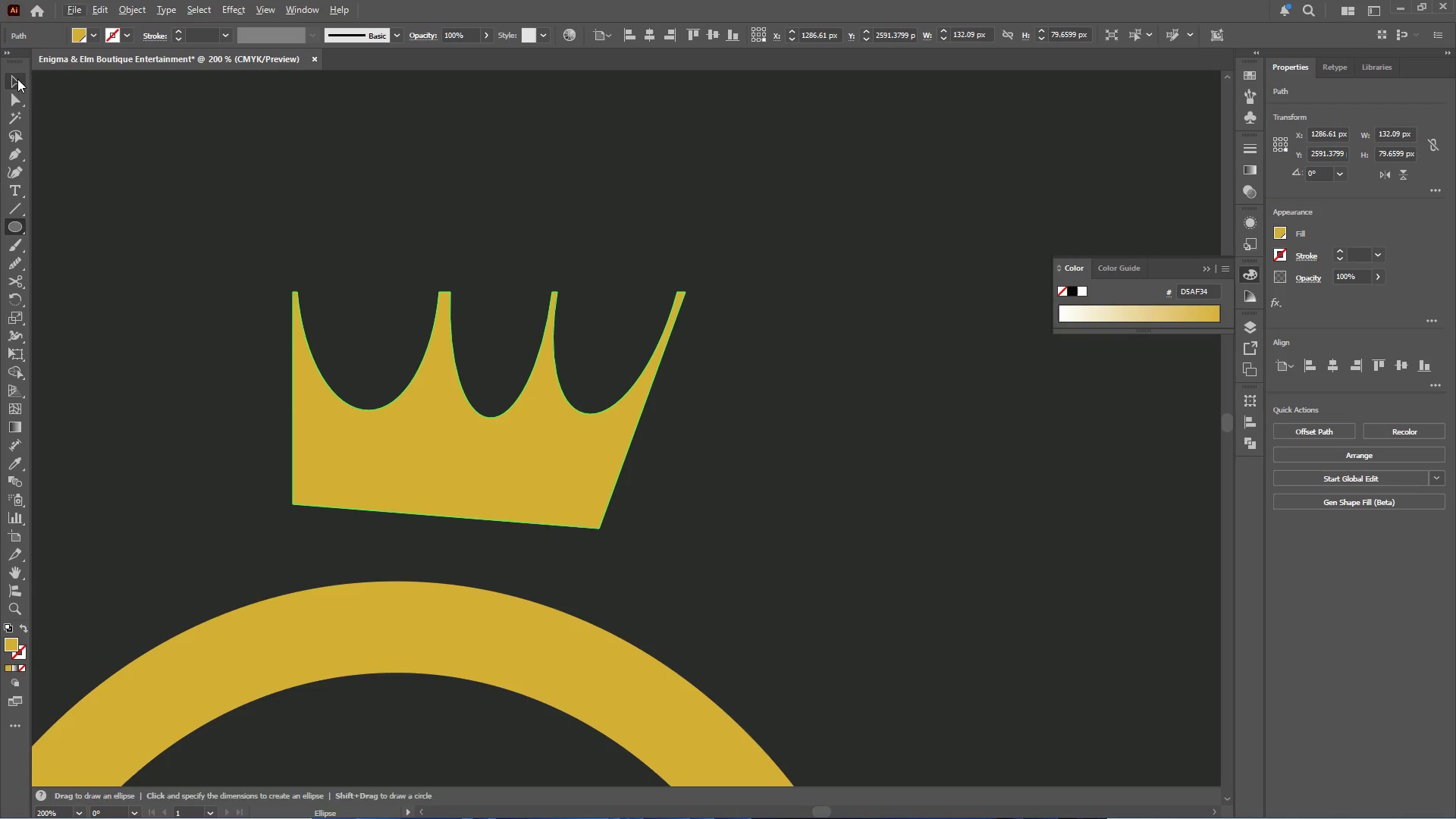 
double_click([299, 177])
 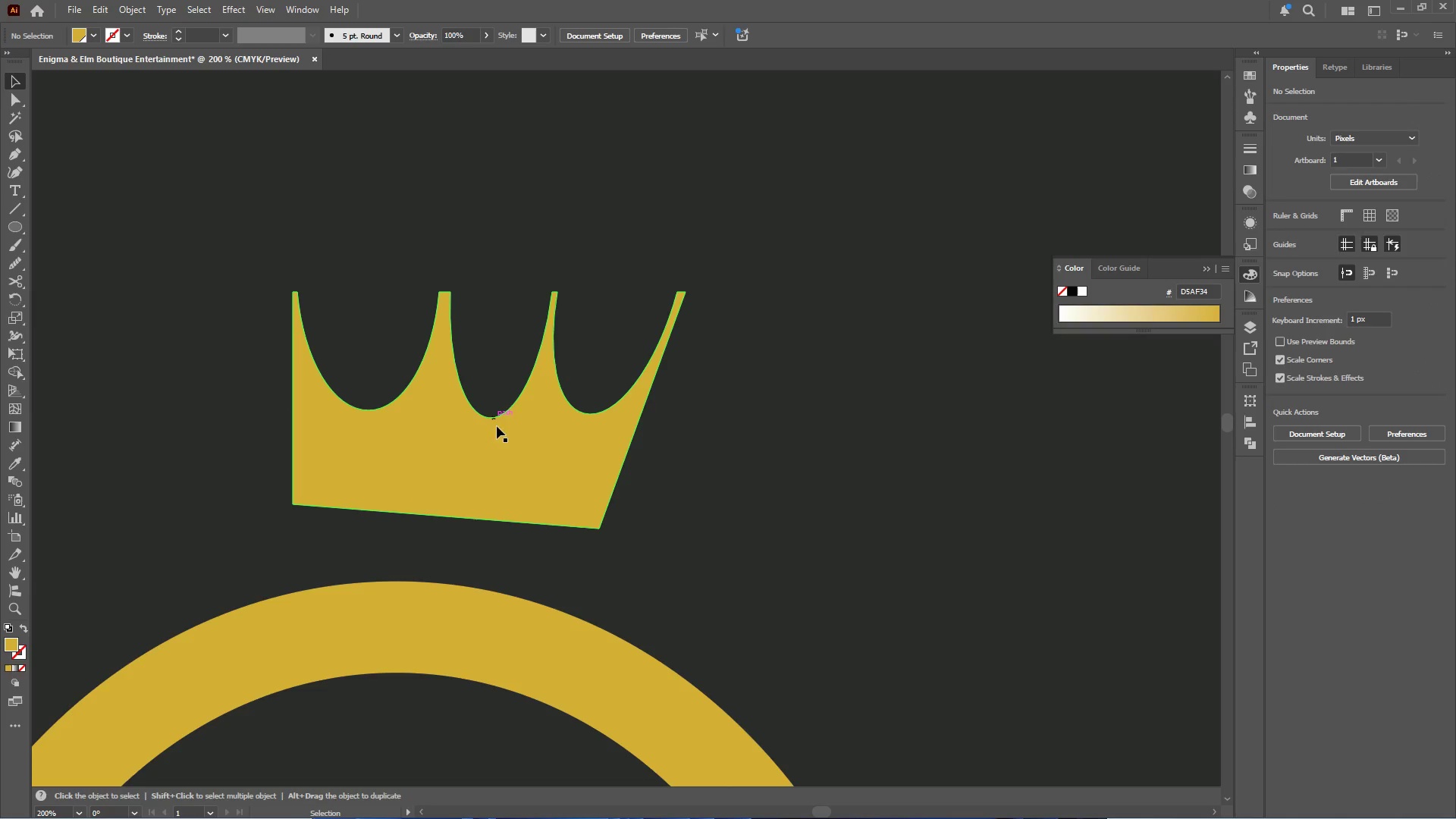 
left_click([514, 463])
 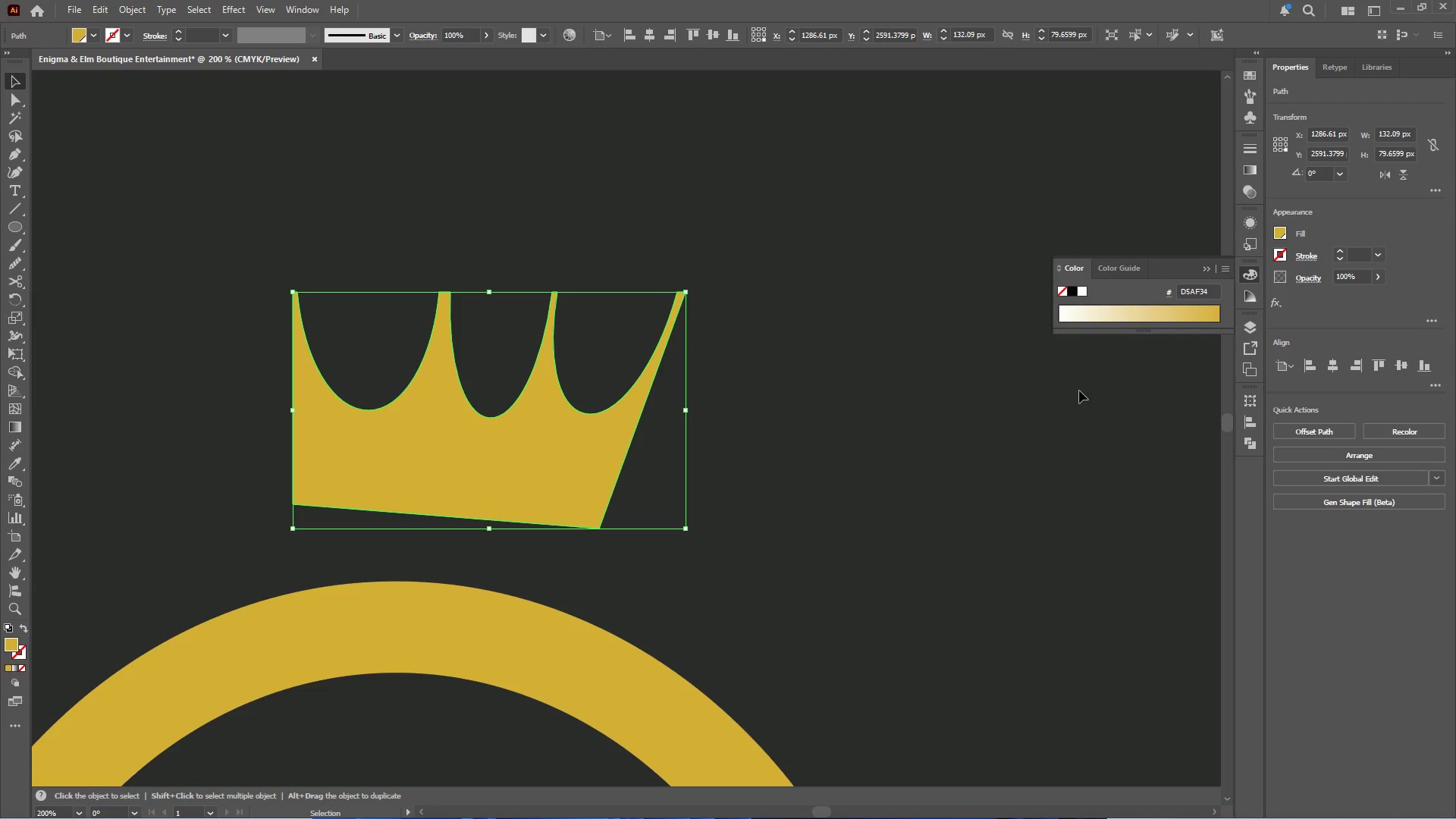 
hold_key(key=AltLeft, duration=0.81)
left_click_drag(start_coordinate=[547, 462], to_coordinate=[530, 462])
 